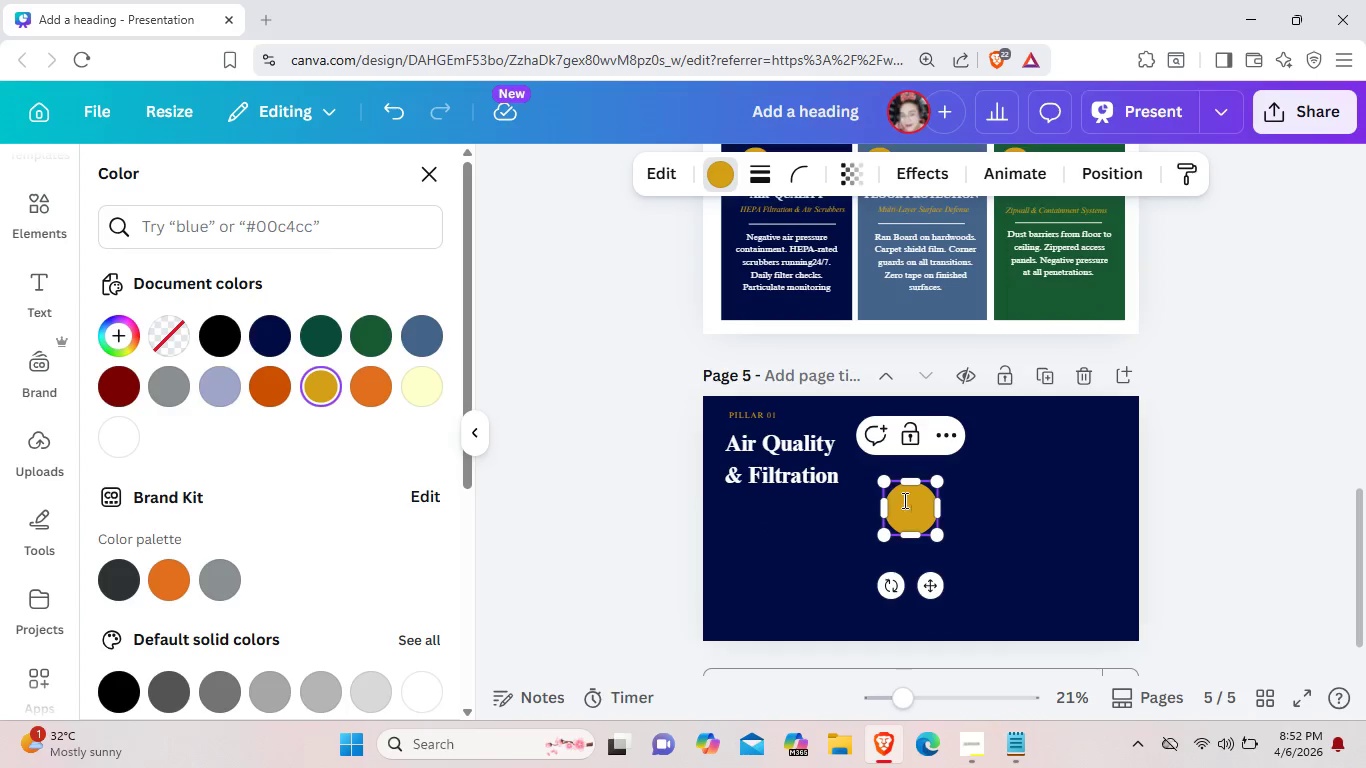 
left_click_drag(start_coordinate=[910, 512], to_coordinate=[891, 465])
 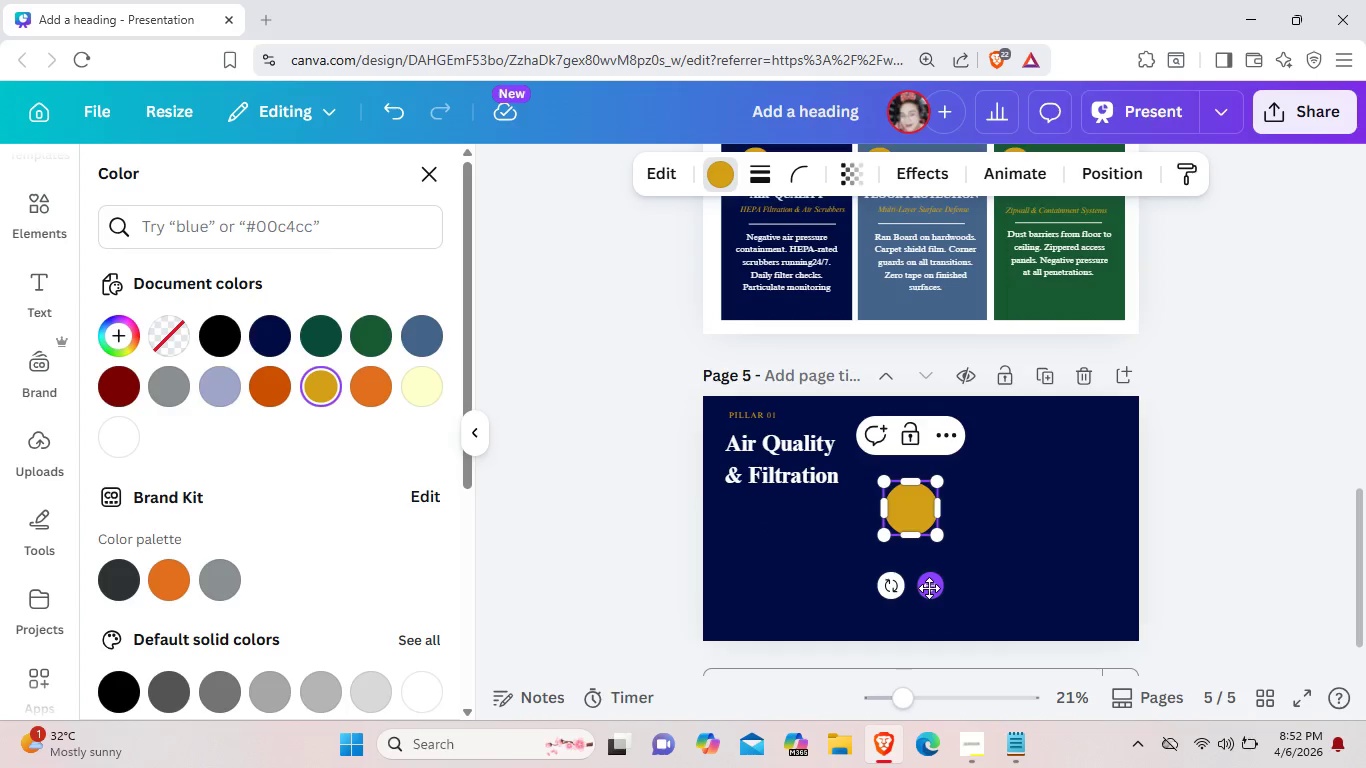 
left_click_drag(start_coordinate=[929, 588], to_coordinate=[898, 556])
 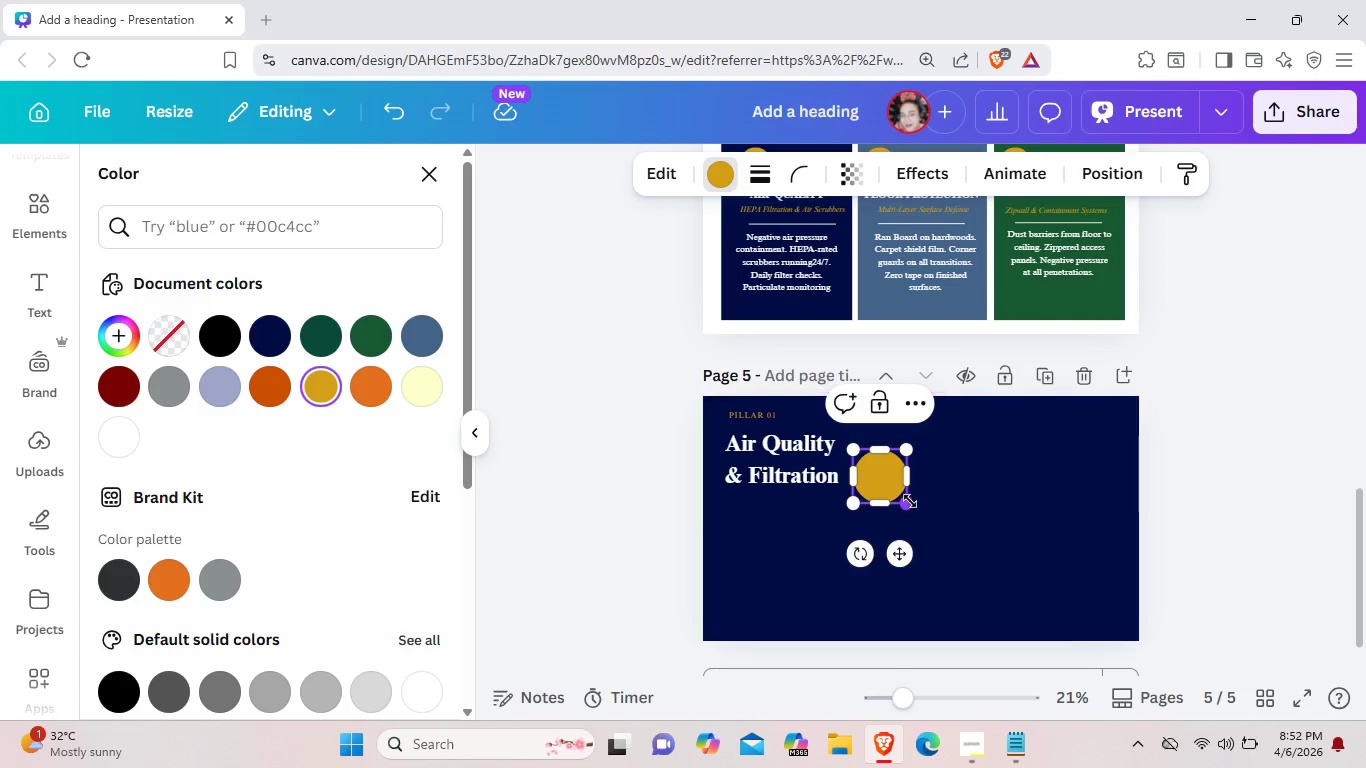 
left_click_drag(start_coordinate=[910, 501], to_coordinate=[904, 491])
 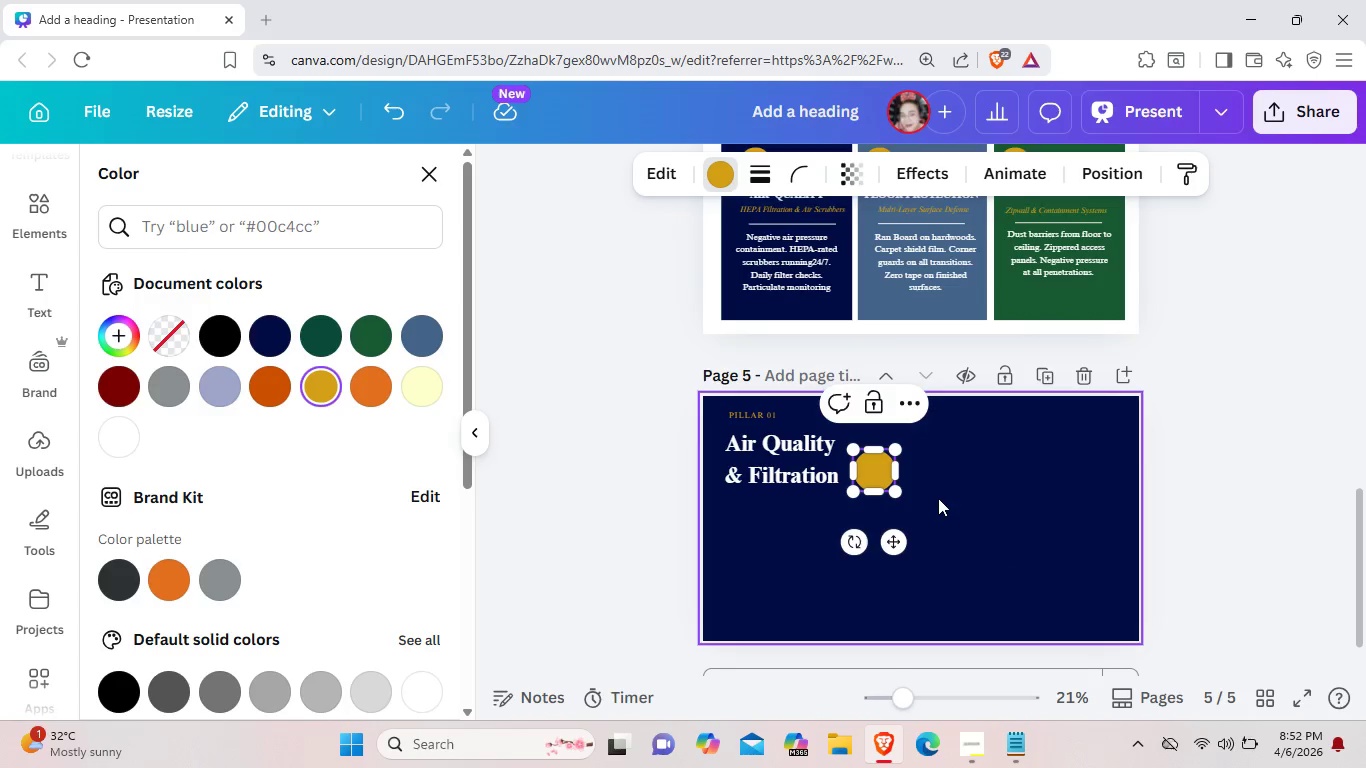 
left_click([938, 498])
 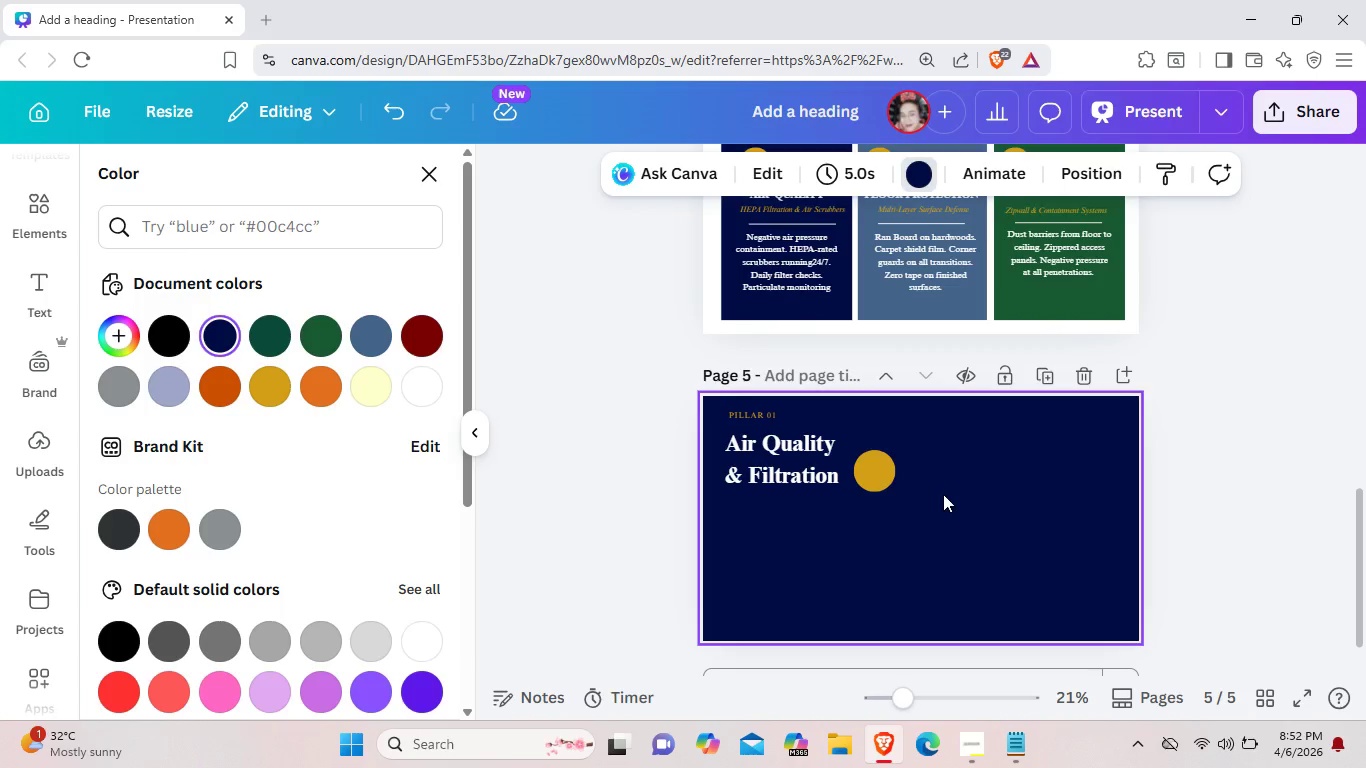 
wait(5.25)
 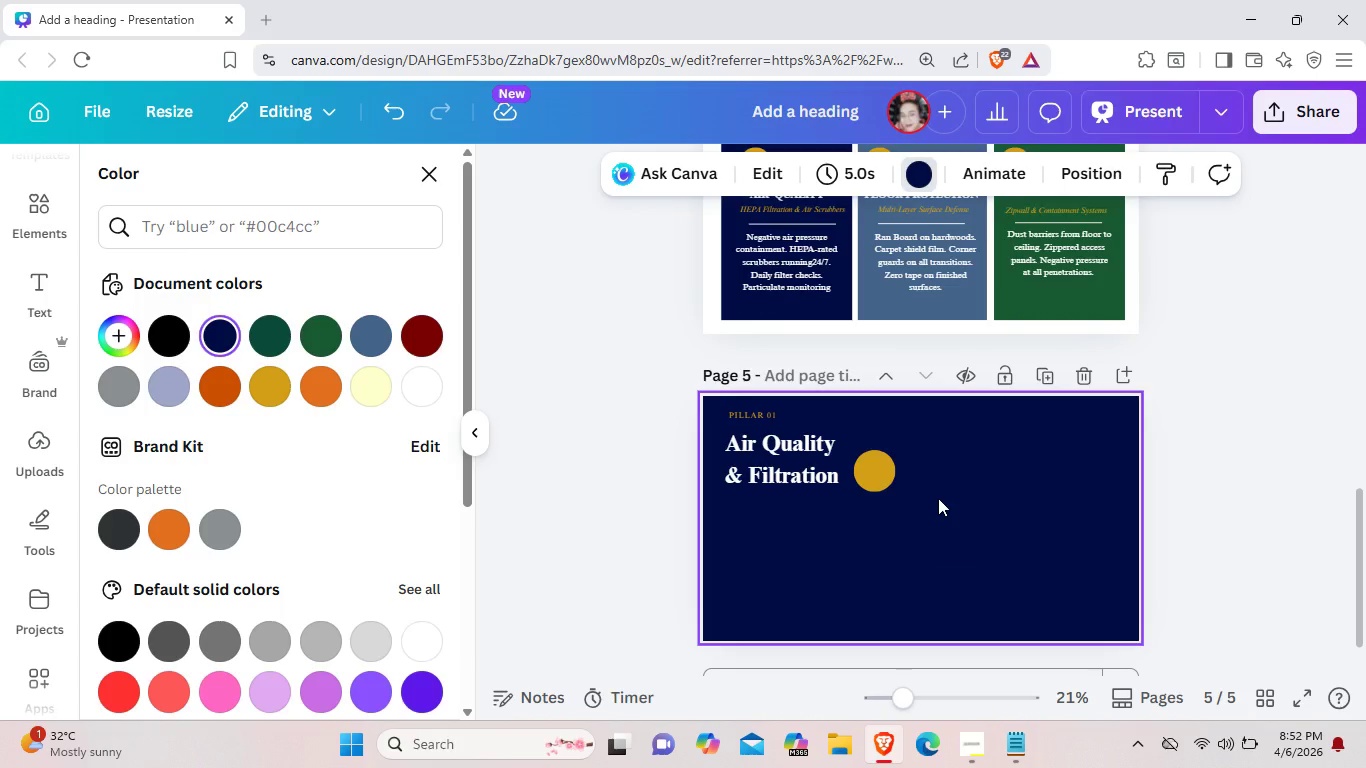 
scroll: coordinate [753, 320], scroll_direction: up, amount: 7.0
 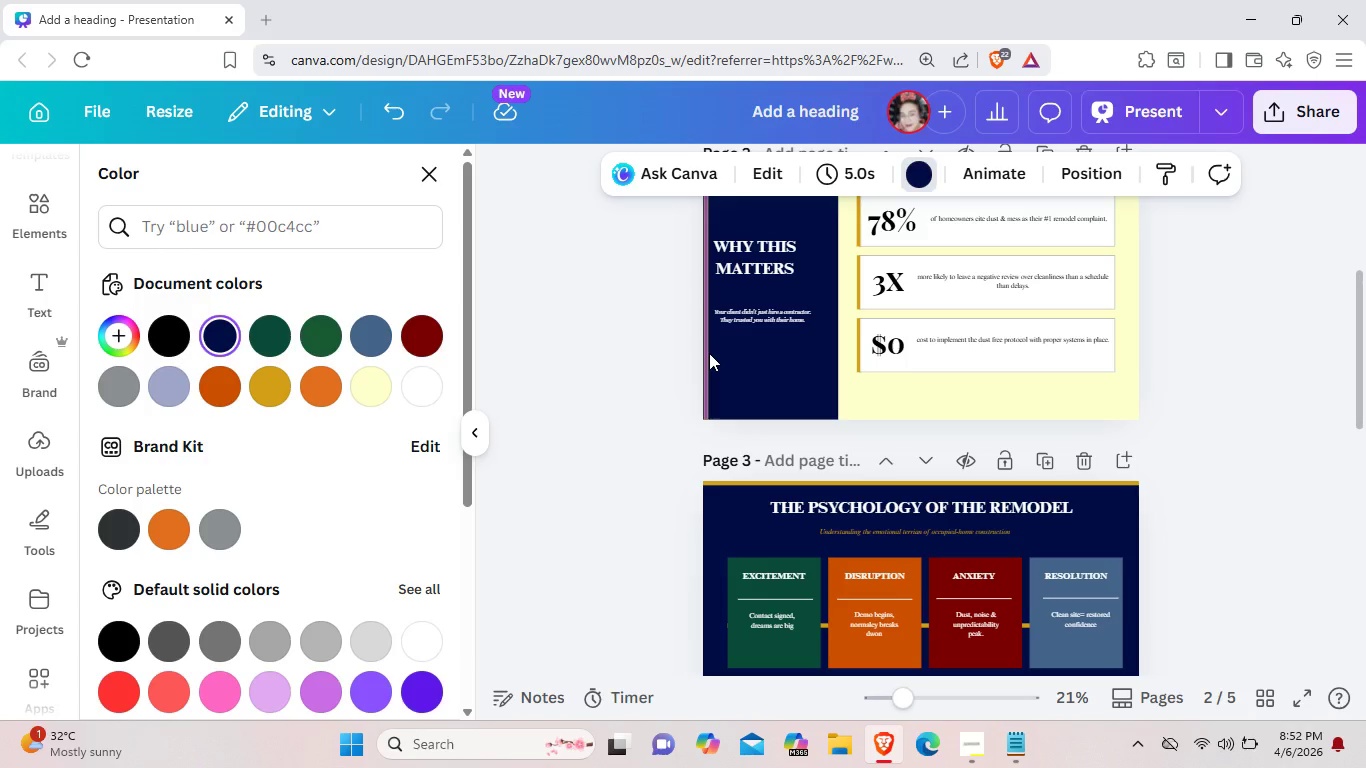 
left_click([709, 353])
 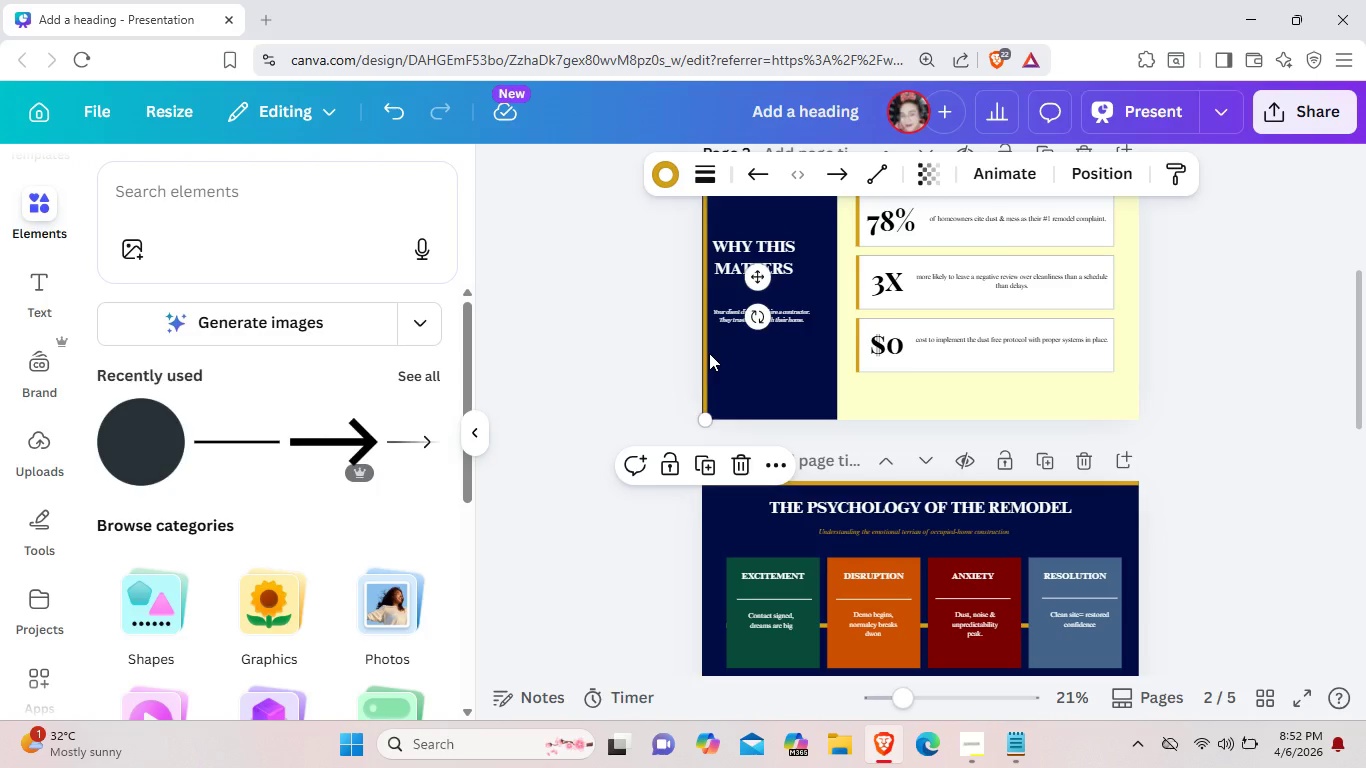 
key(Control+C)
 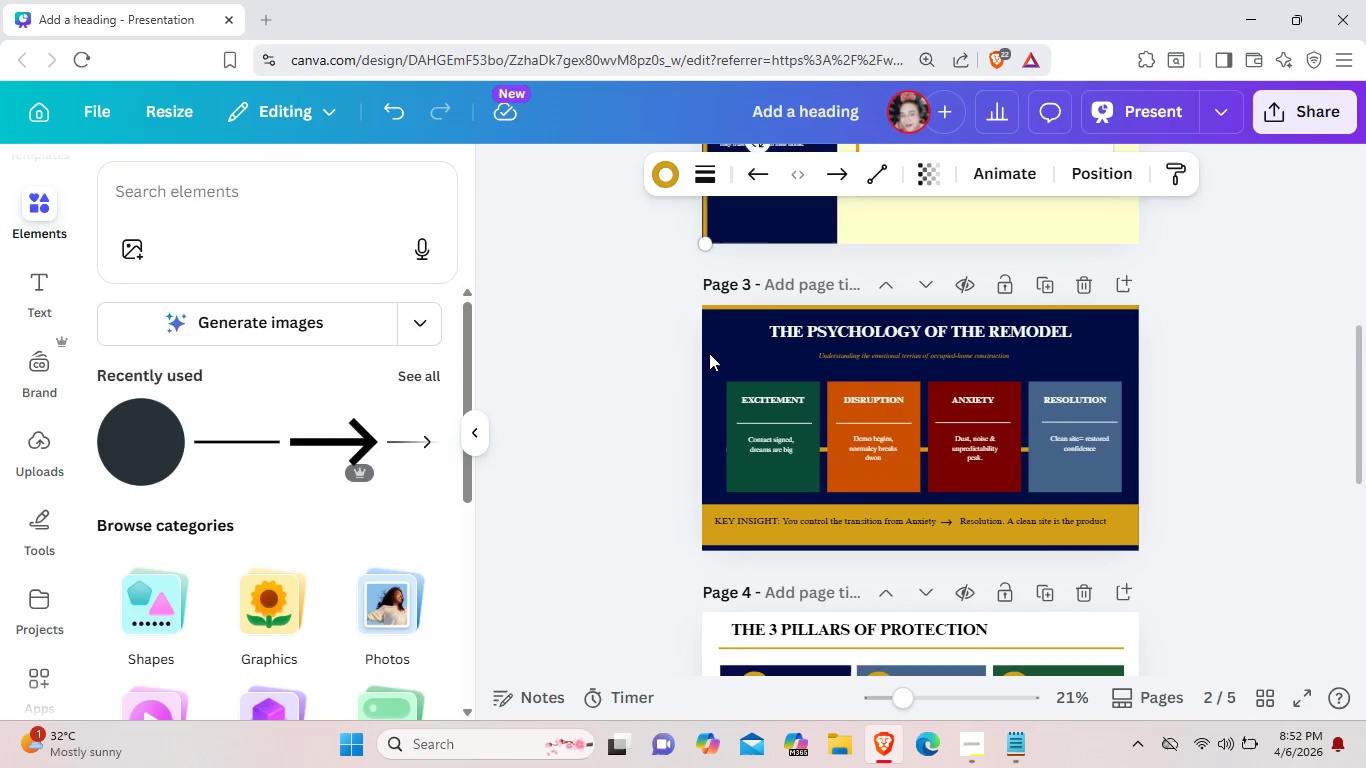 
scroll: coordinate [709, 353], scroll_direction: down, amount: 8.0
 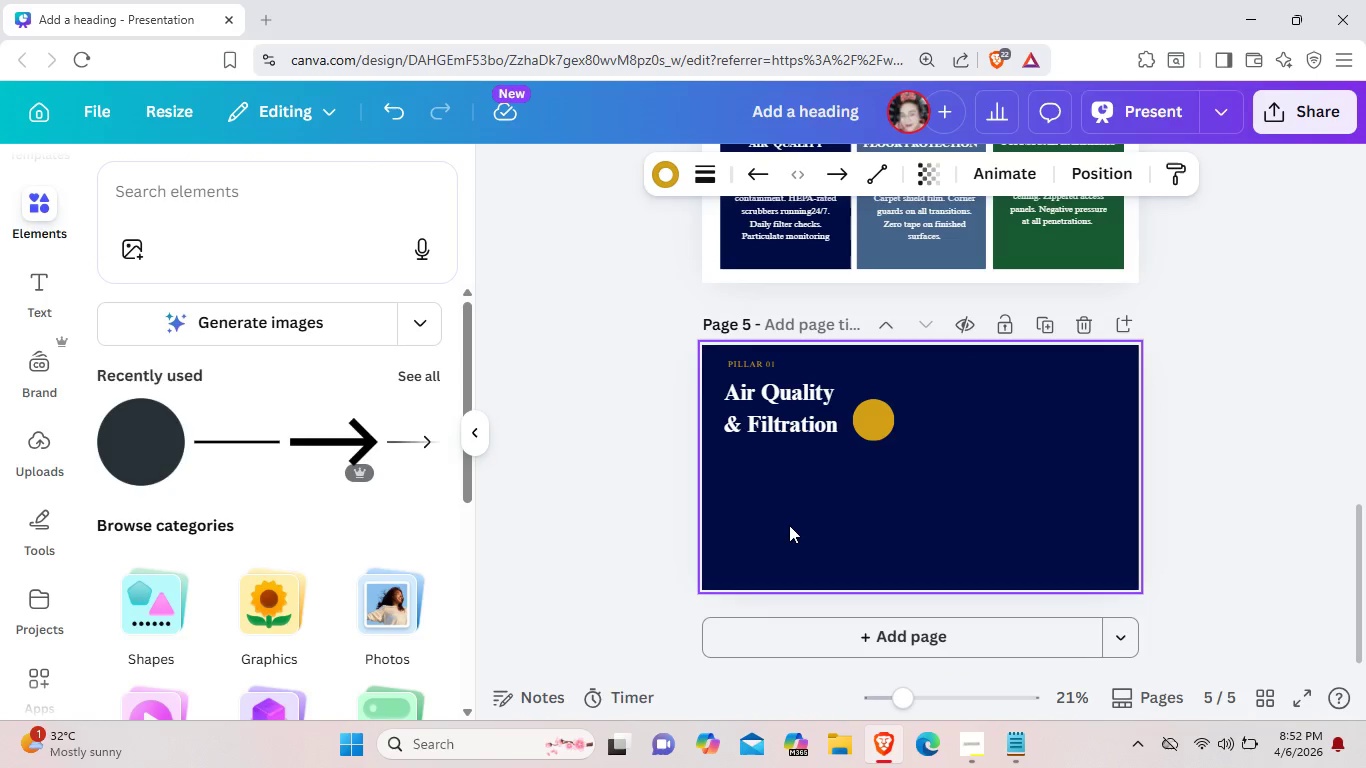 
key(Control+V)
 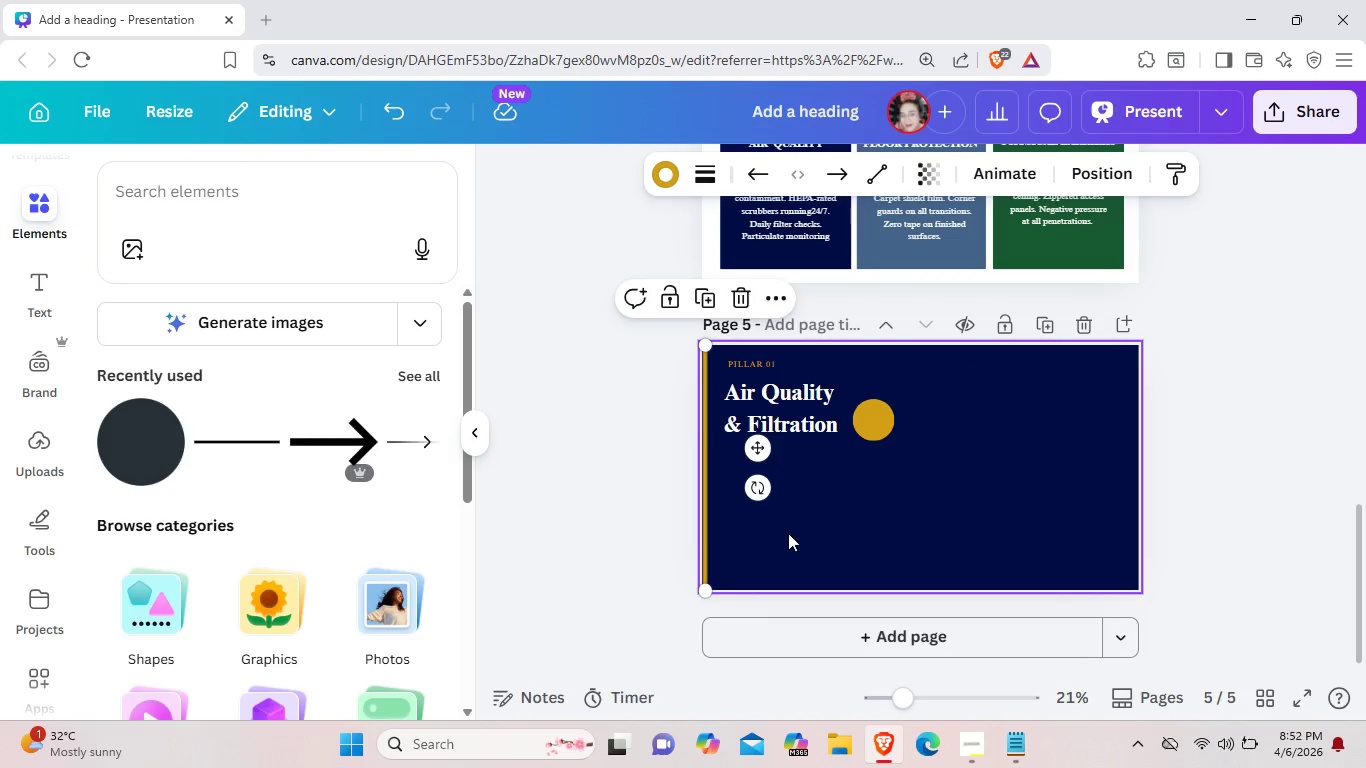 
left_click([788, 533])
 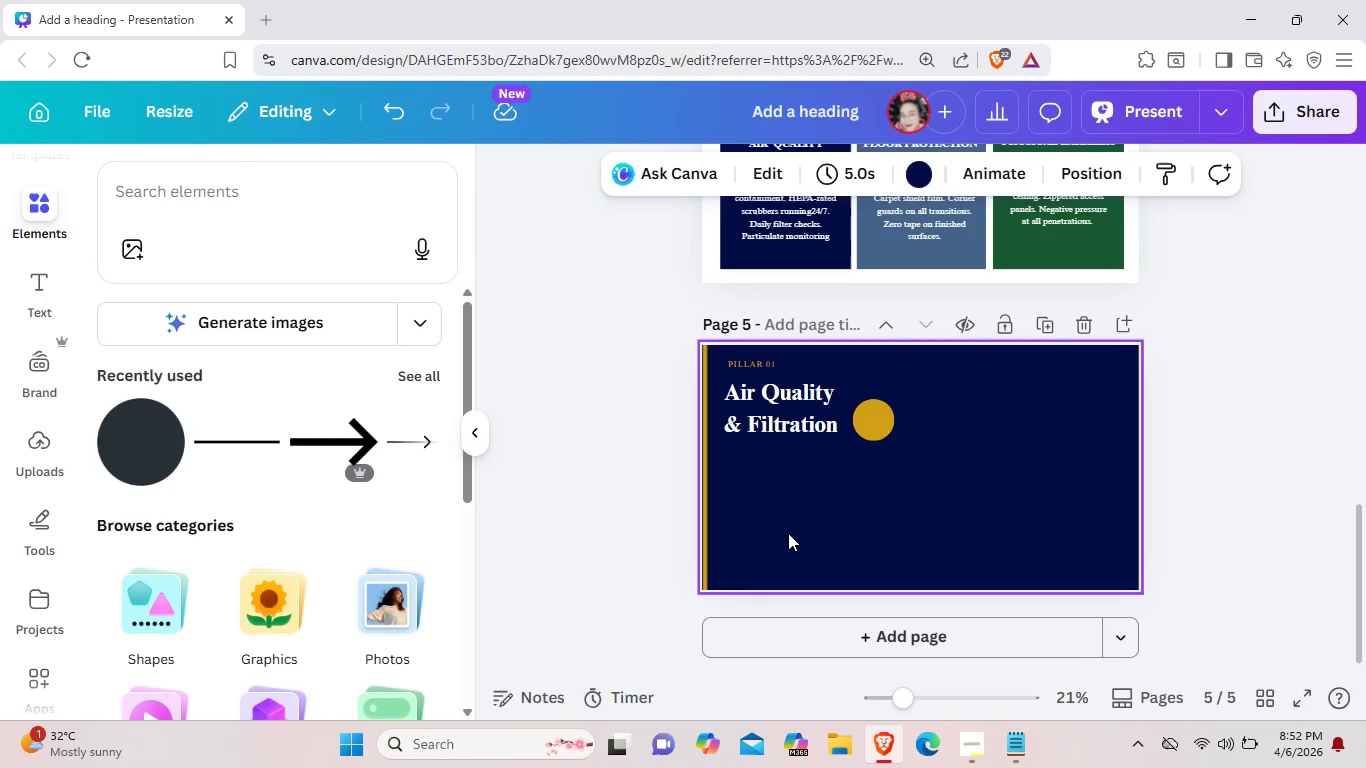 
scroll: coordinate [788, 533], scroll_direction: up, amount: 2.0
 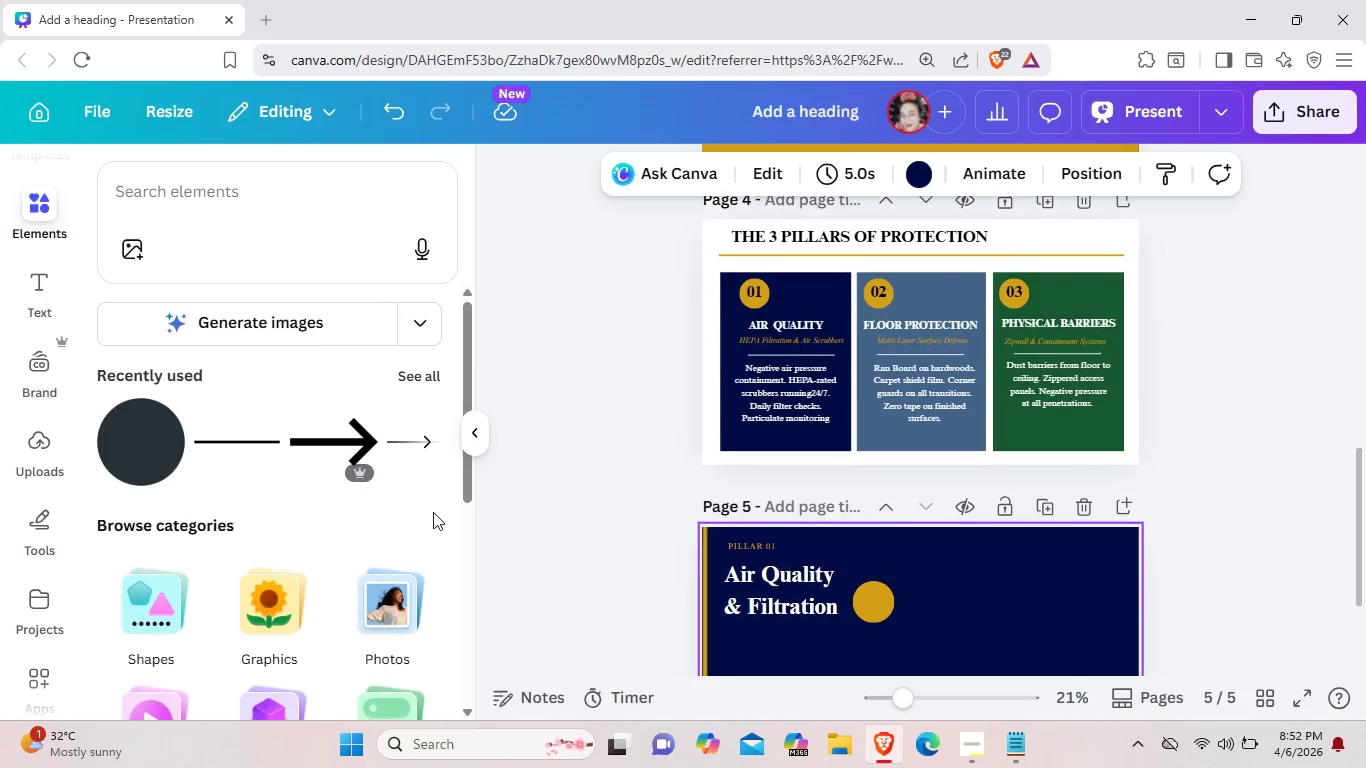 
scroll: coordinate [705, 533], scroll_direction: down, amount: 2.0
 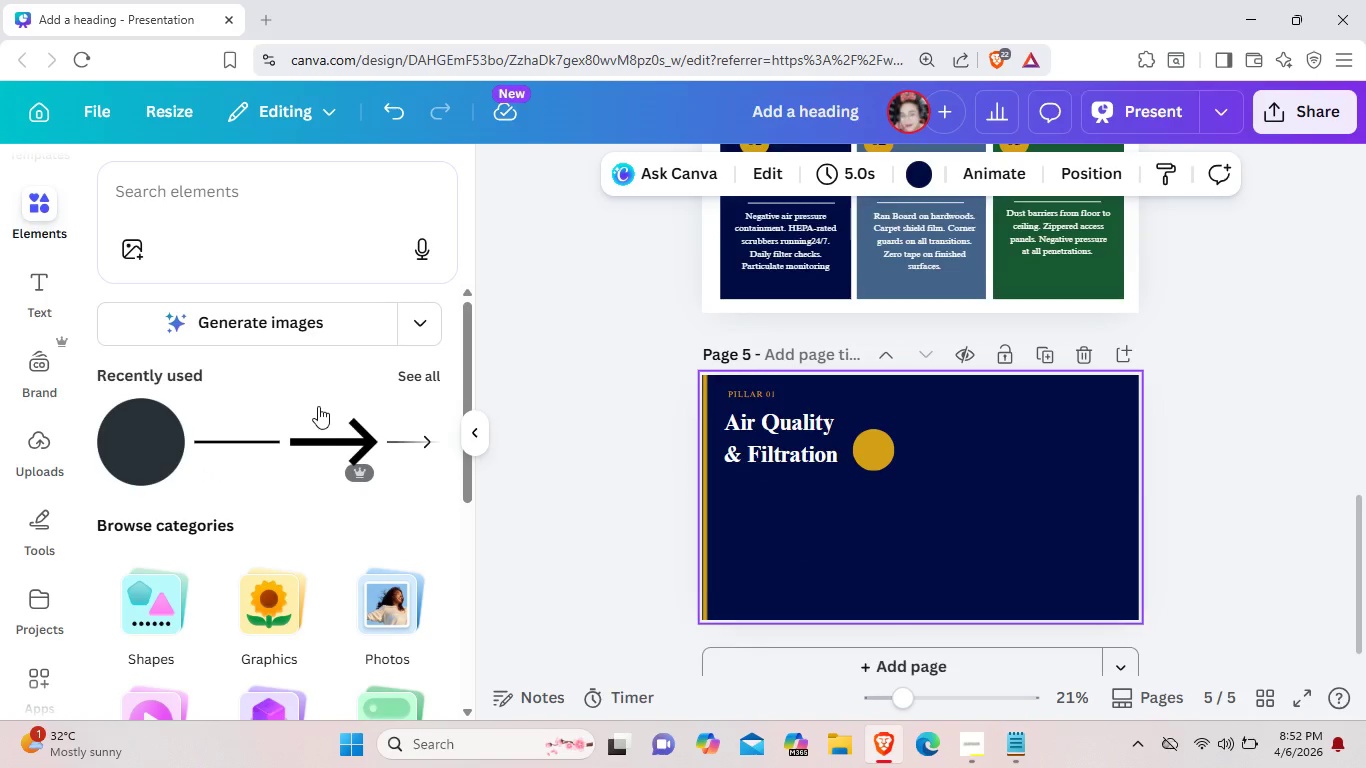 
scroll: coordinate [316, 405], scroll_direction: up, amount: 2.0
 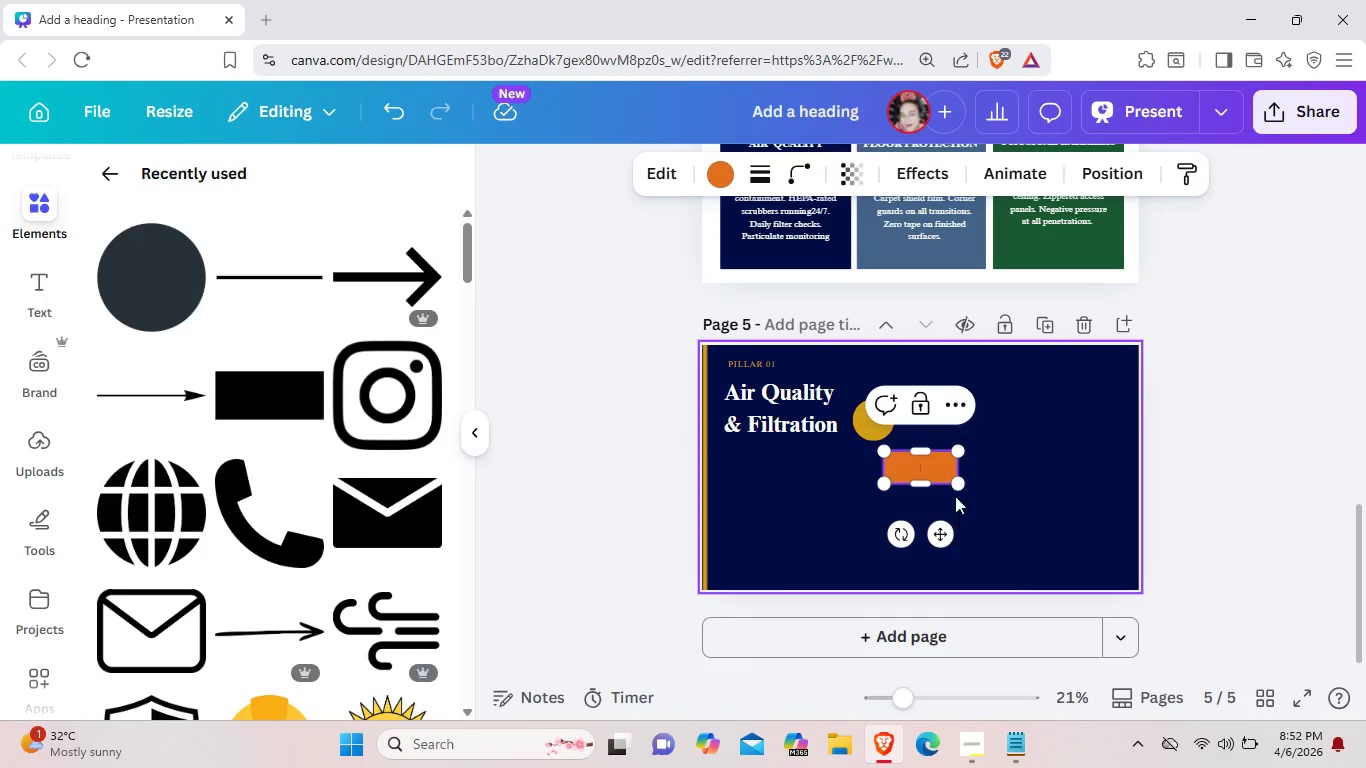 
left_click_drag(start_coordinate=[962, 488], to_coordinate=[1032, 522])
 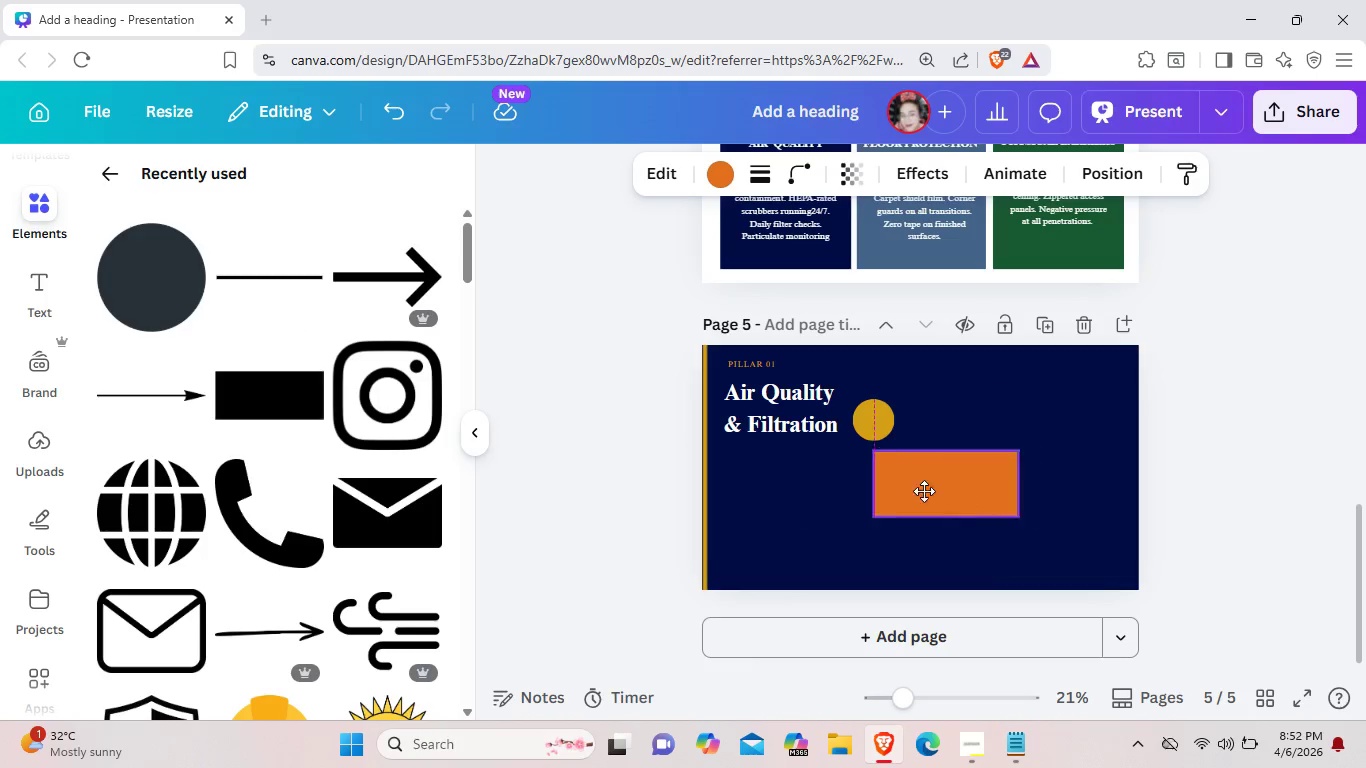 
left_click_drag(start_coordinate=[997, 493], to_coordinate=[848, 490])
 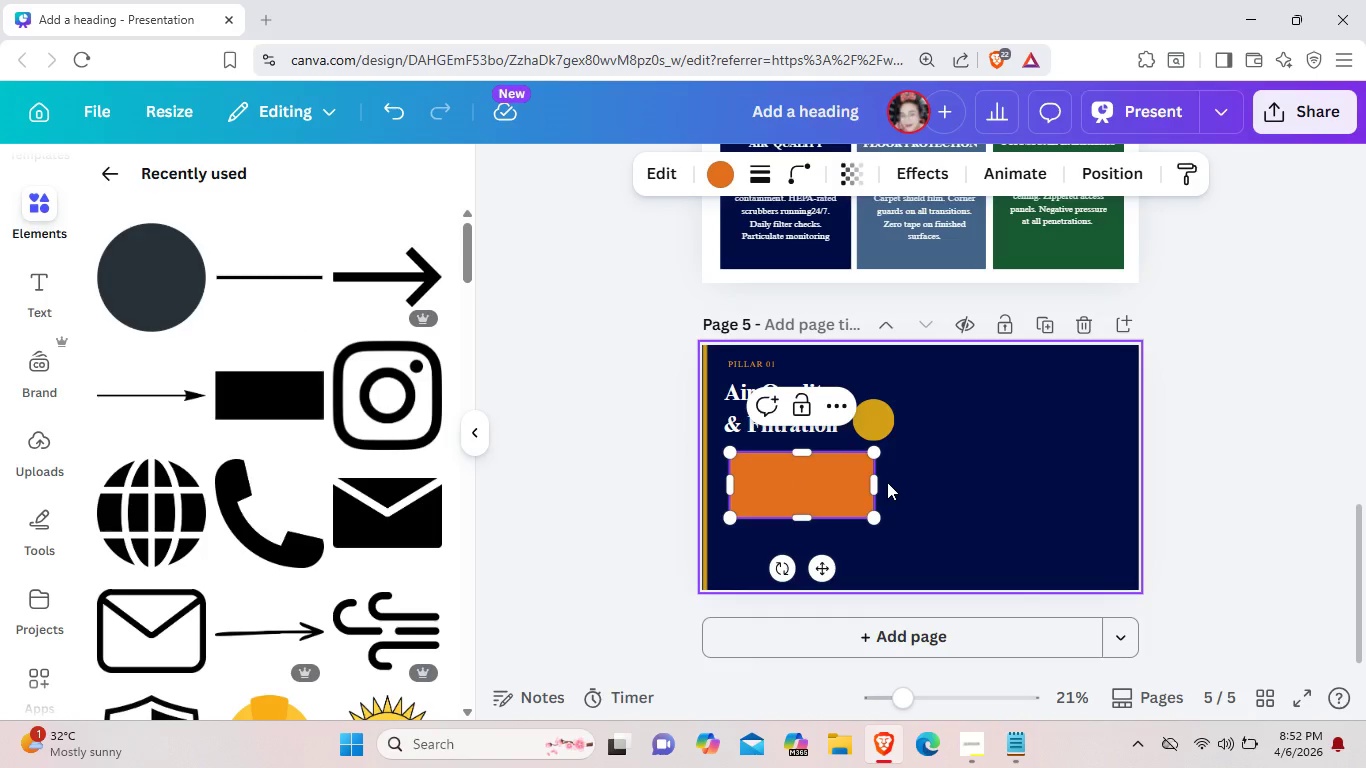 
left_click_drag(start_coordinate=[887, 483], to_coordinate=[978, 482])
 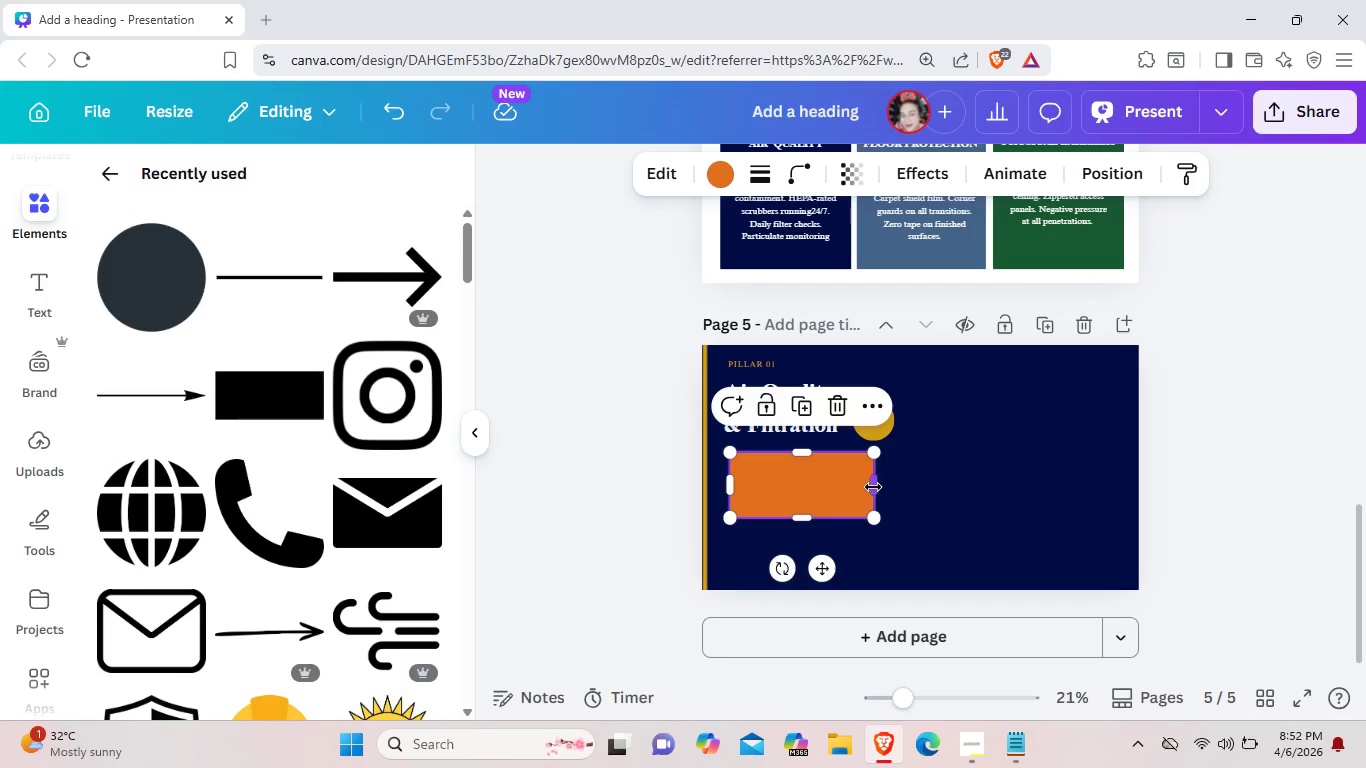 
left_click_drag(start_coordinate=[873, 487], to_coordinate=[969, 480])
 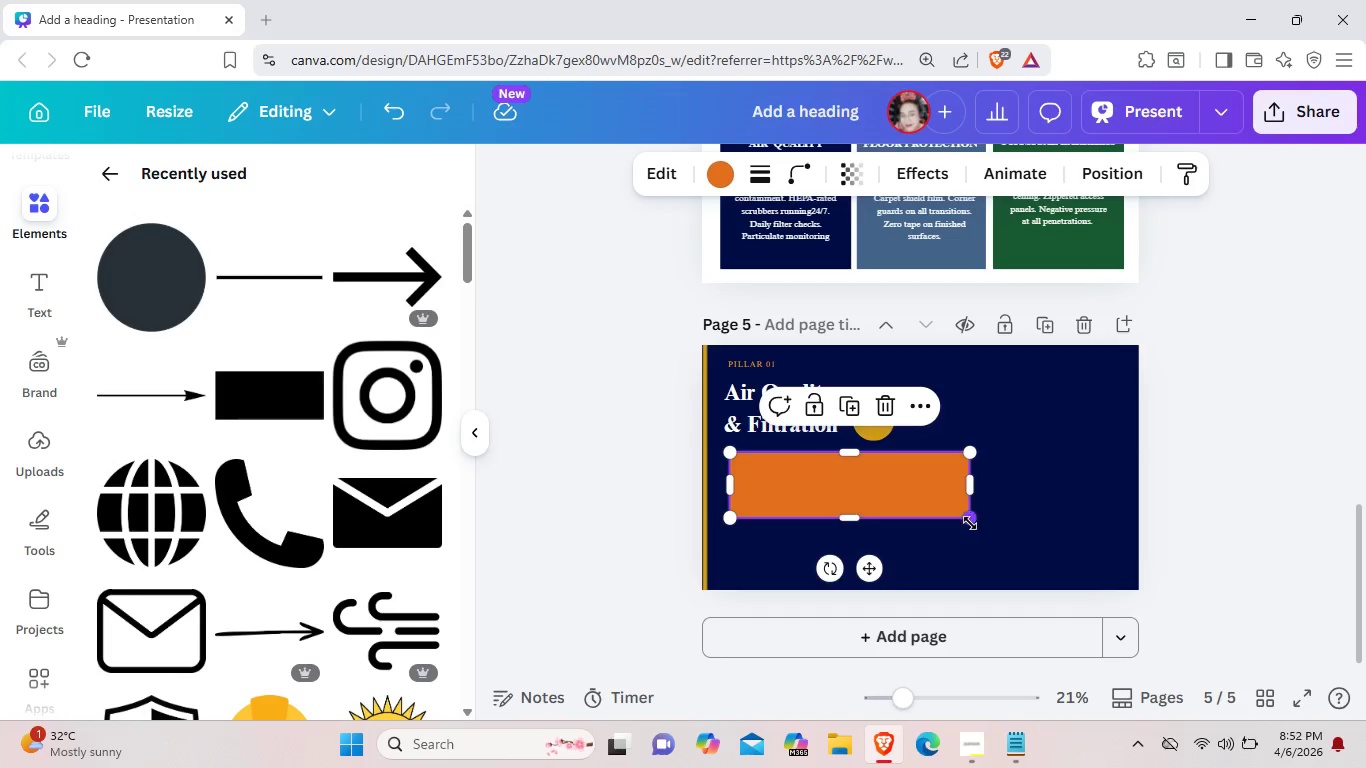 
left_click_drag(start_coordinate=[970, 523], to_coordinate=[953, 508])
 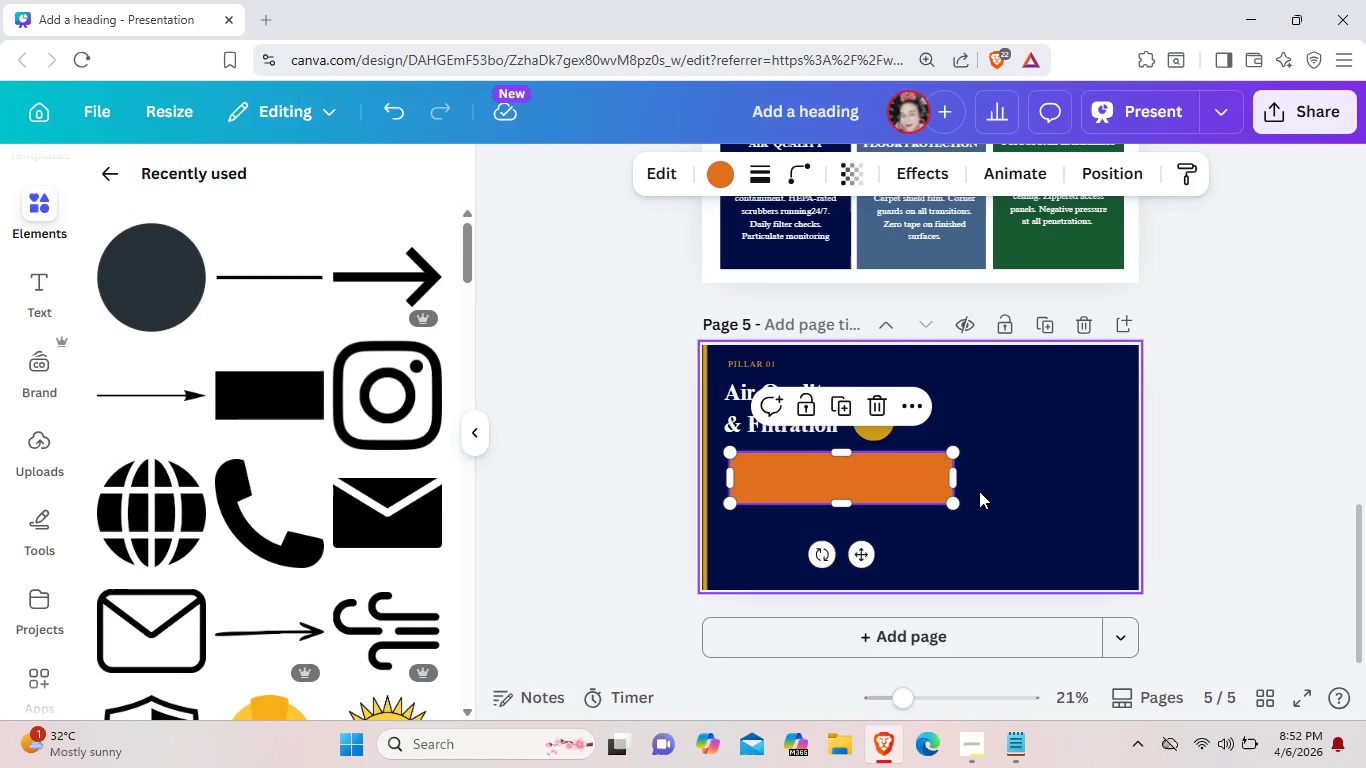 
left_click([979, 491])
 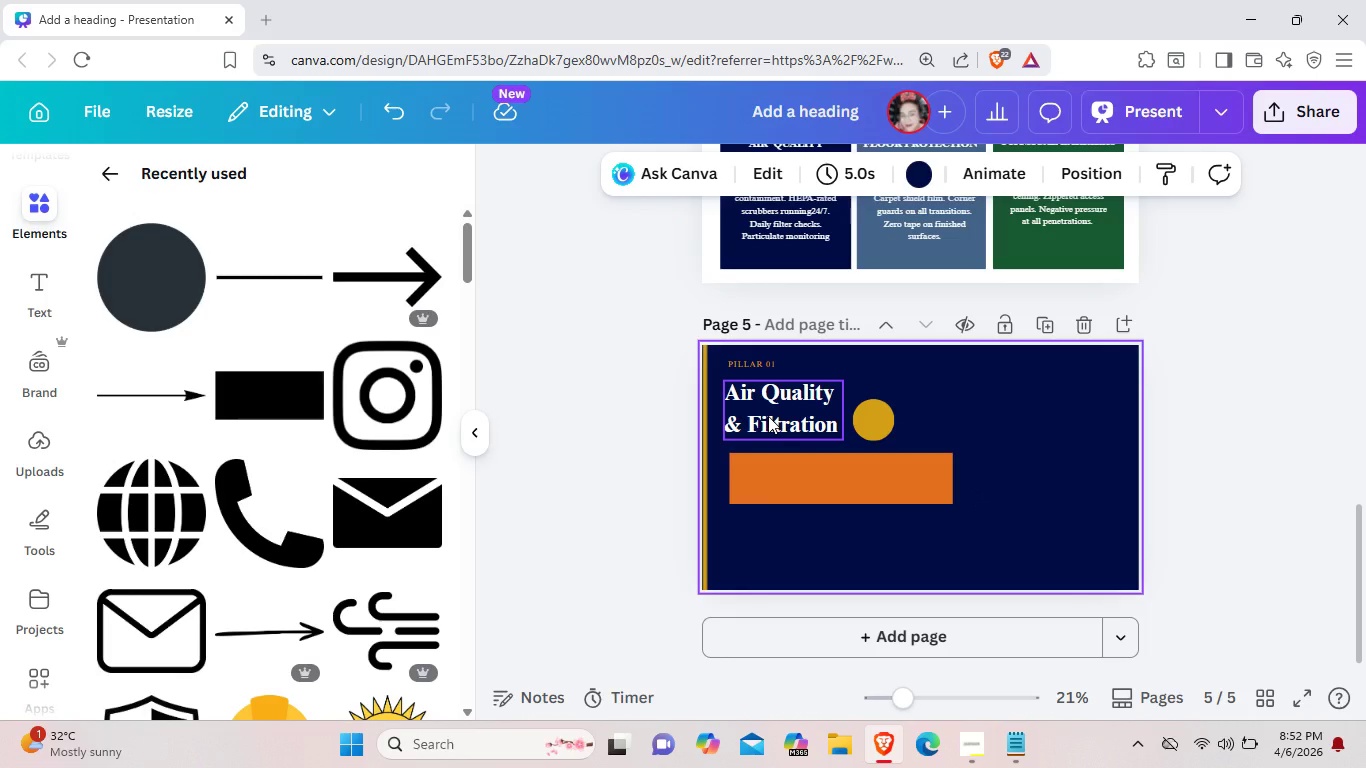 
left_click([768, 416])
 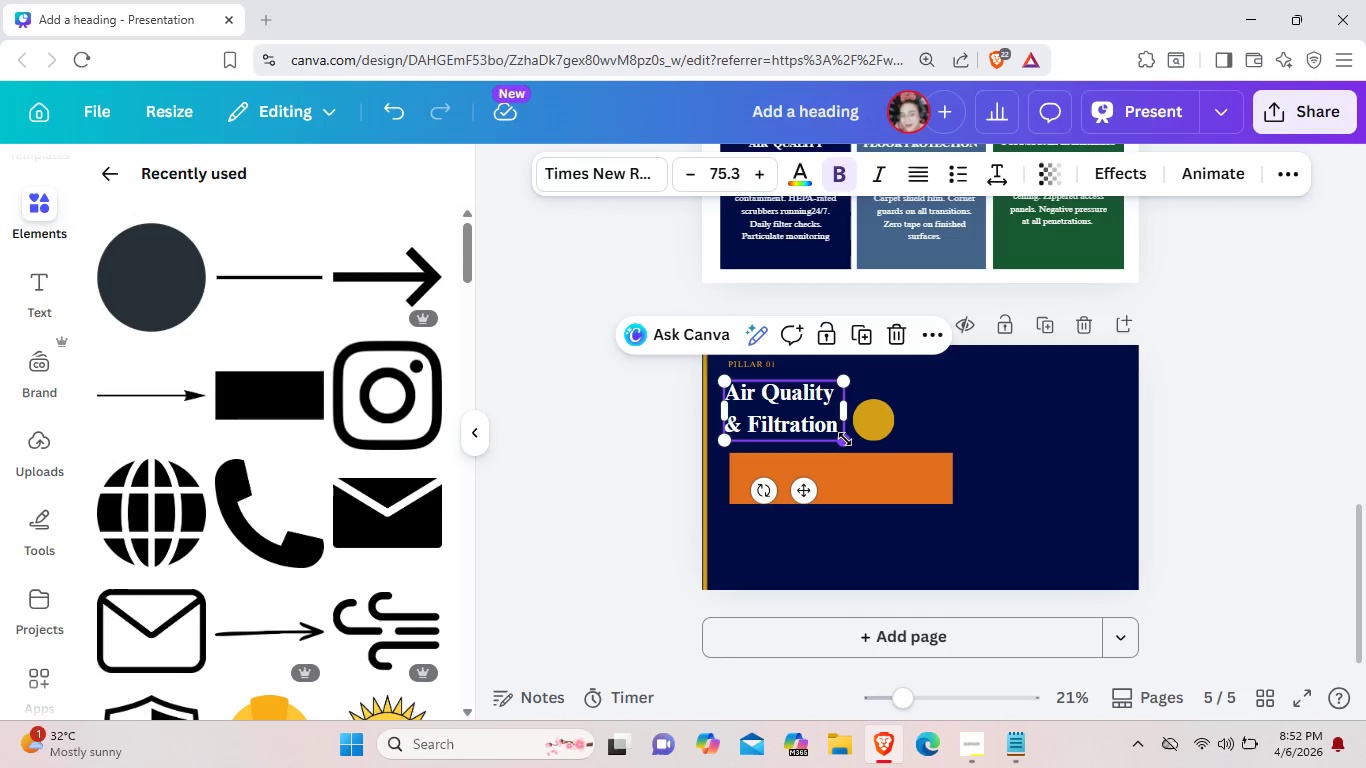 
left_click_drag(start_coordinate=[845, 439], to_coordinate=[835, 434])
 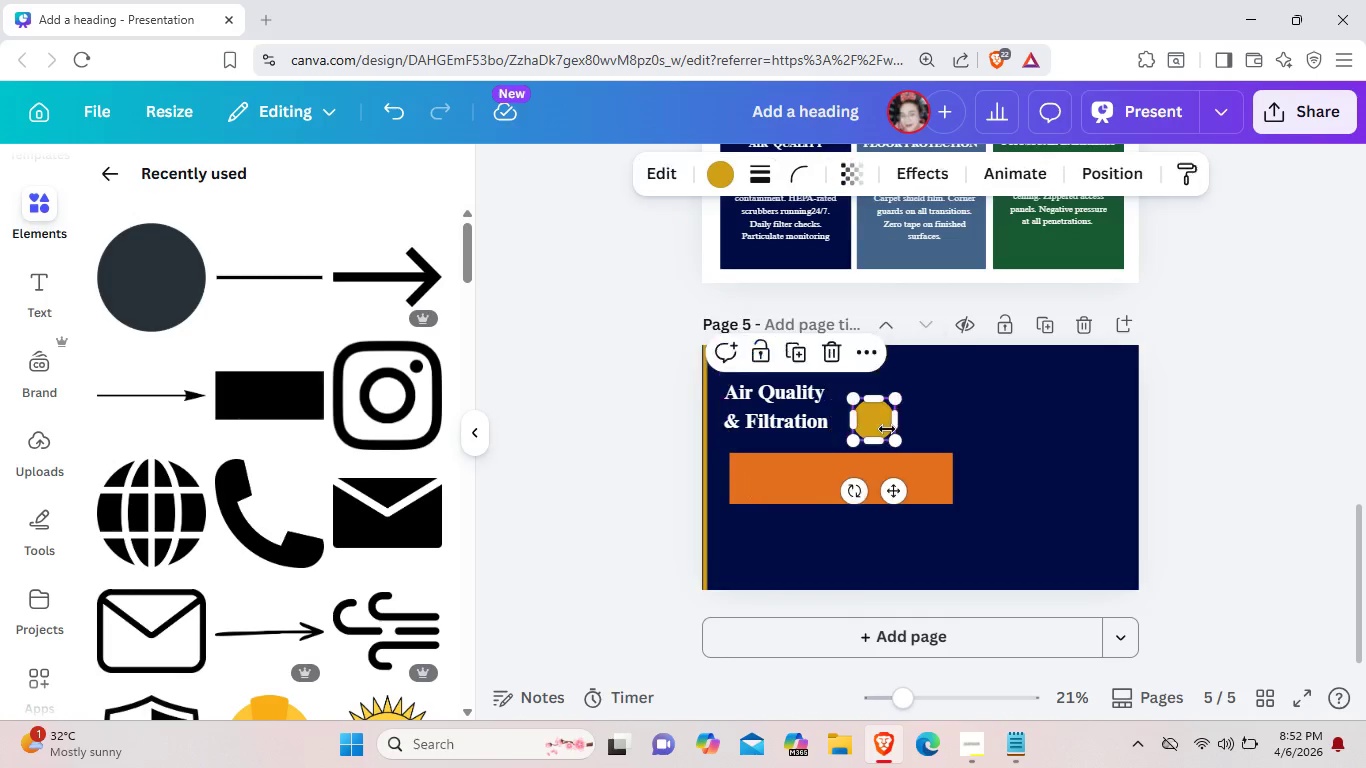 
left_click([887, 429])
 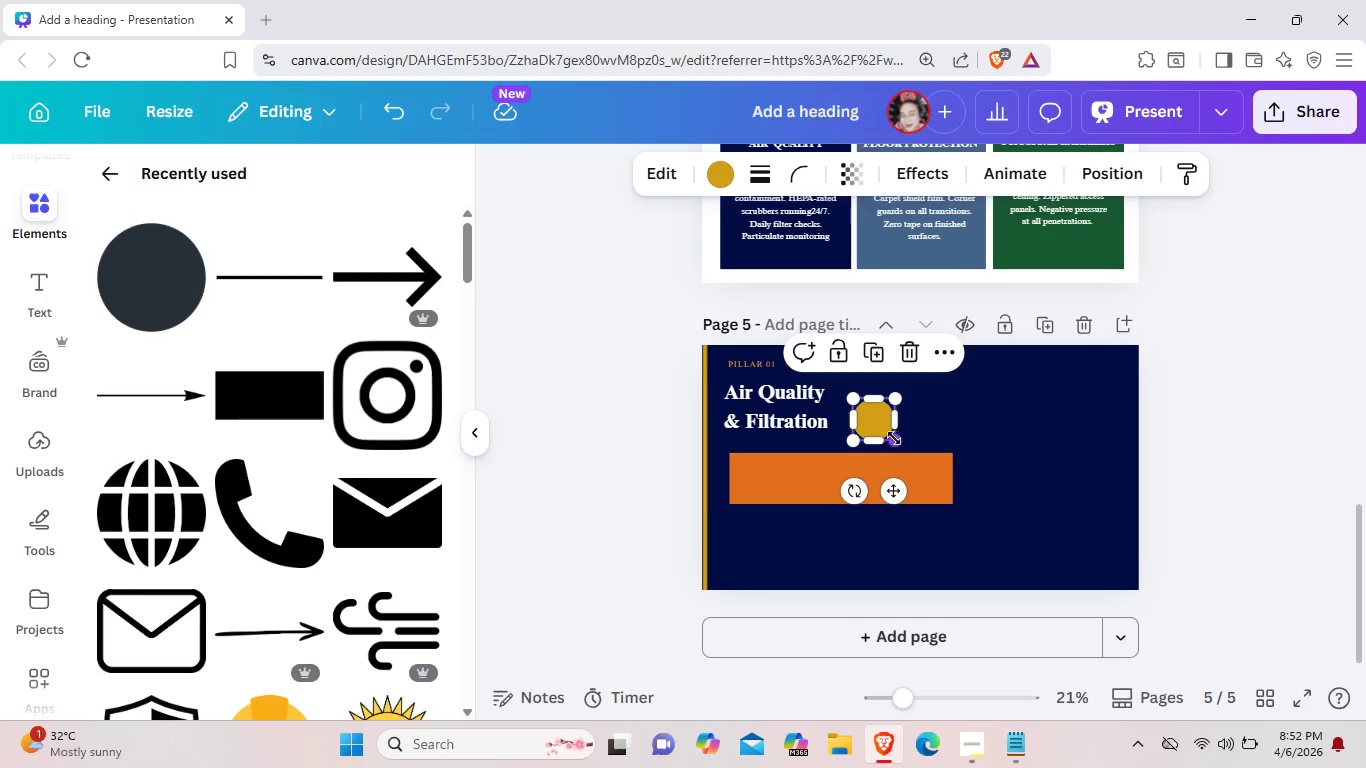 
left_click_drag(start_coordinate=[898, 440], to_coordinate=[885, 429])
 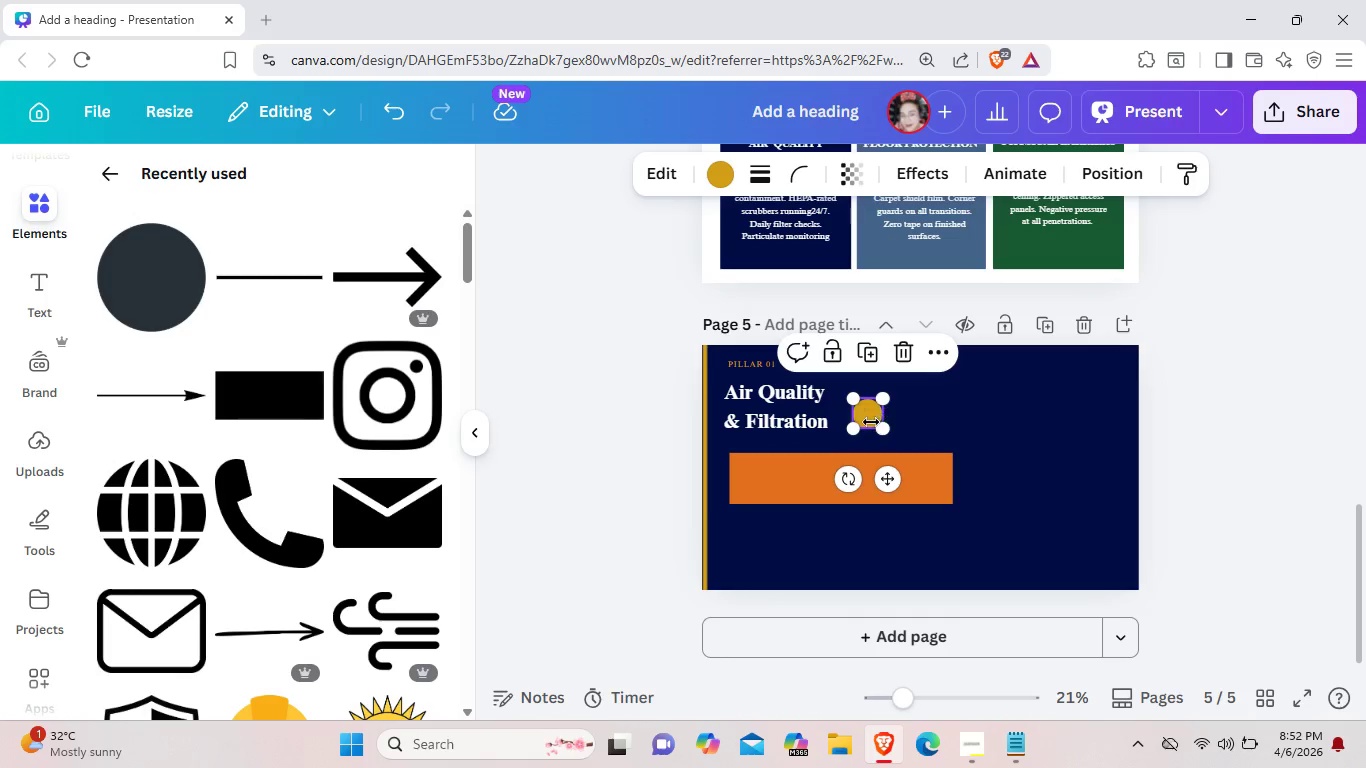 
left_click_drag(start_coordinate=[879, 415], to_coordinate=[870, 423])
 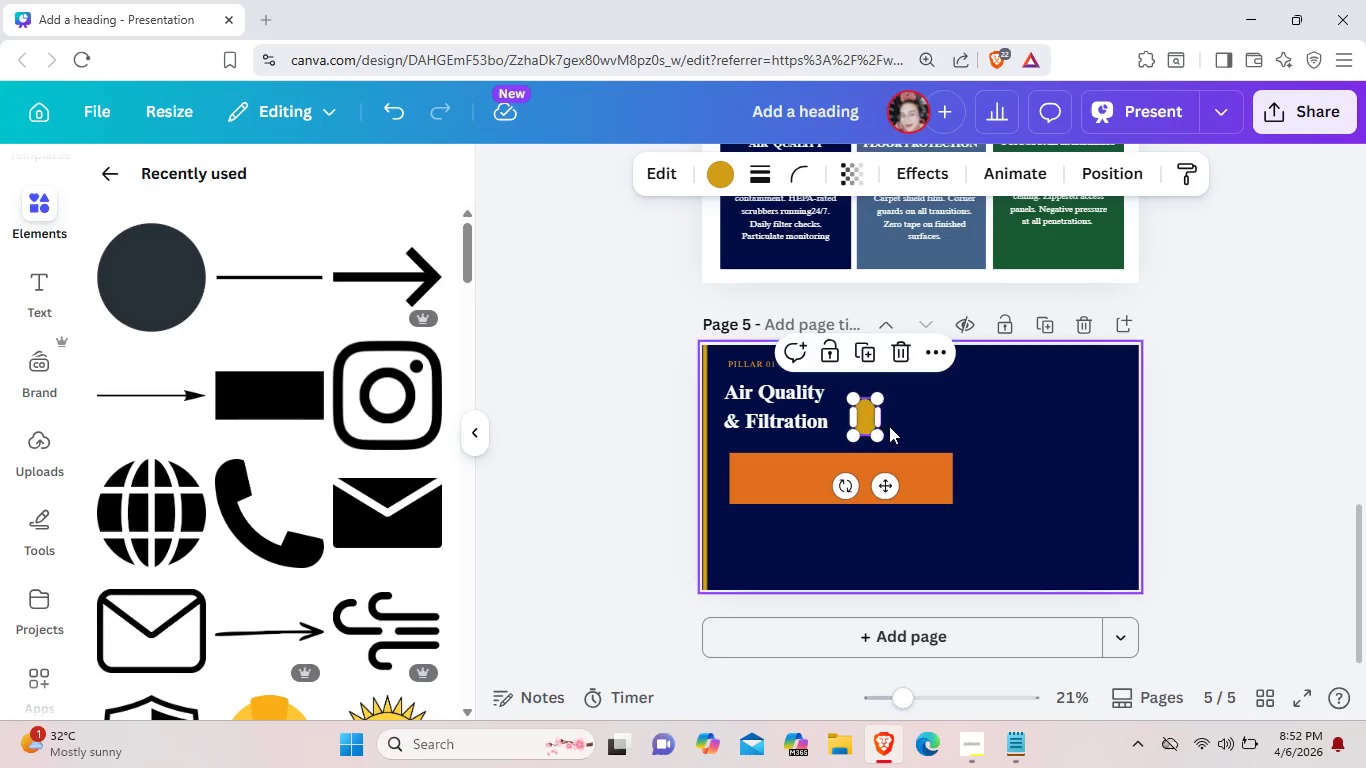 
key(Control+Z)
 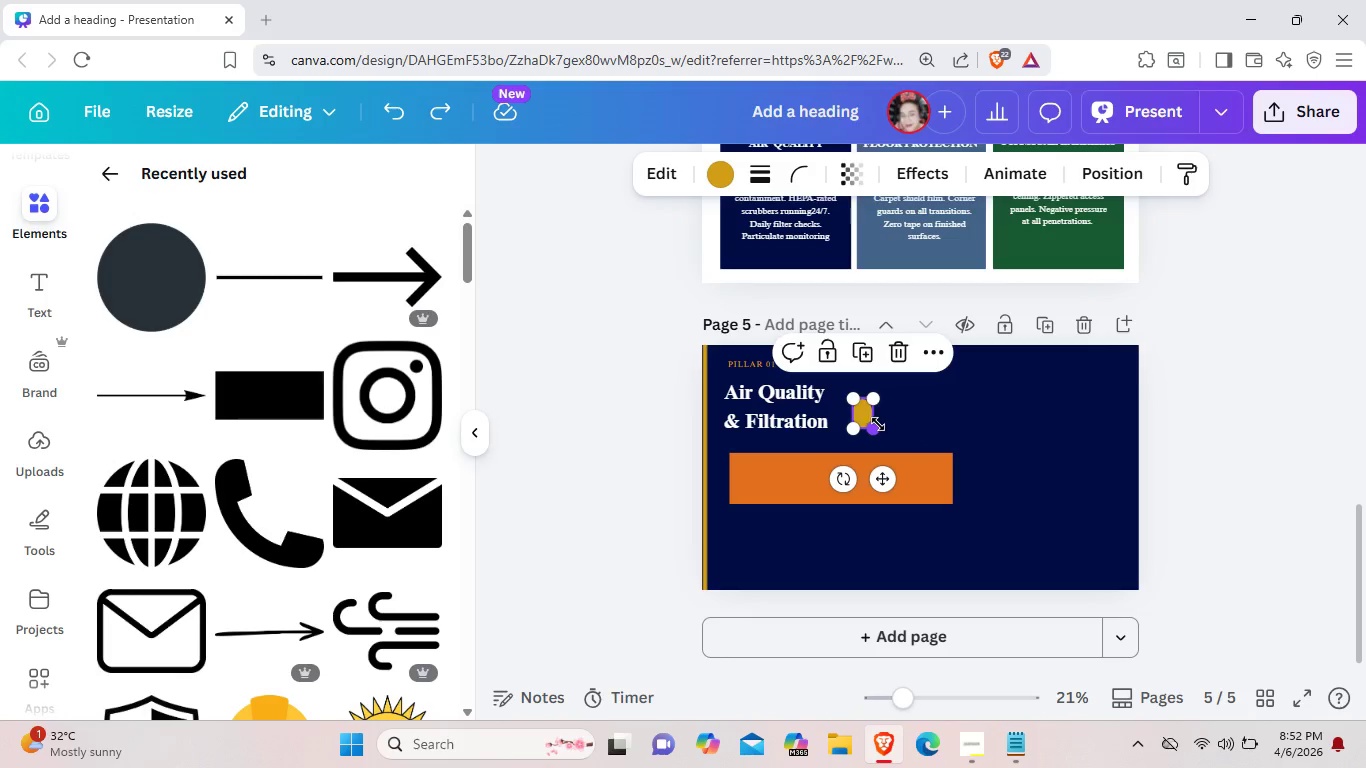 
left_click_drag(start_coordinate=[878, 424], to_coordinate=[892, 422])
 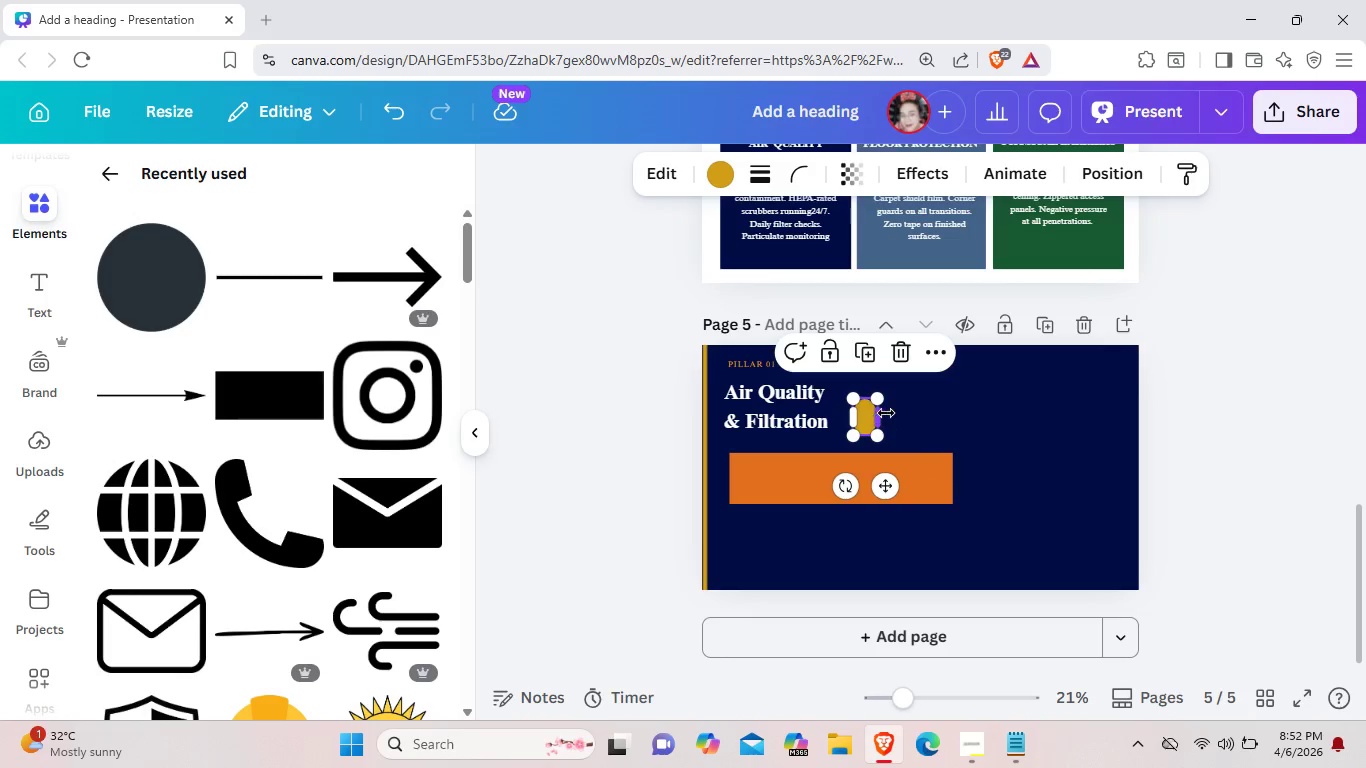 
left_click_drag(start_coordinate=[881, 415], to_coordinate=[893, 412])
 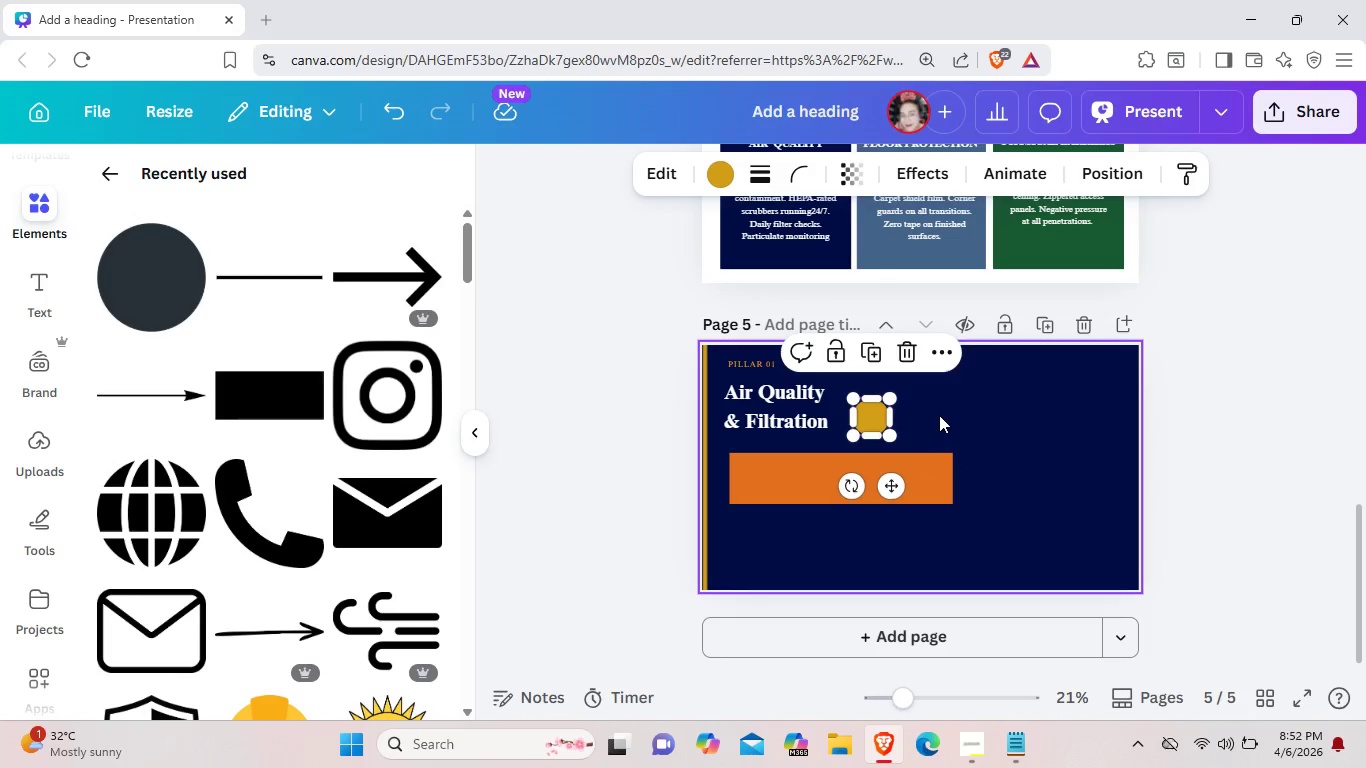 
left_click([939, 415])
 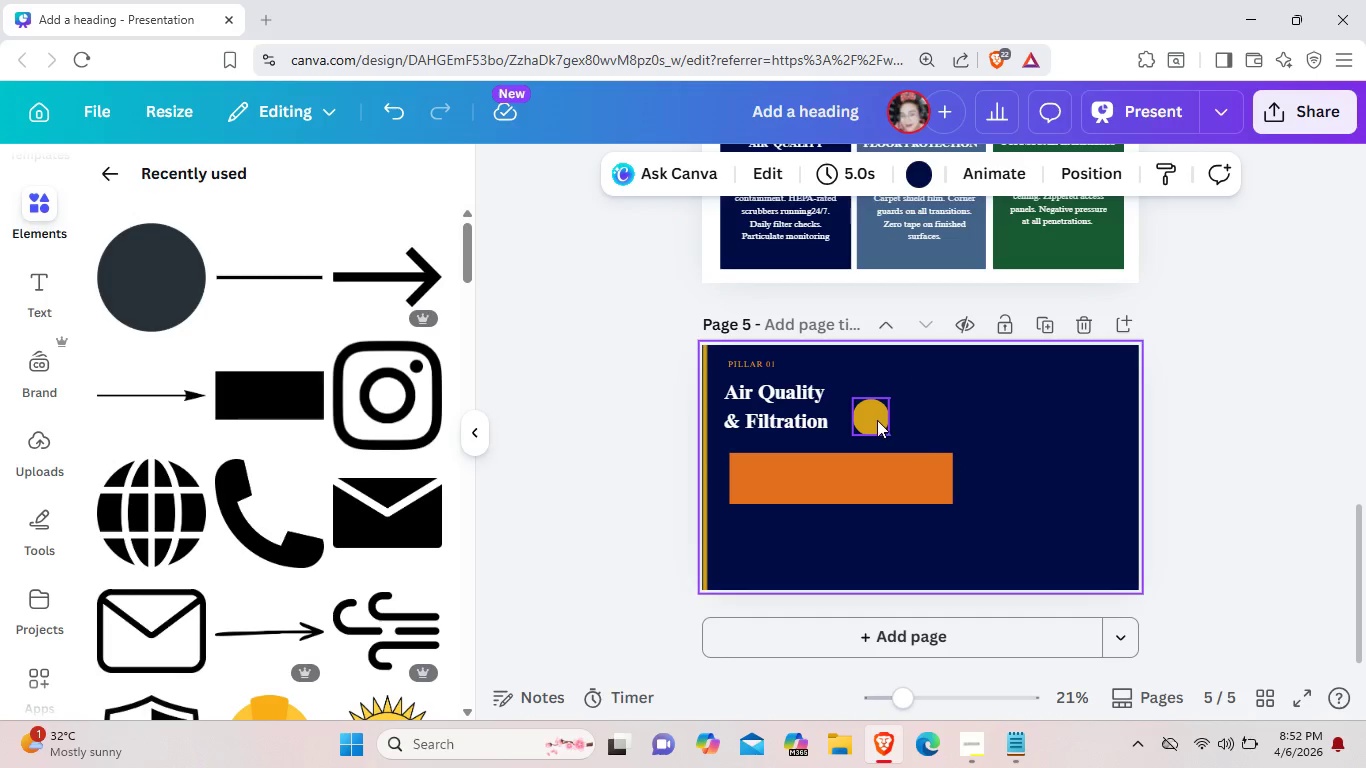 
left_click_drag(start_coordinate=[877, 420], to_coordinate=[867, 421])
 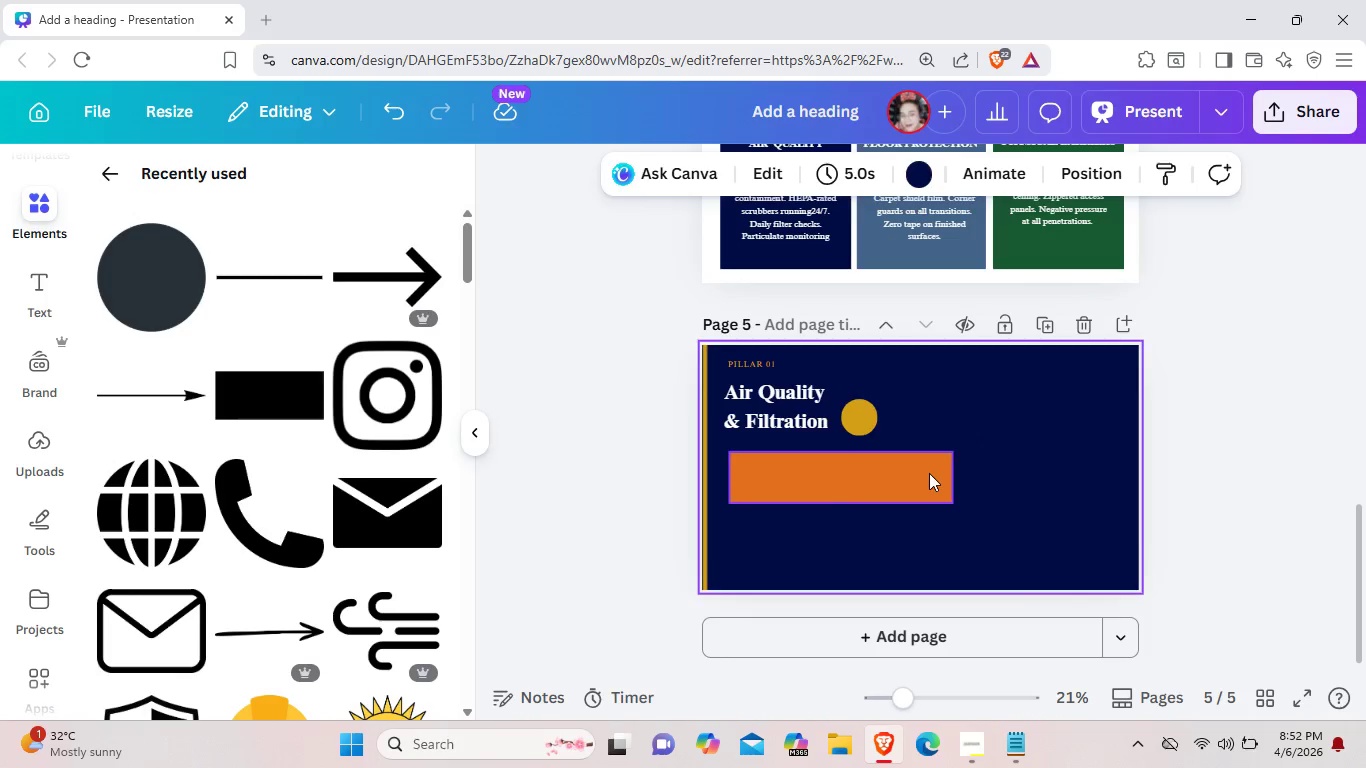 
left_click([929, 473])
 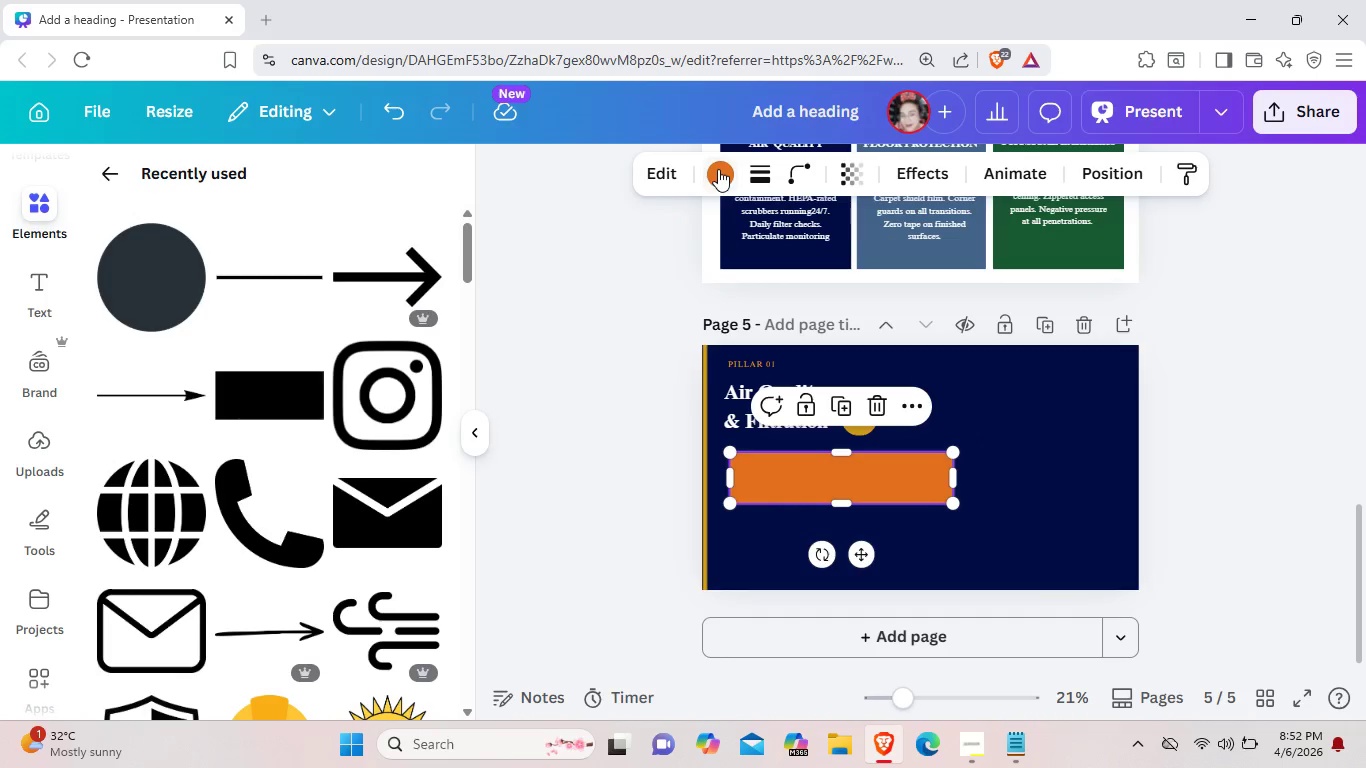 
left_click([717, 169])
 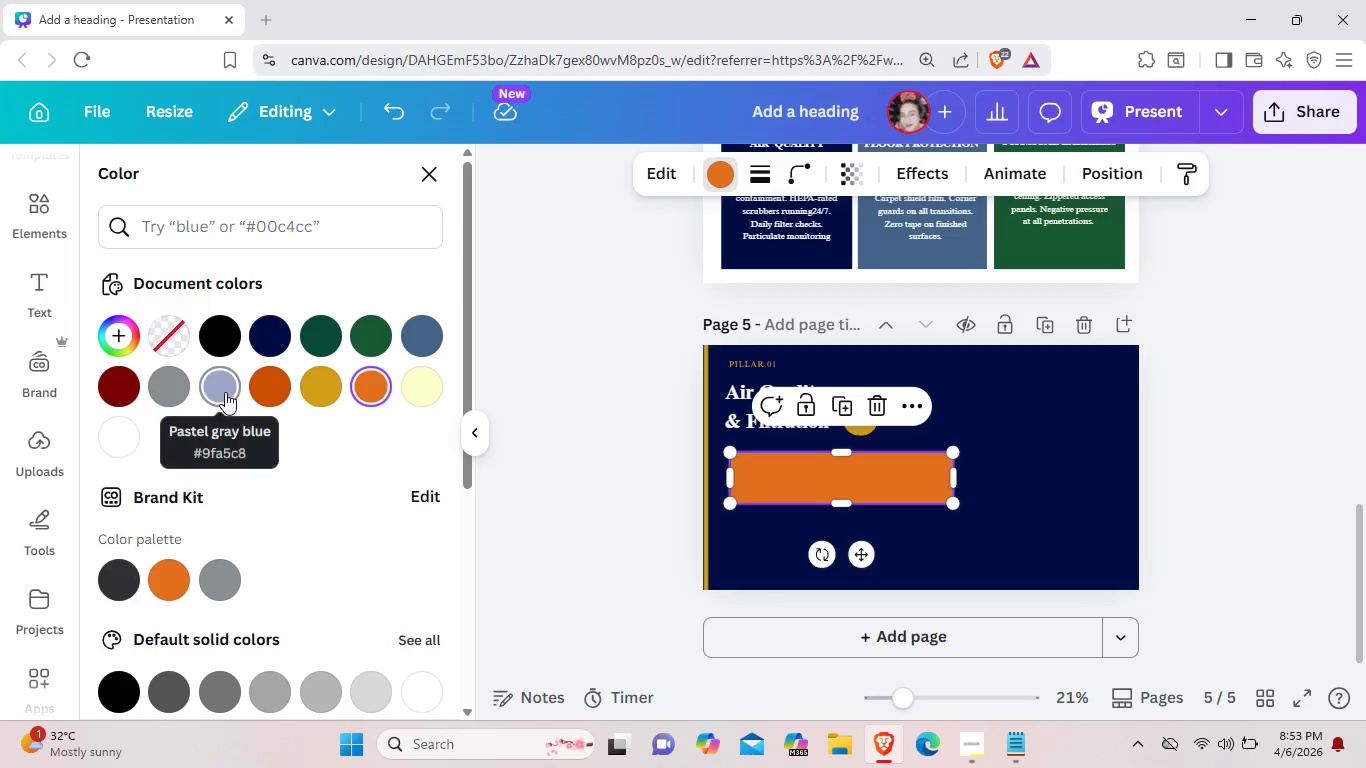 
left_click([167, 389])
 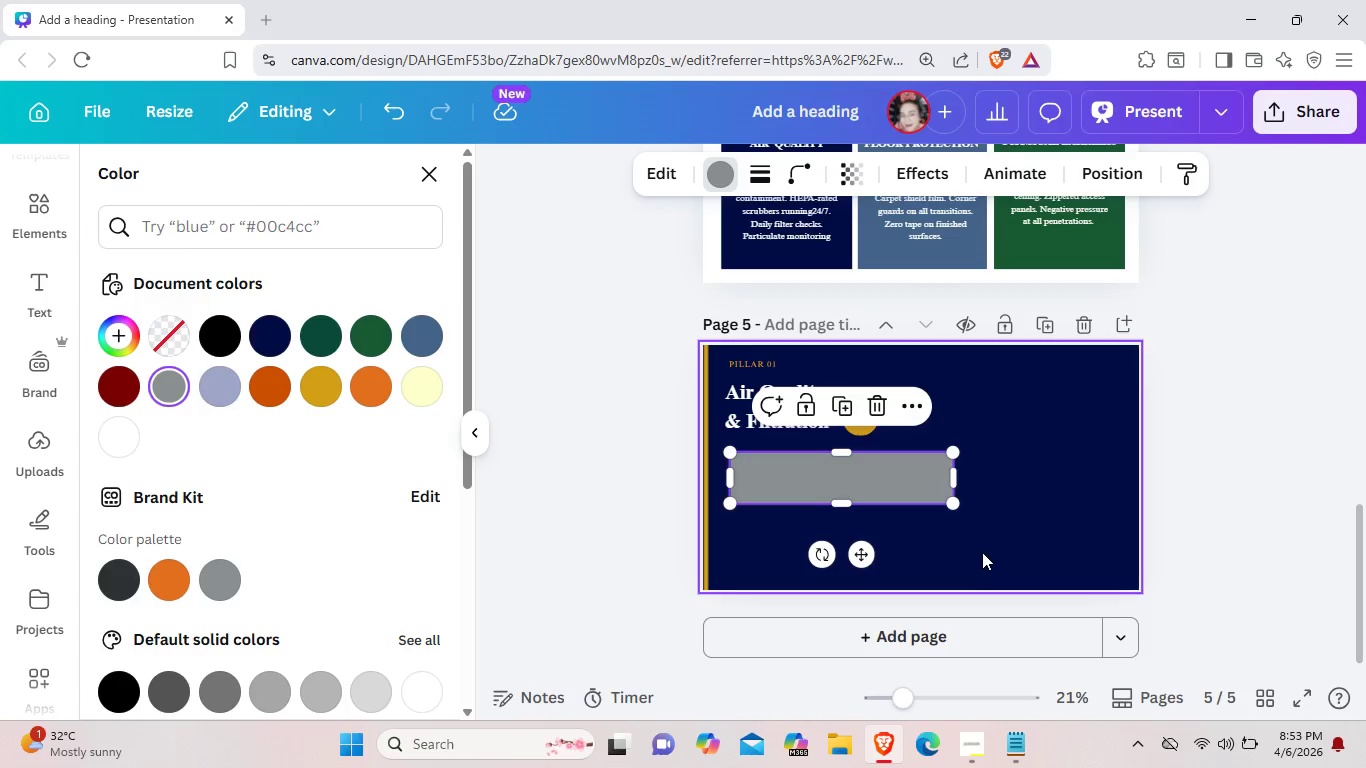 
left_click([982, 552])
 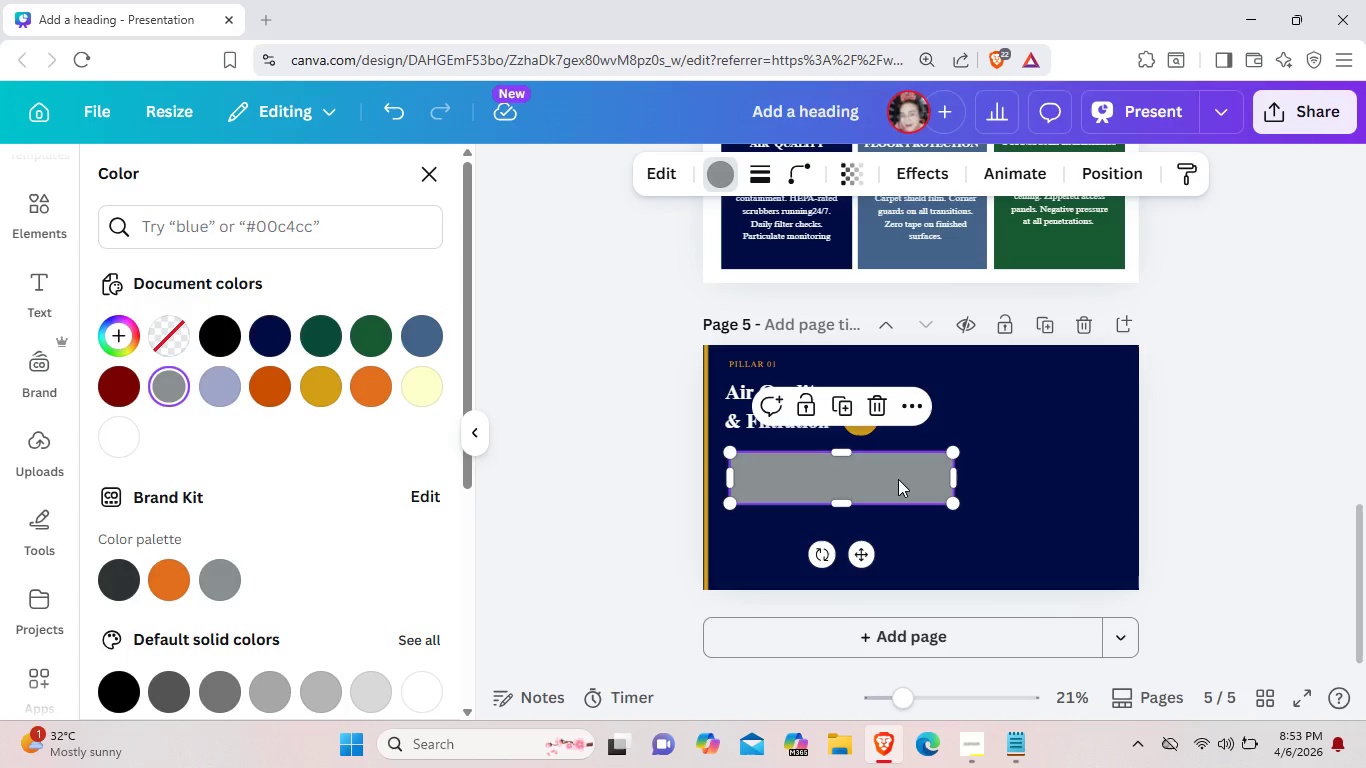 
hold_key(key=ControlLeft, duration=0.84)
 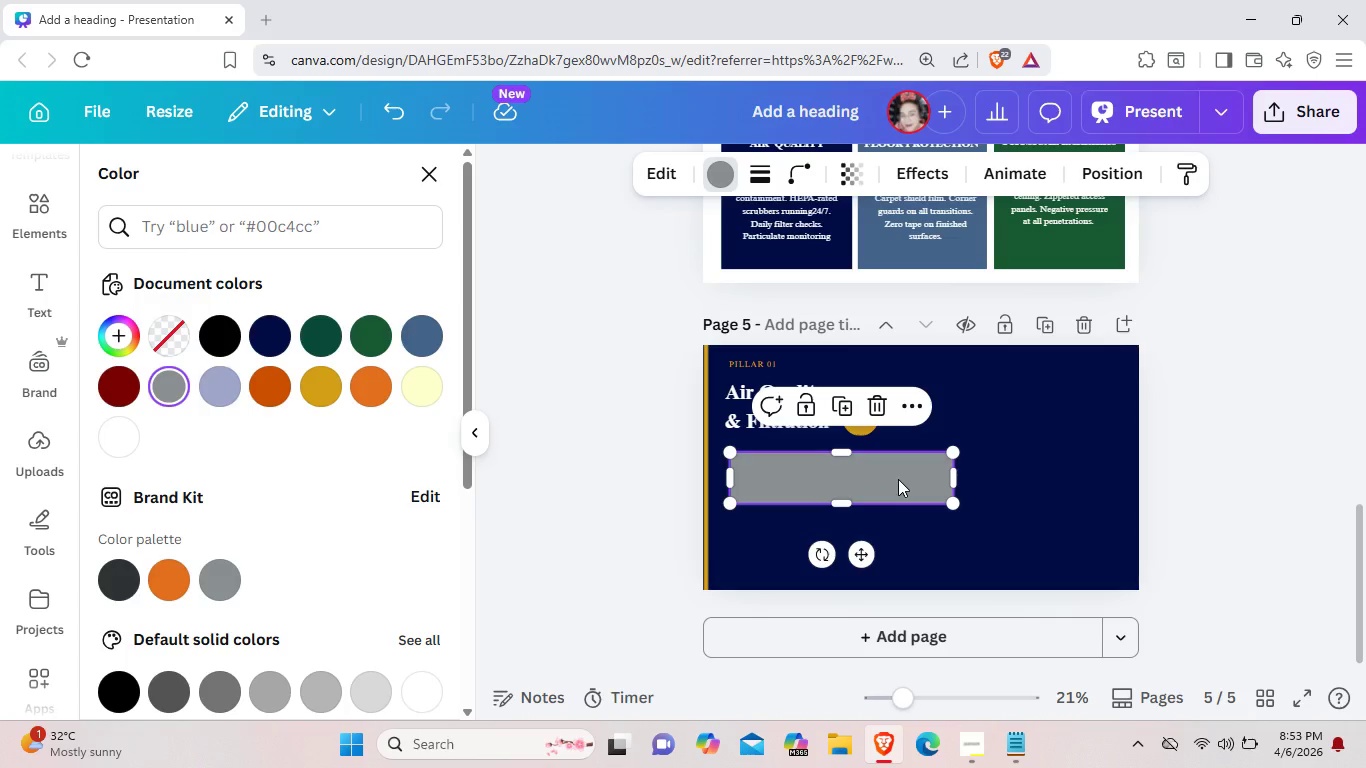 
left_click([898, 479])
 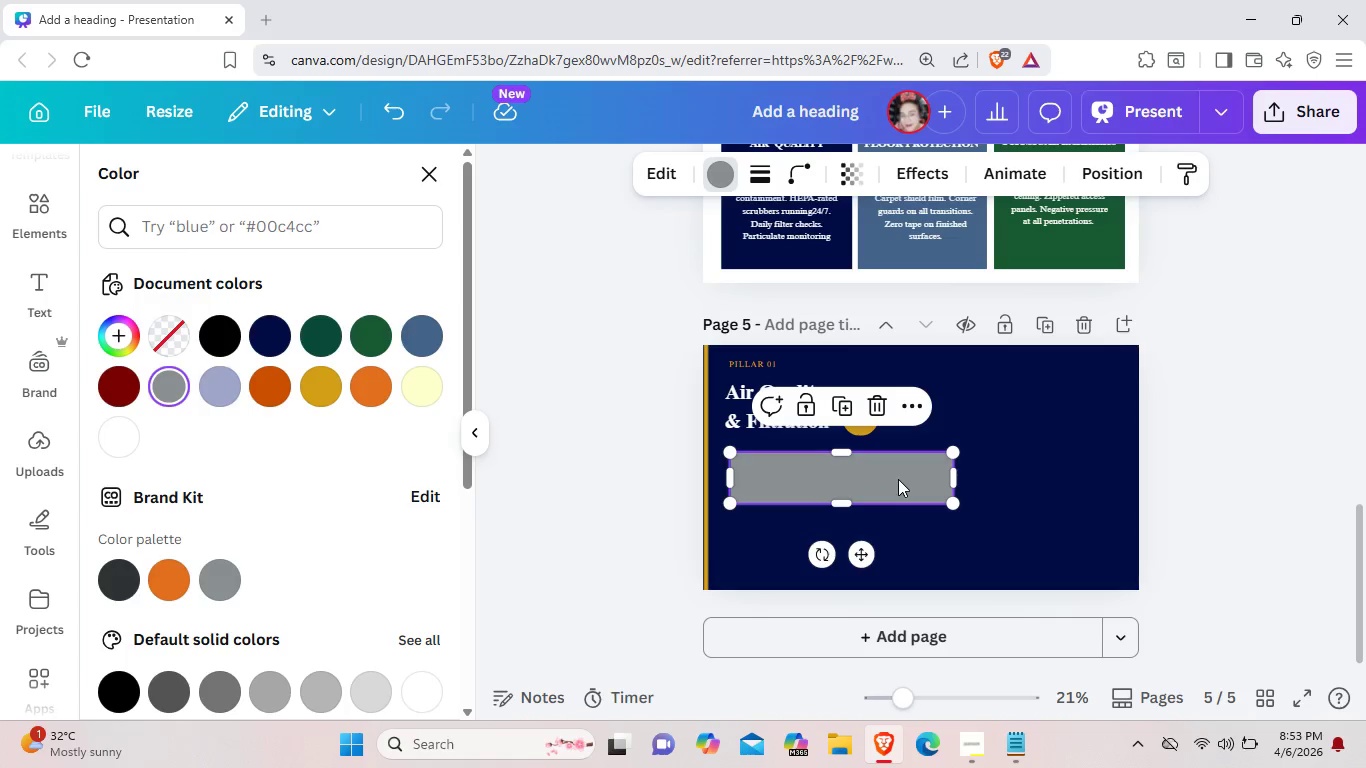 
key(Control+C)
 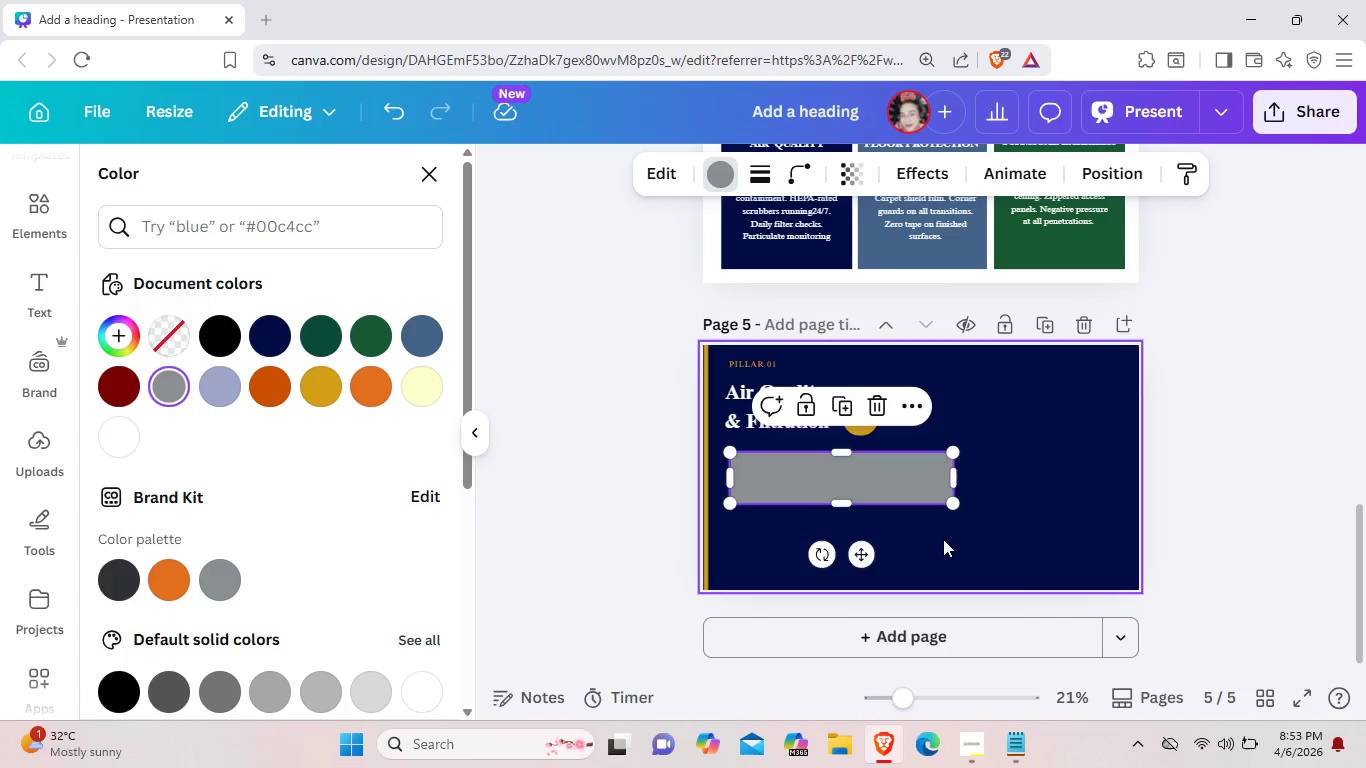 
left_click([943, 539])
 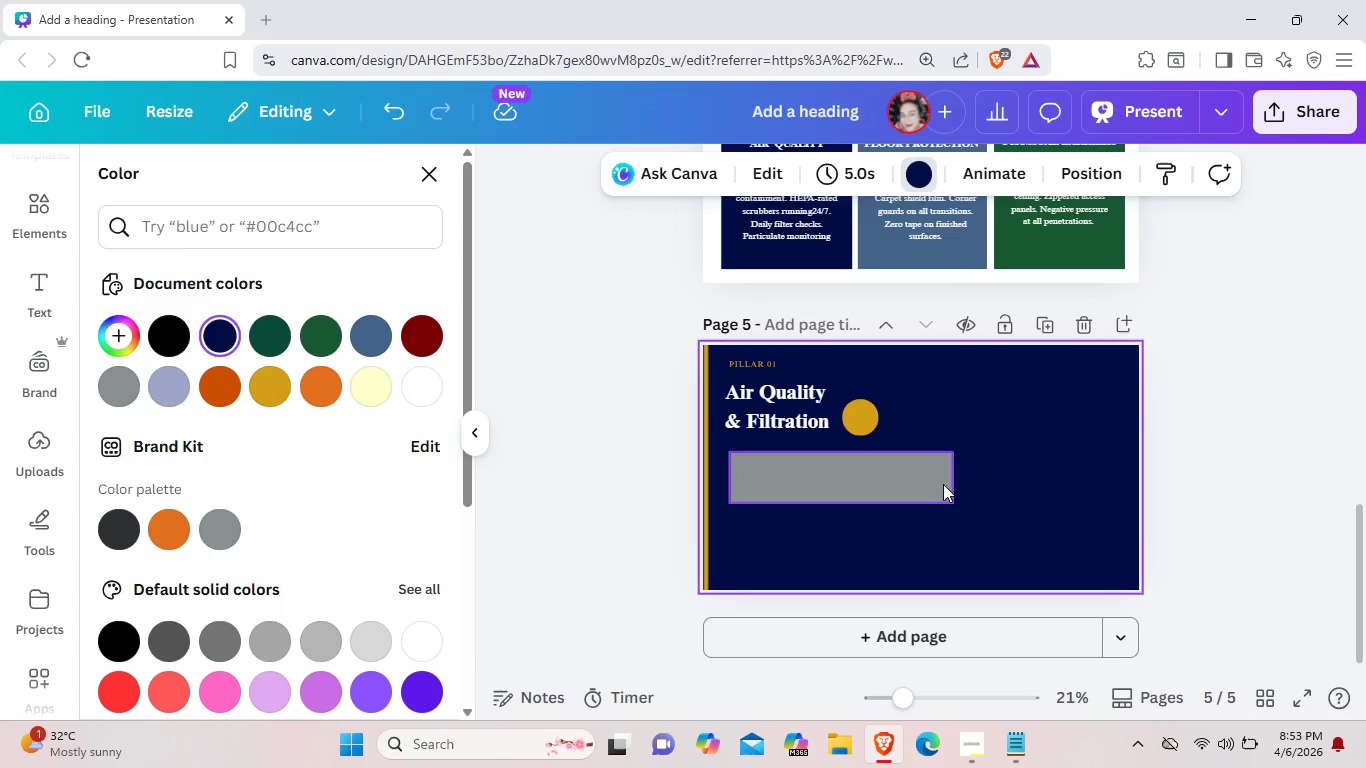 
left_click([944, 484])
 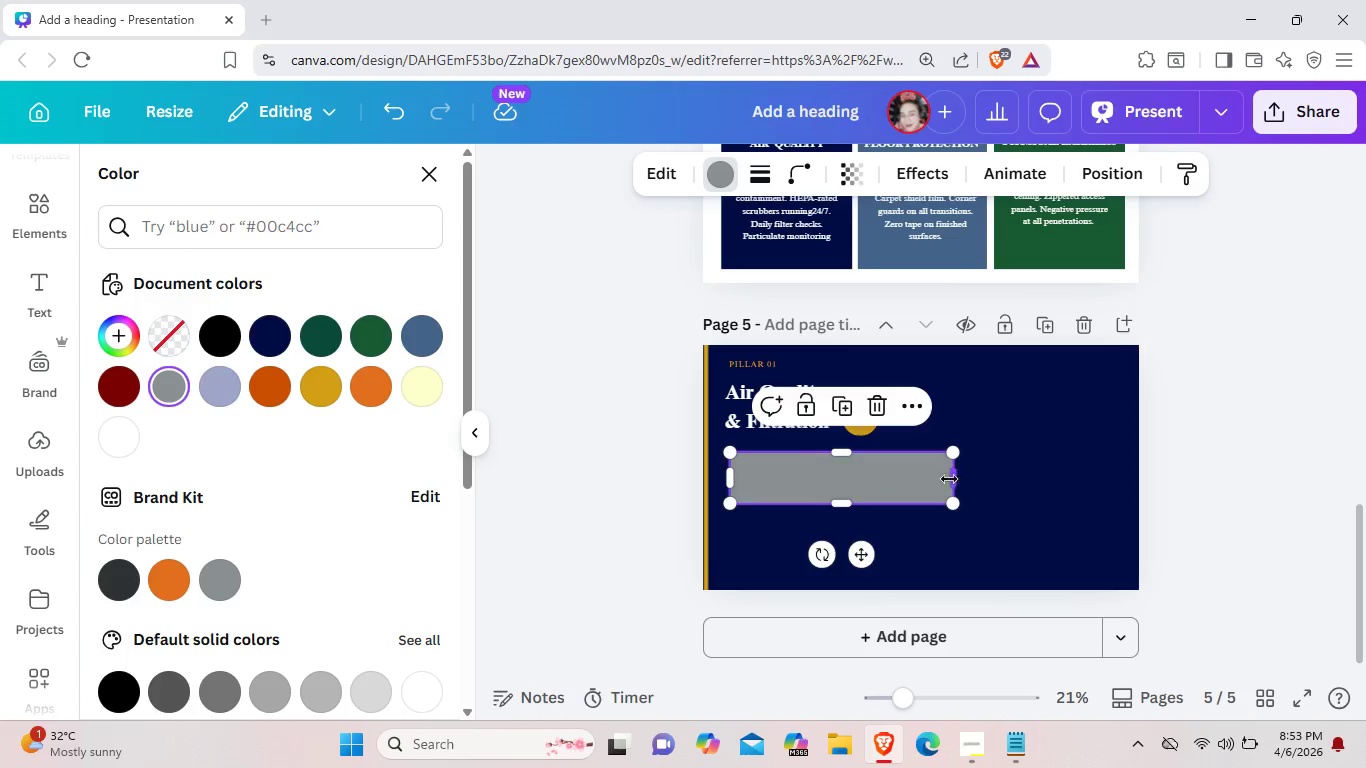 
left_click_drag(start_coordinate=[957, 481], to_coordinate=[937, 478])
 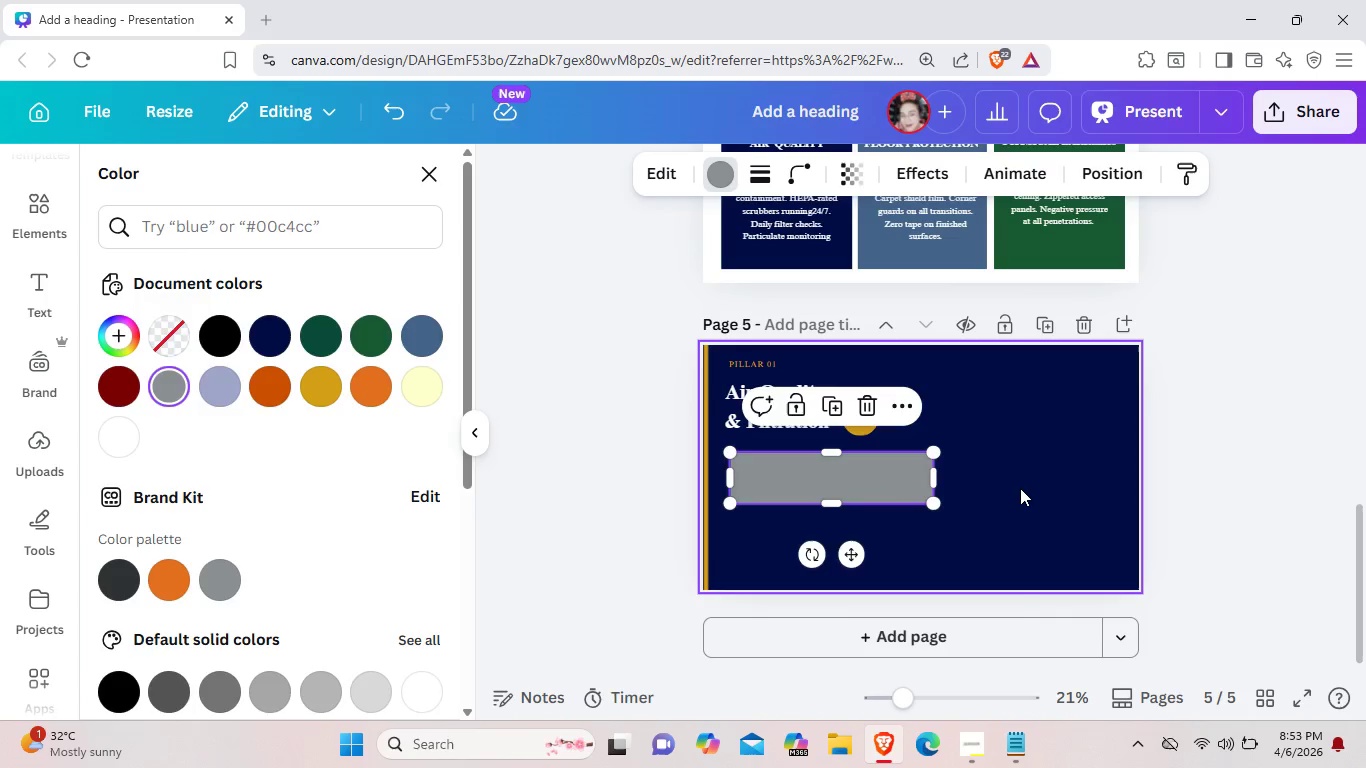 
left_click([1020, 488])
 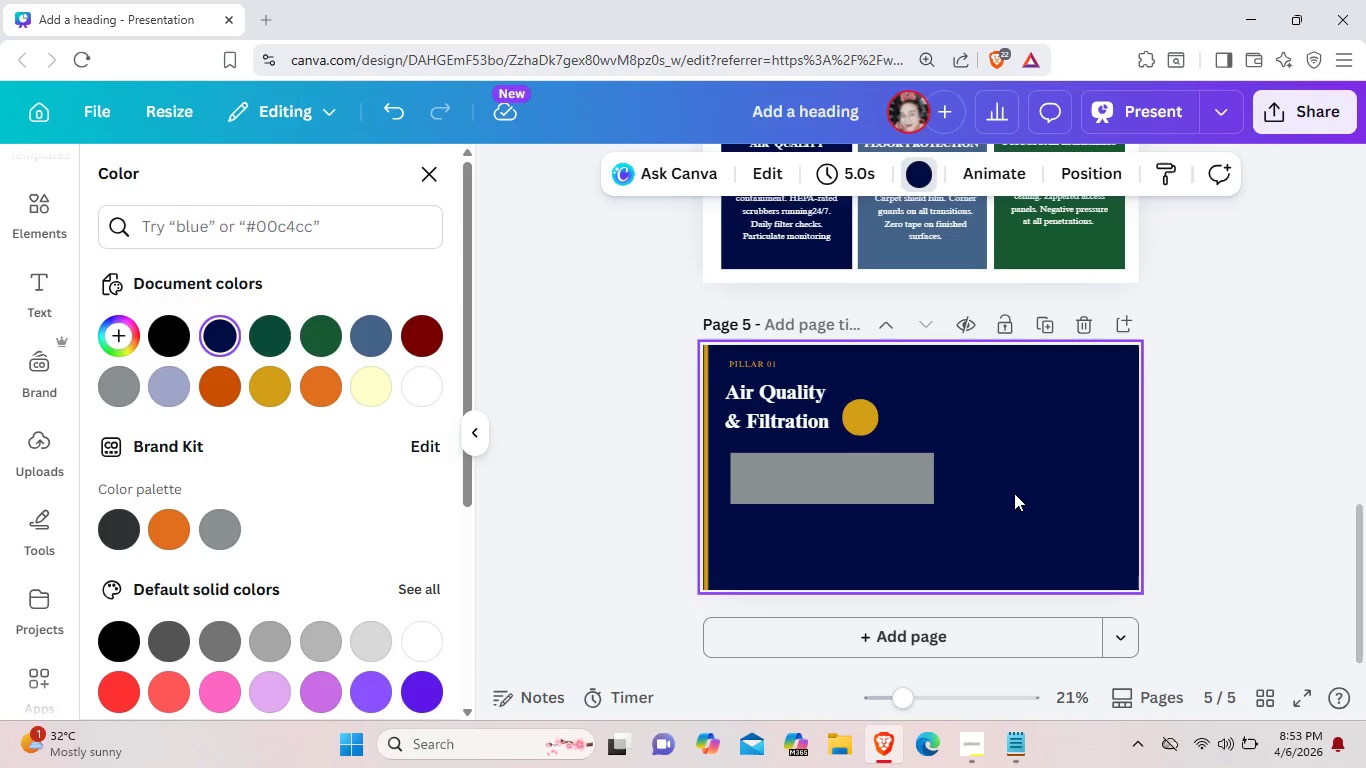 
left_click_drag(start_coordinate=[854, 489], to_coordinate=[845, 489])
 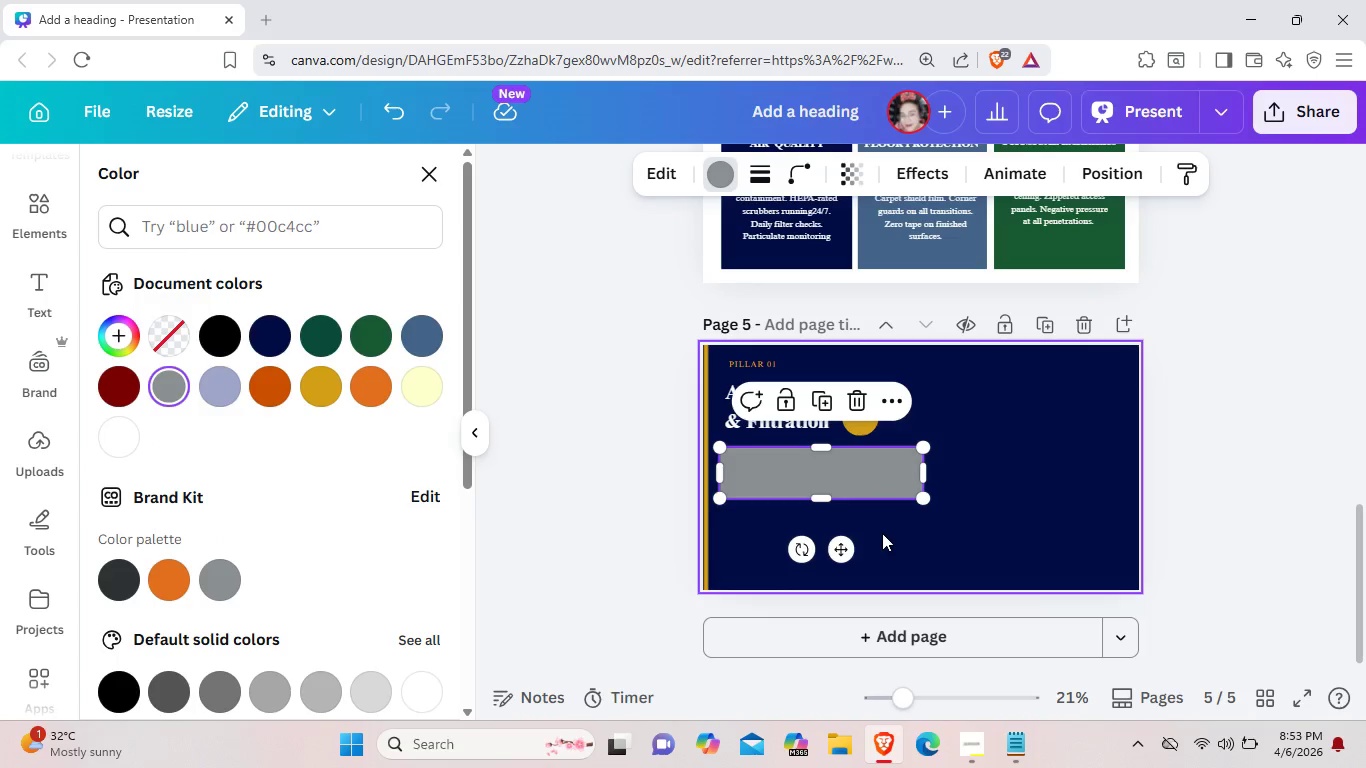 
left_click([882, 533])
 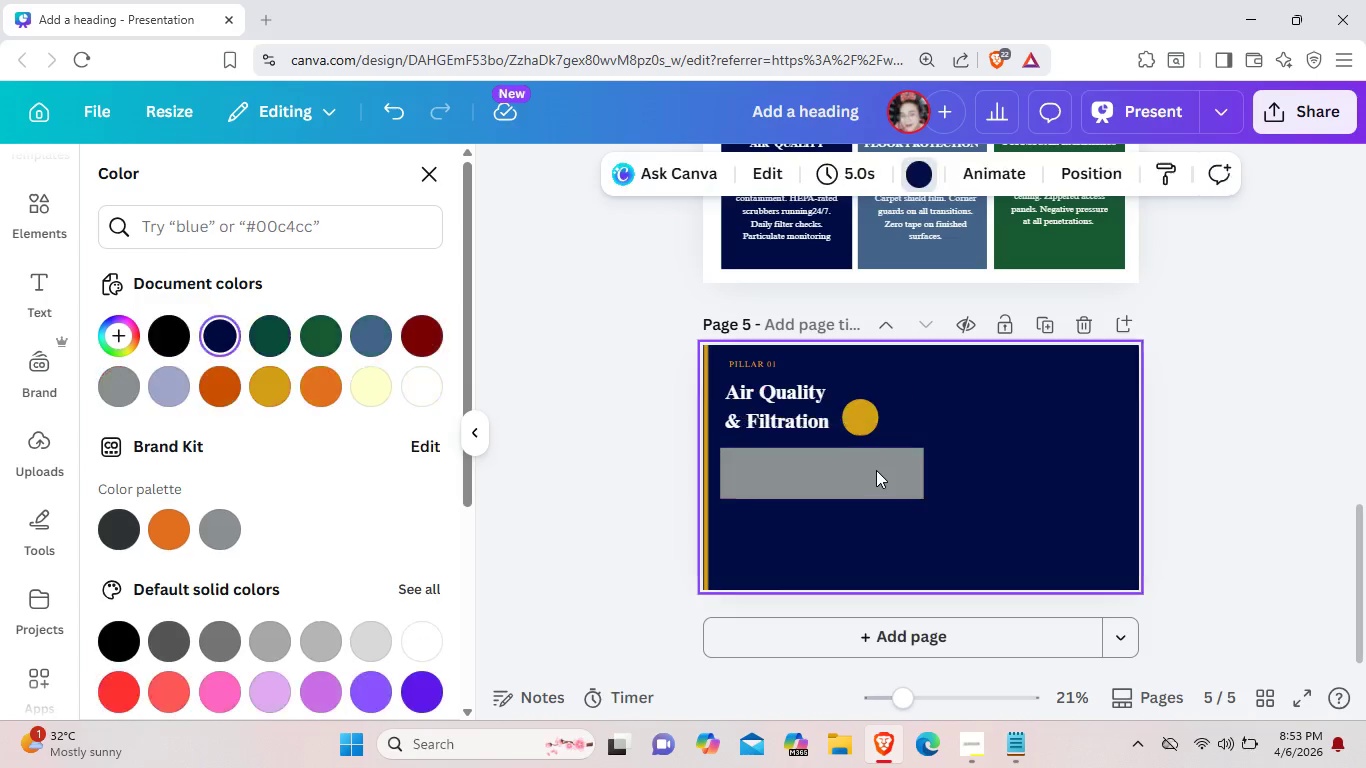 
left_click([876, 470])
 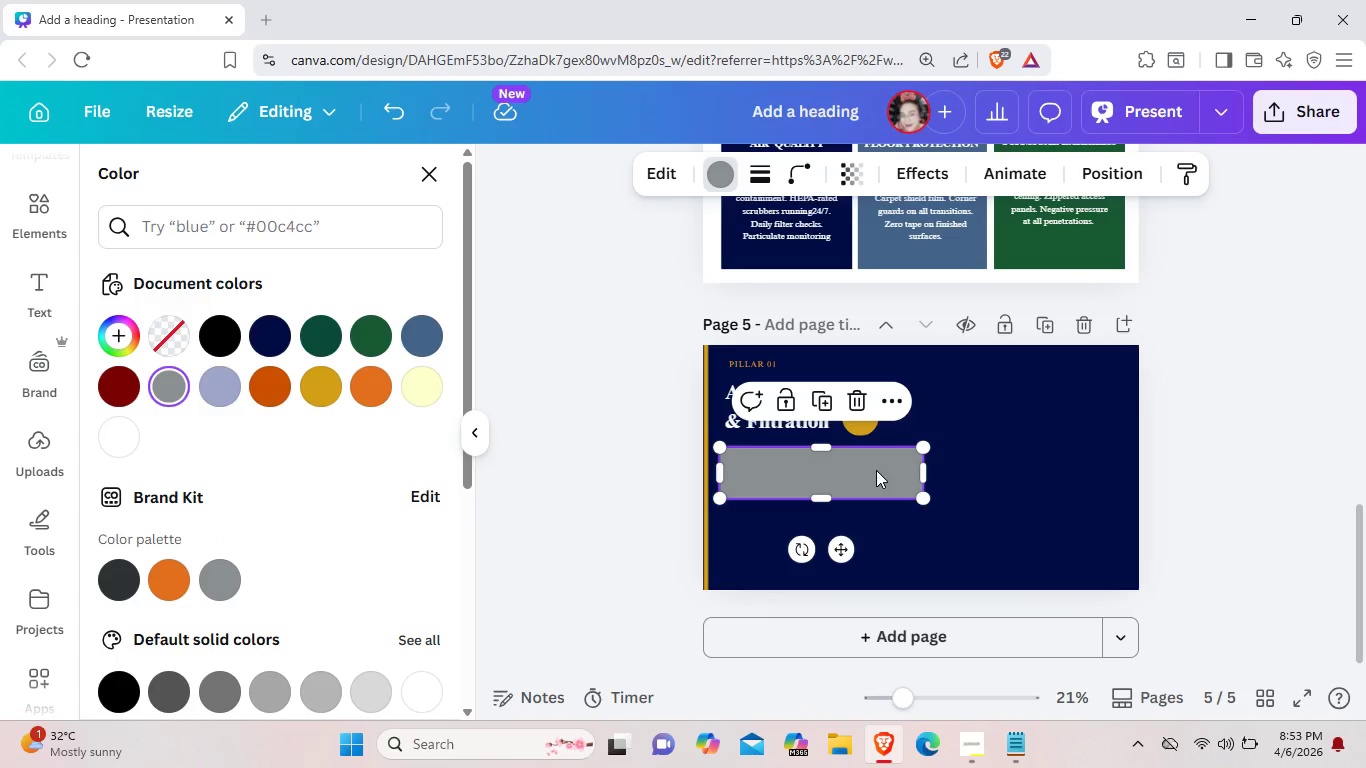 
key(Control+ControlLeft)
 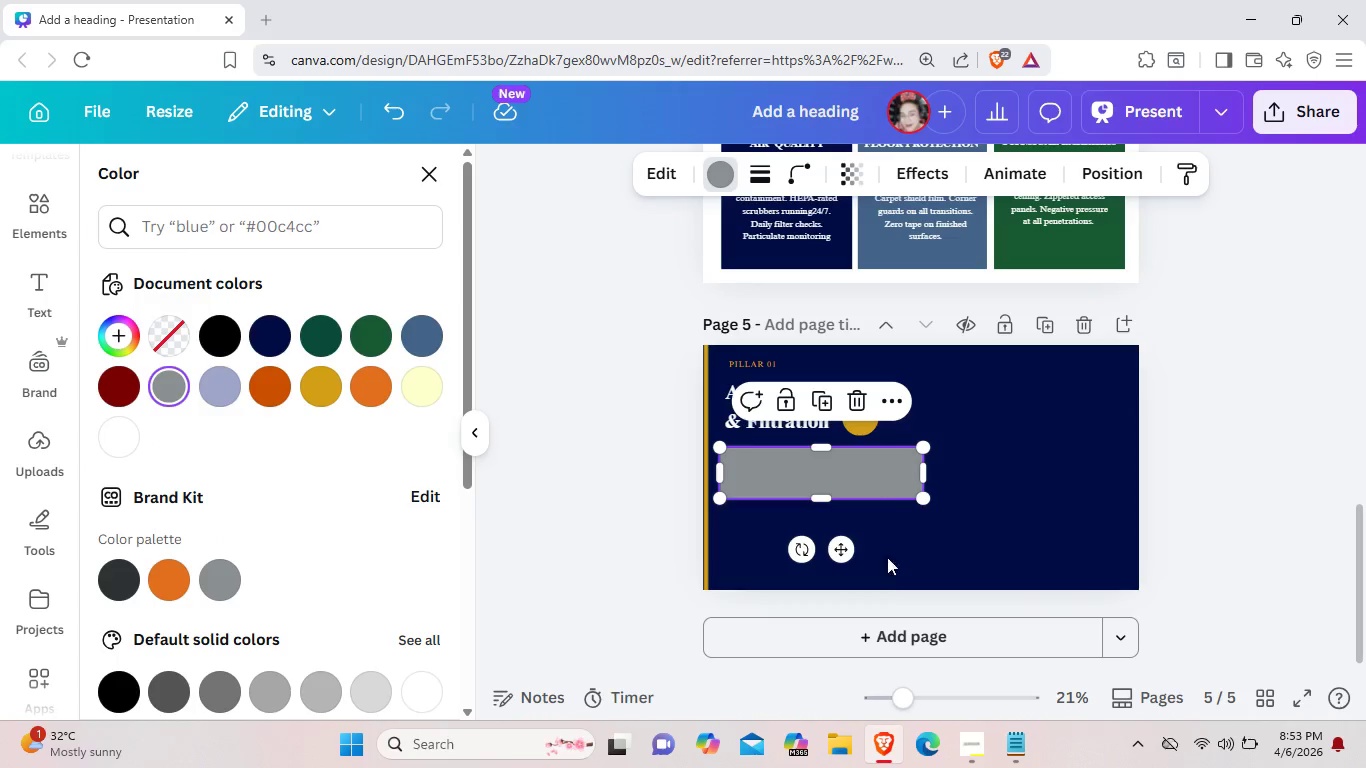 
key(Control+C)
 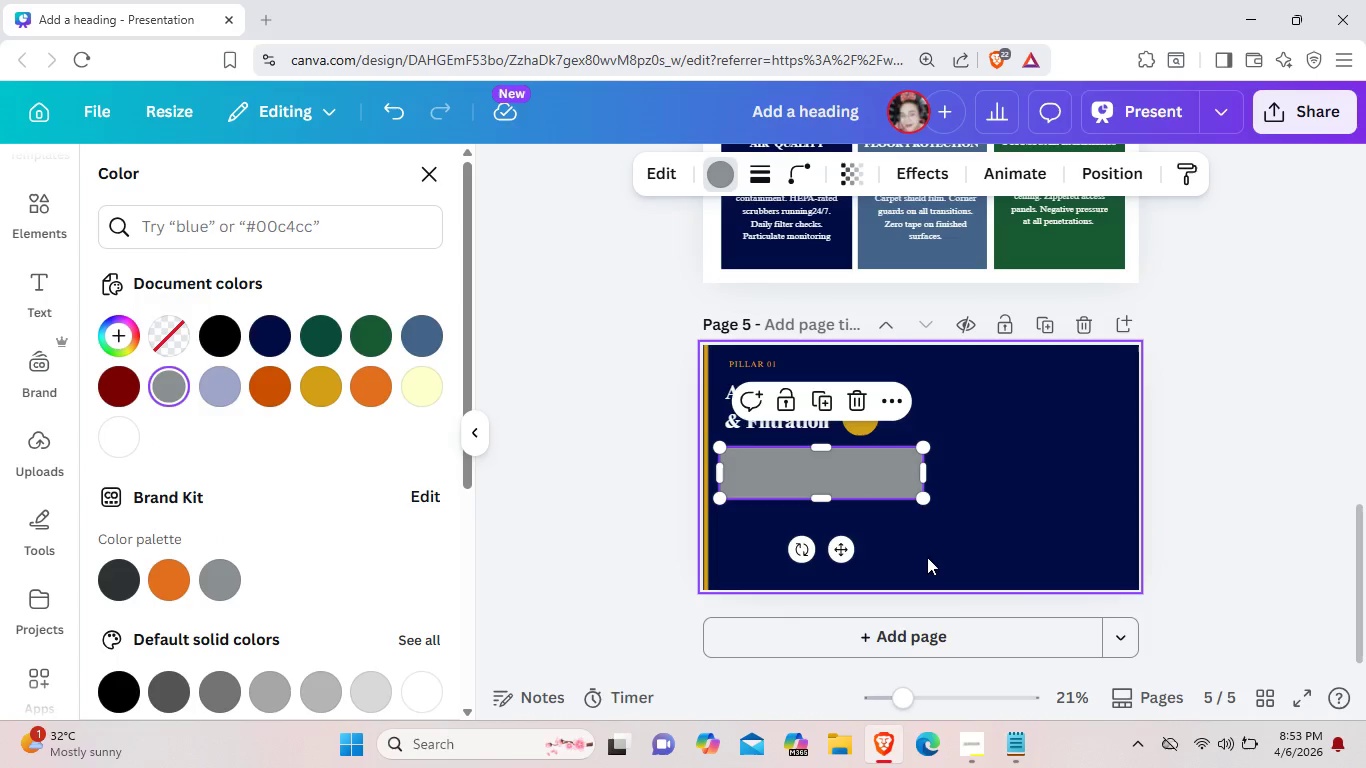 
left_click([927, 557])
 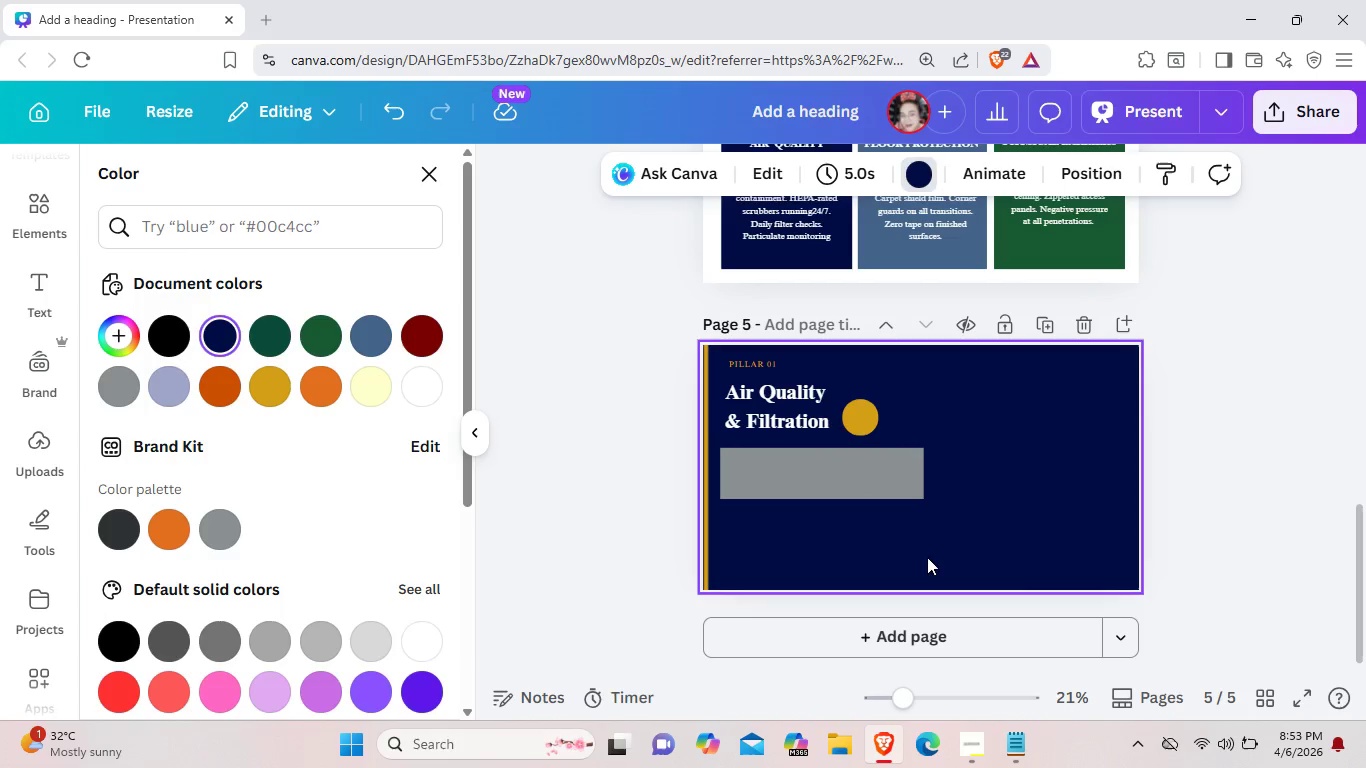 
key(Control+V)
 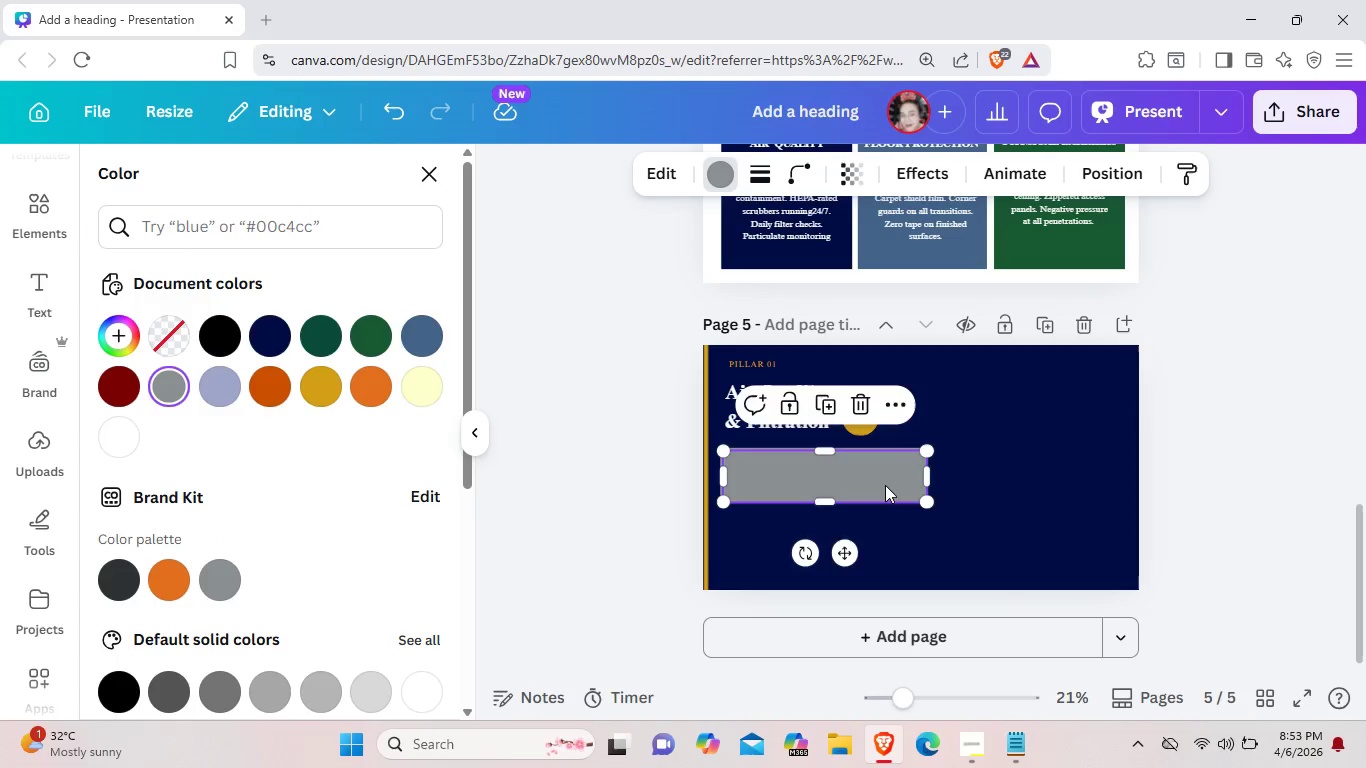 
left_click_drag(start_coordinate=[885, 485], to_coordinate=[882, 541])
 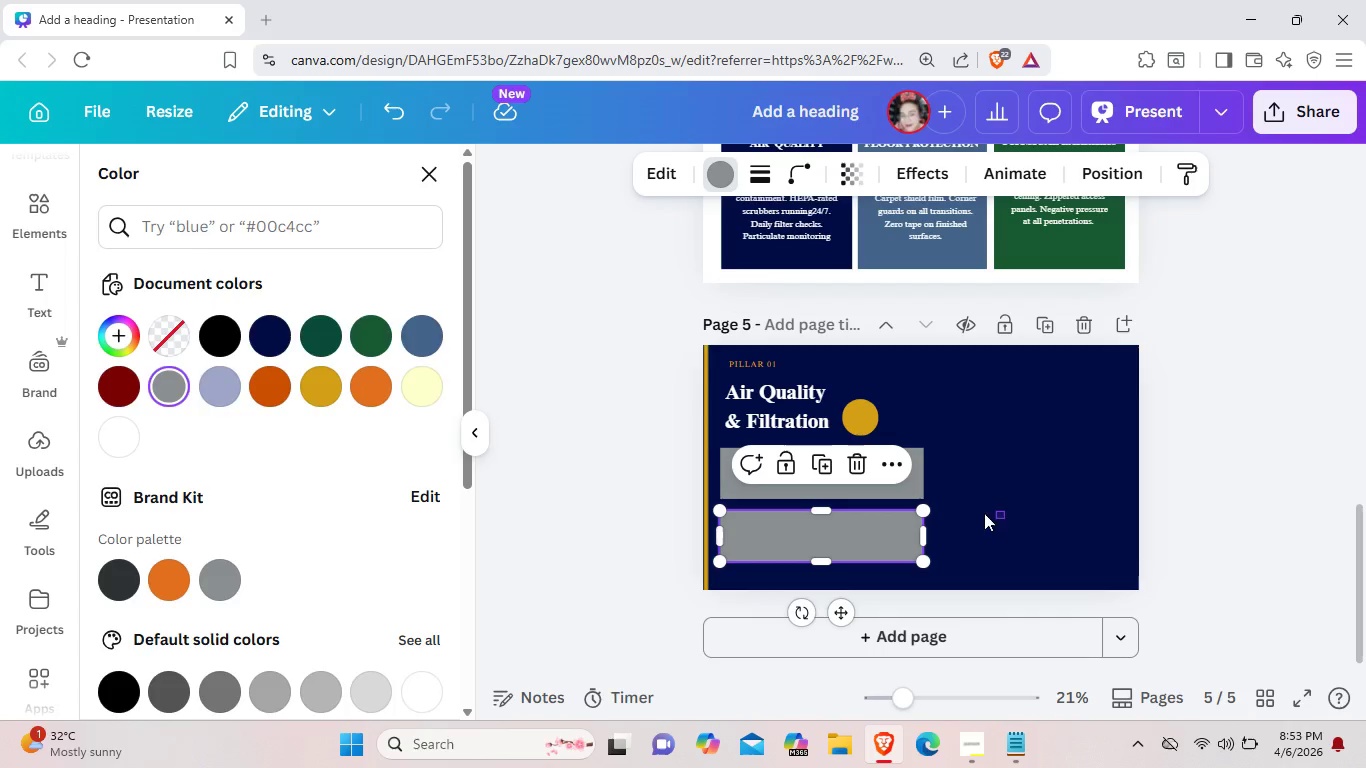 
left_click_drag(start_coordinate=[1005, 518], to_coordinate=[994, 510])
 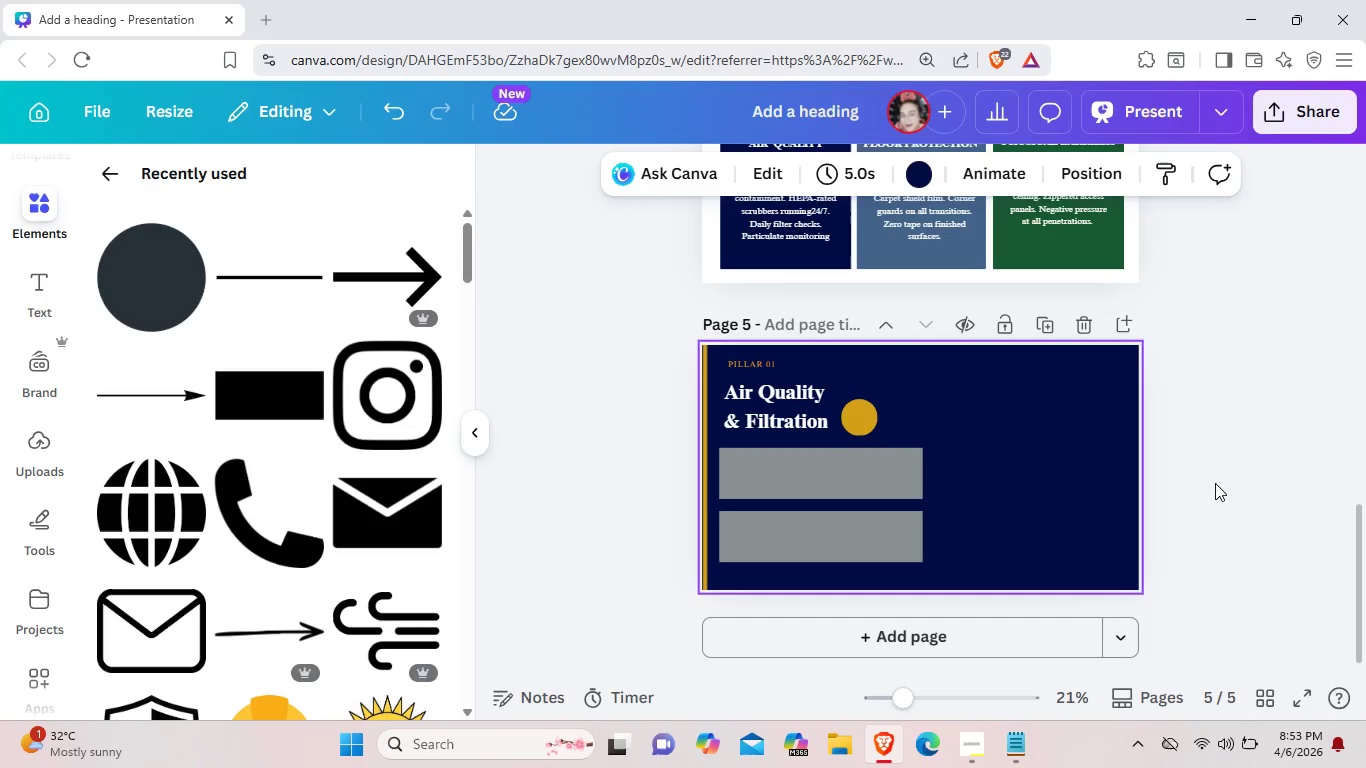 
double_click([1215, 483])
 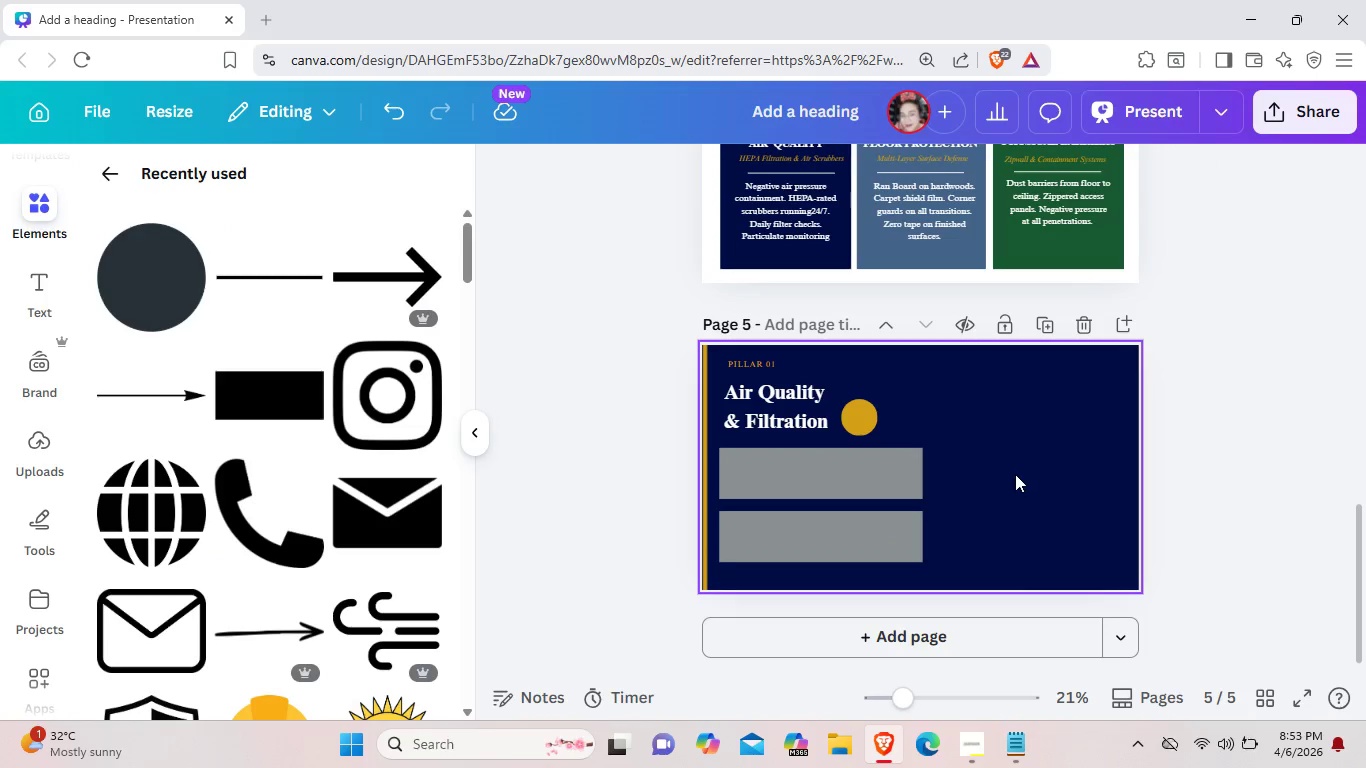 
key(Control+V)
 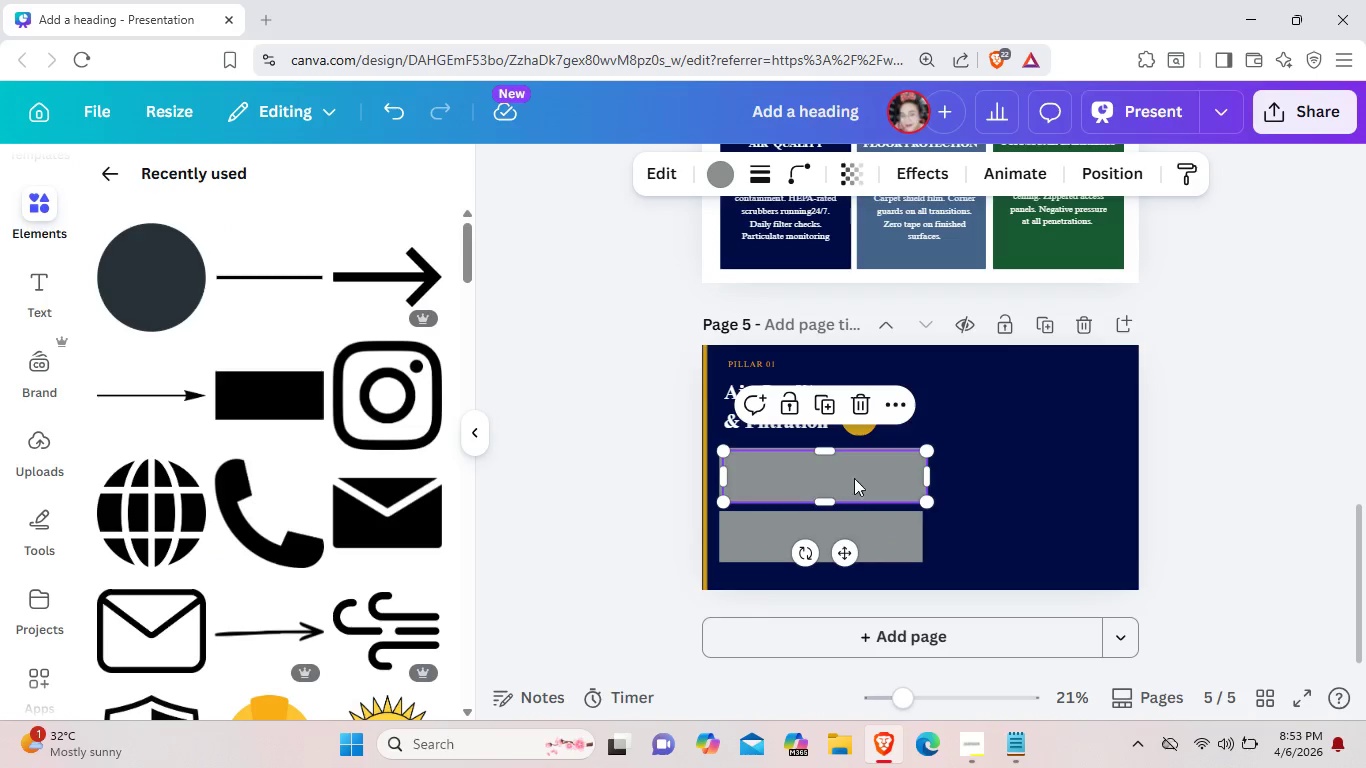 
left_click_drag(start_coordinate=[842, 477], to_coordinate=[1047, 474])
 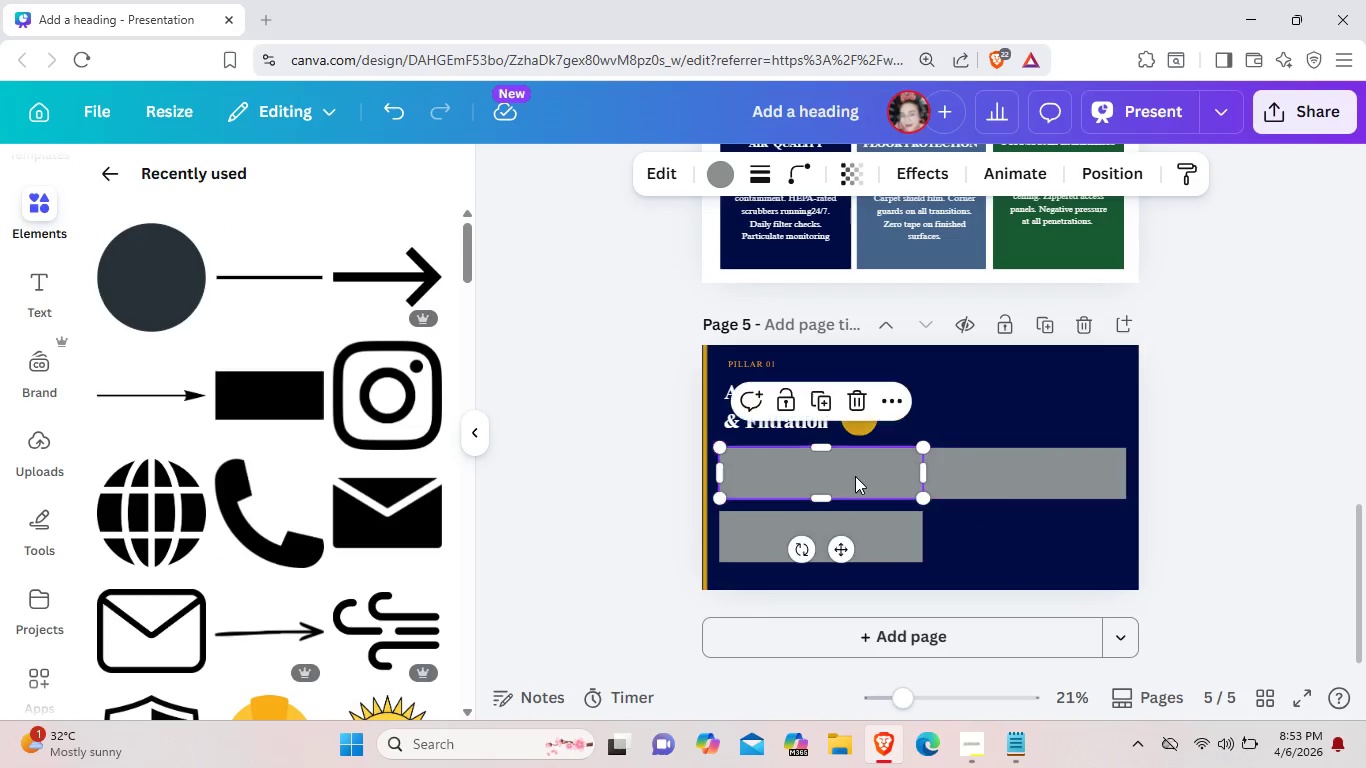 
left_click_drag(start_coordinate=[862, 476], to_coordinate=[855, 476])
 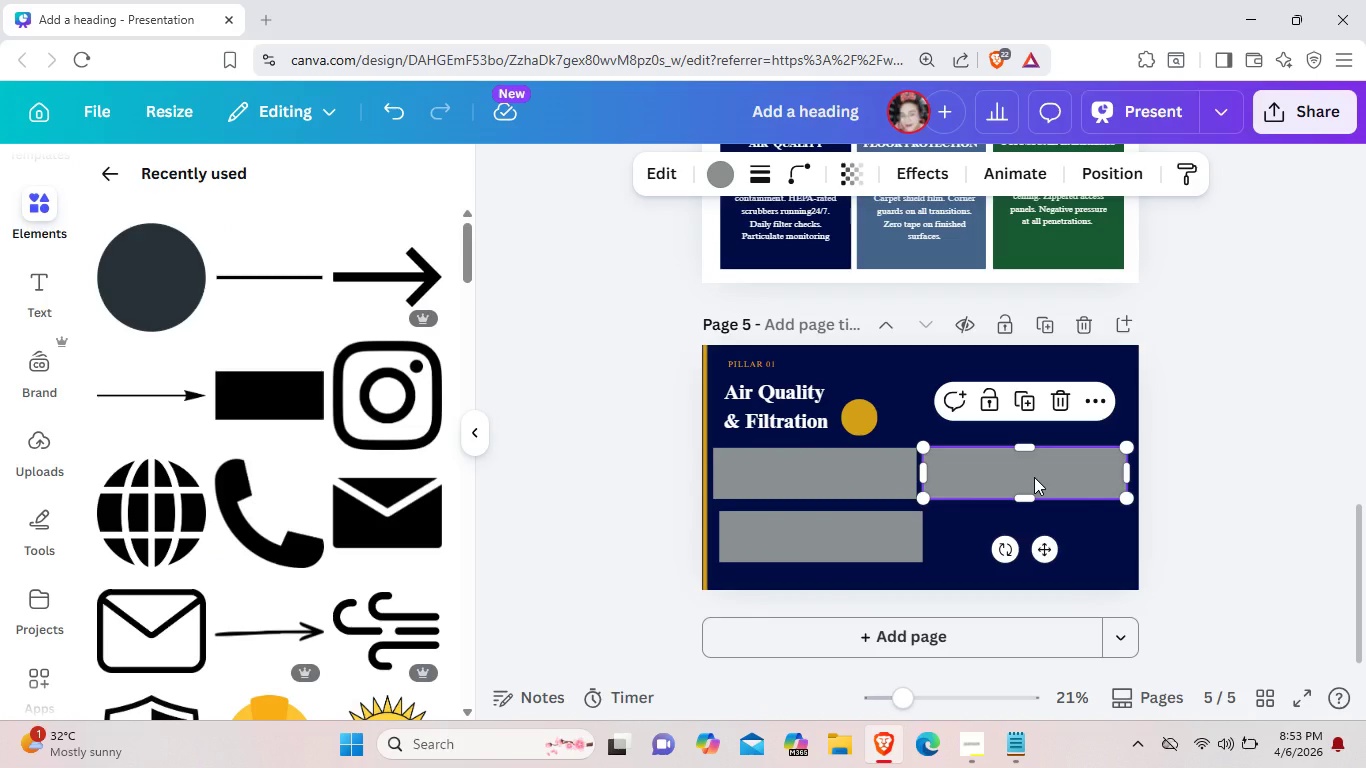 
key(ArrowRight)
 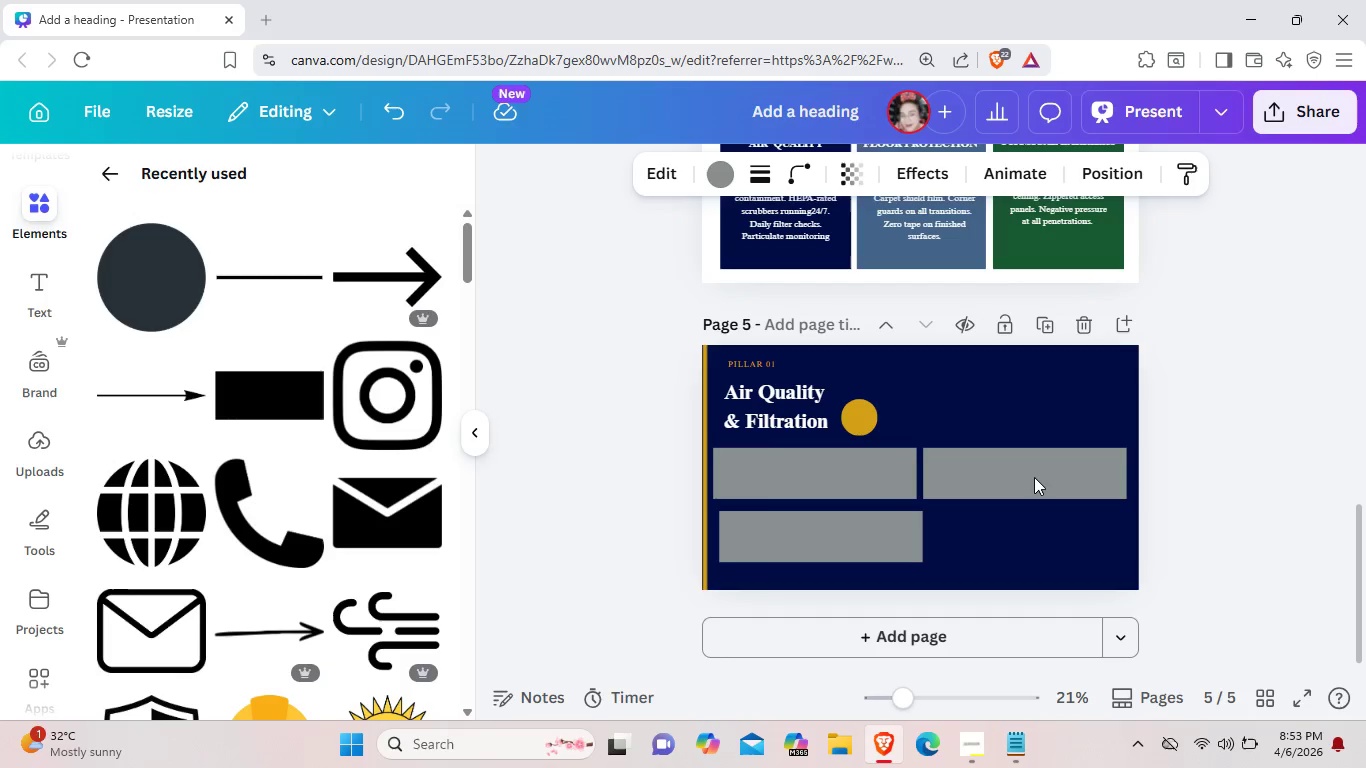 
key(ArrowRight)
 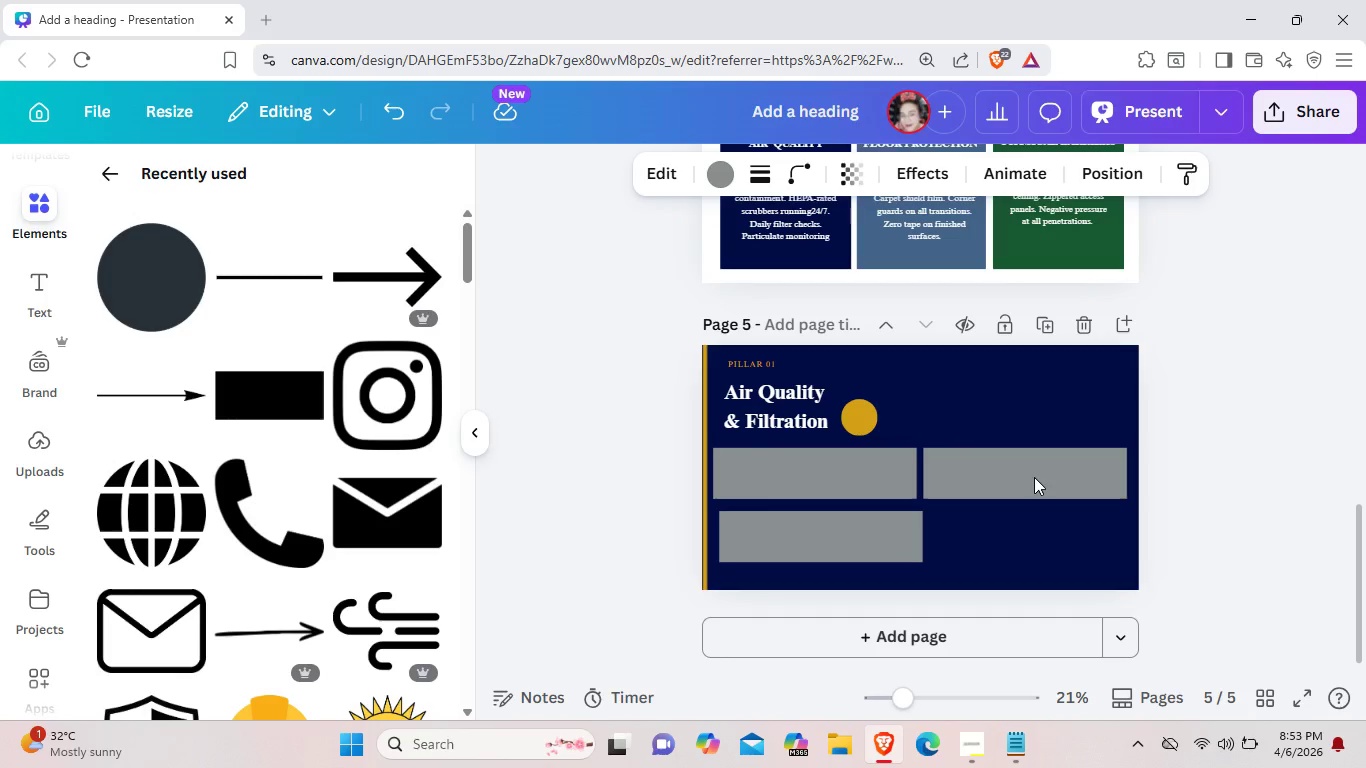 
key(ArrowRight)
 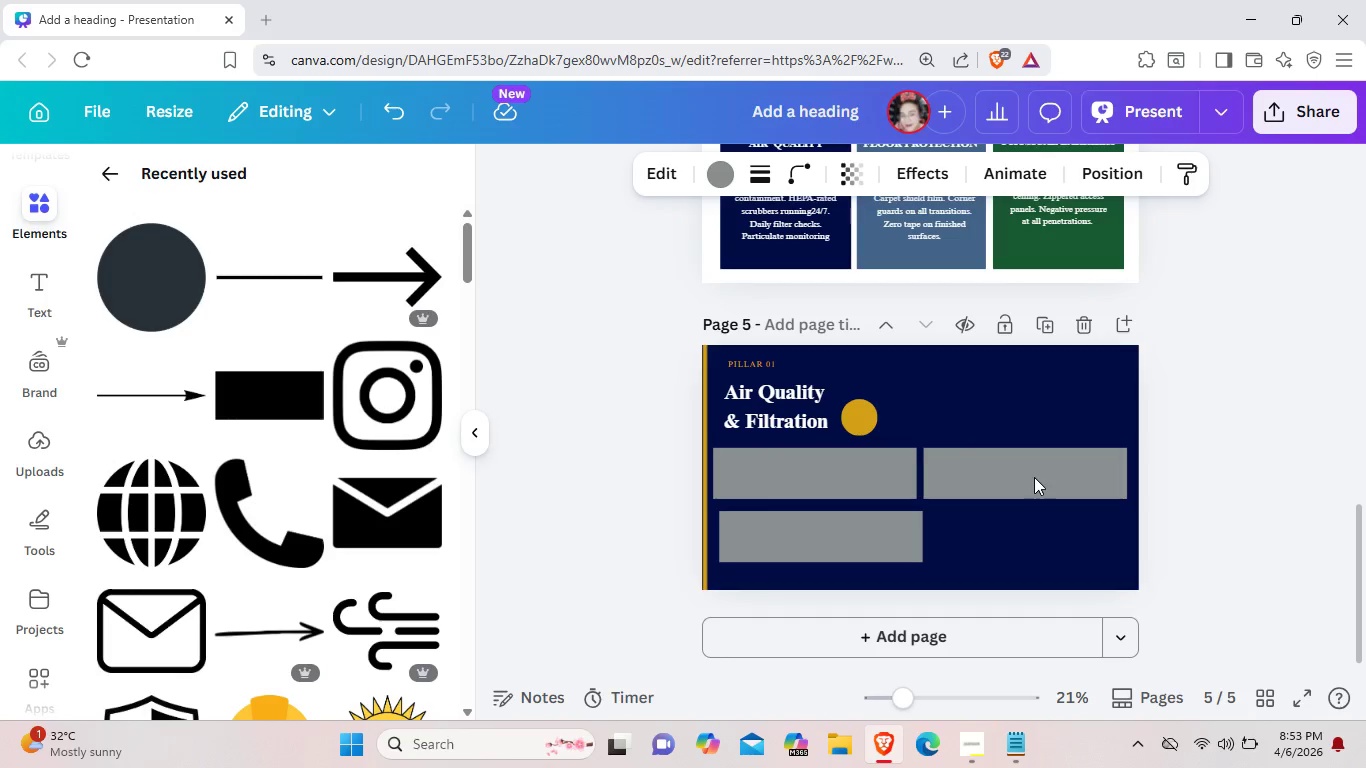 
key(ArrowRight)
 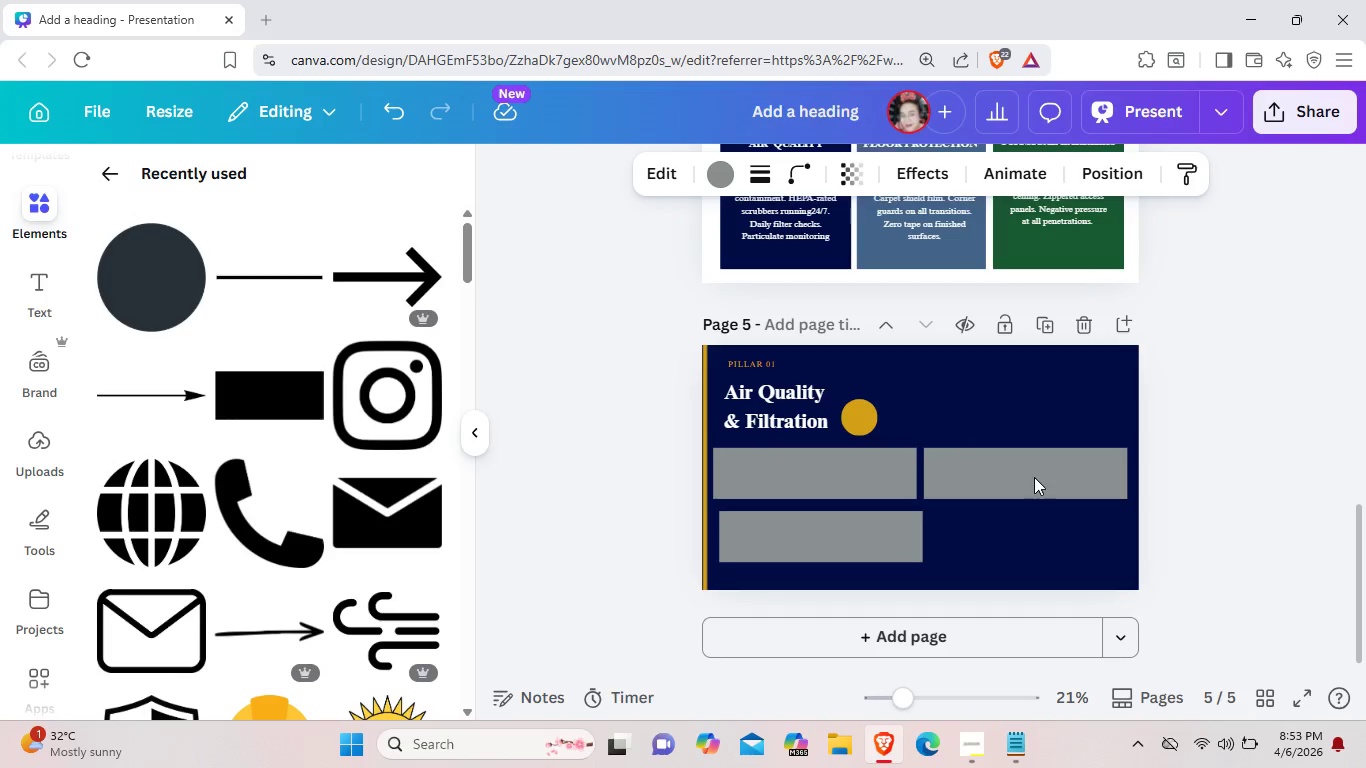 
key(ArrowRight)
 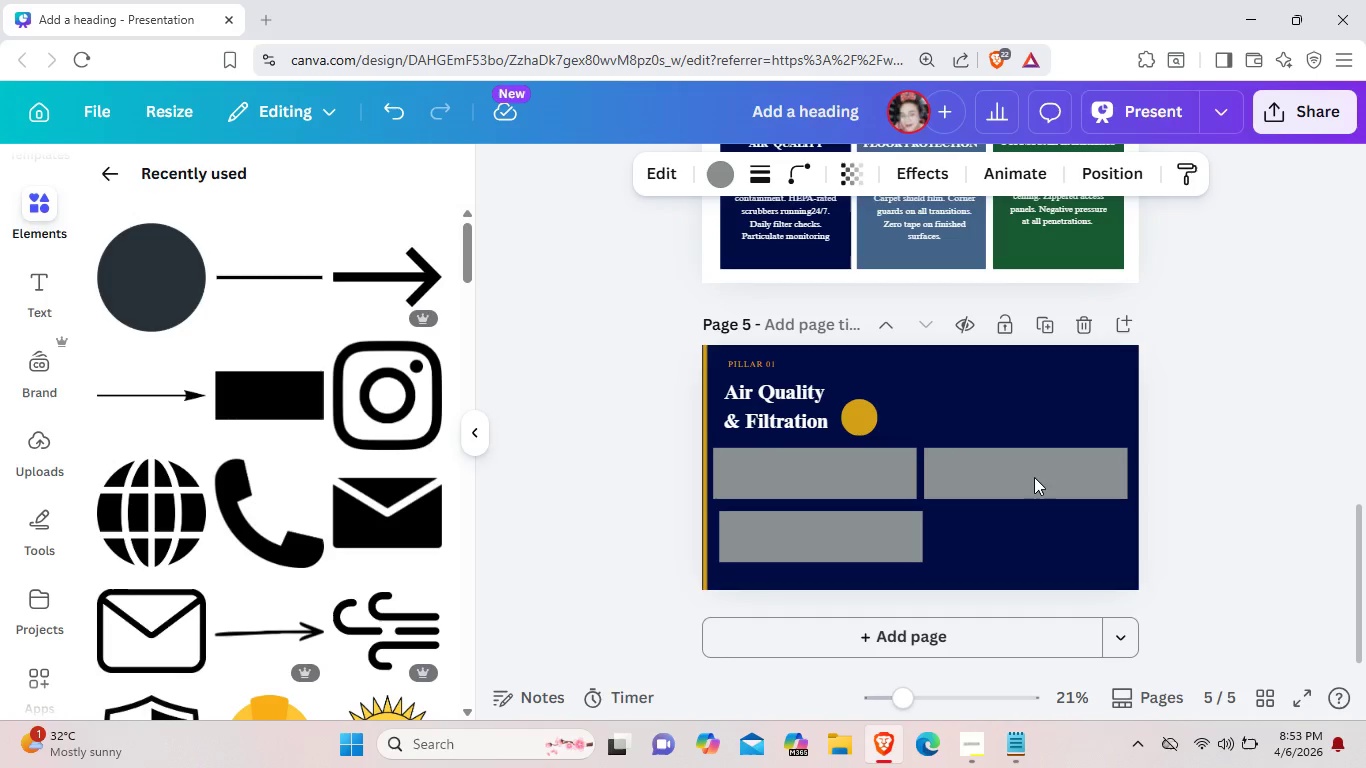 
key(ArrowRight)
 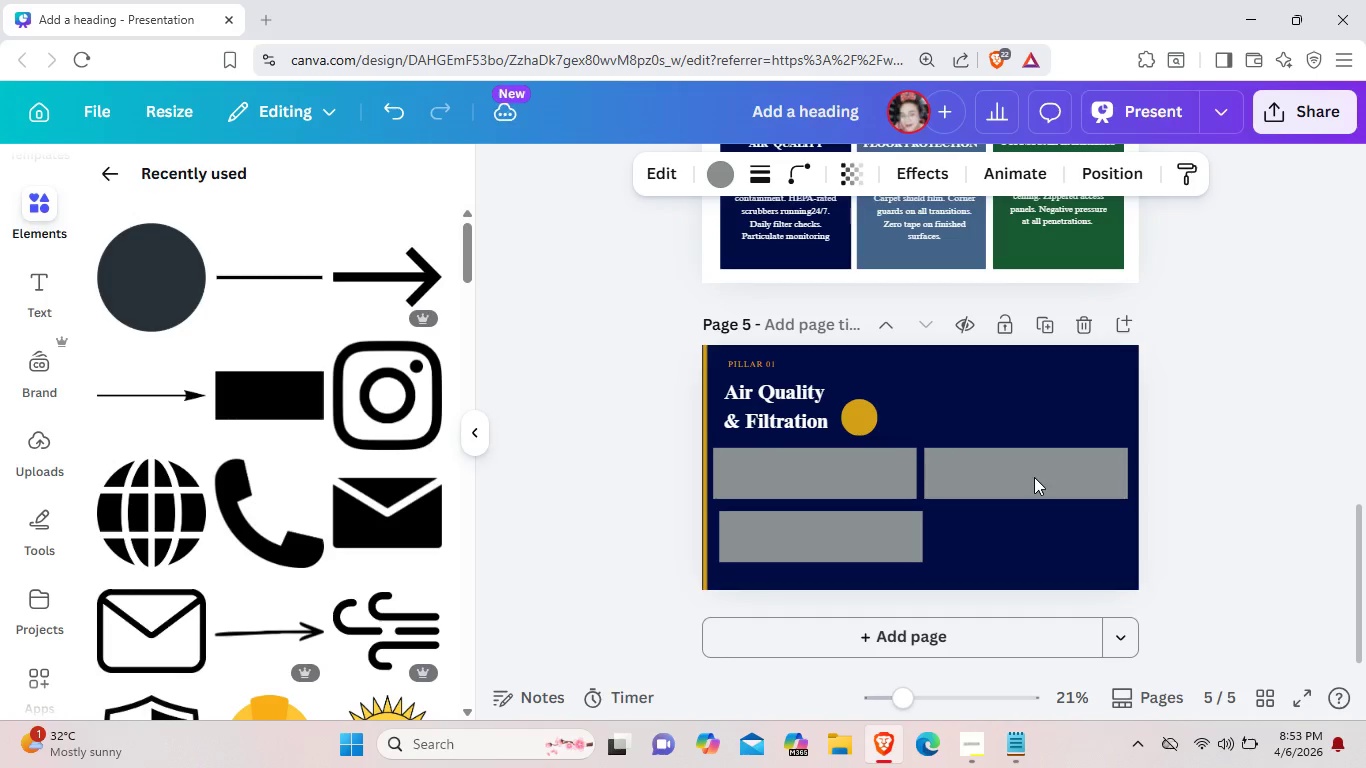 
key(ArrowRight)
 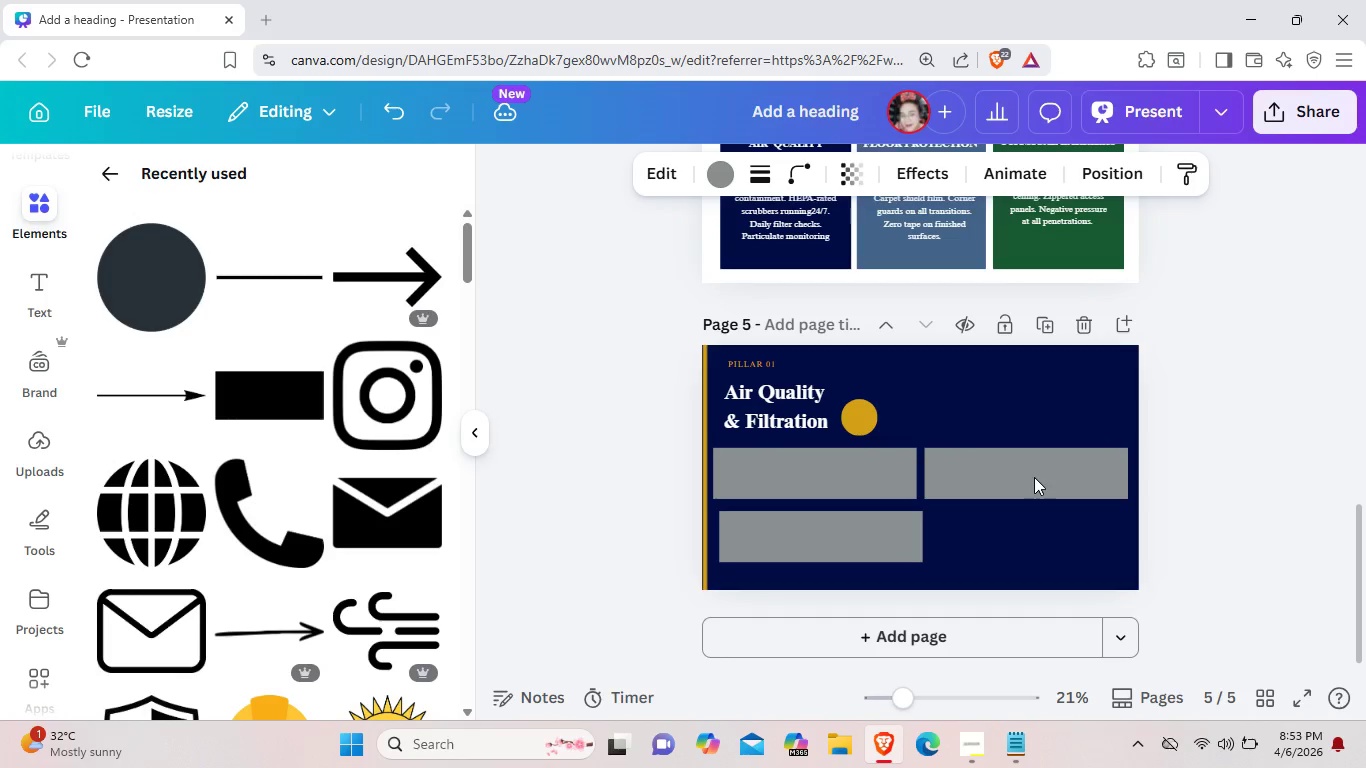 
key(ArrowRight)
 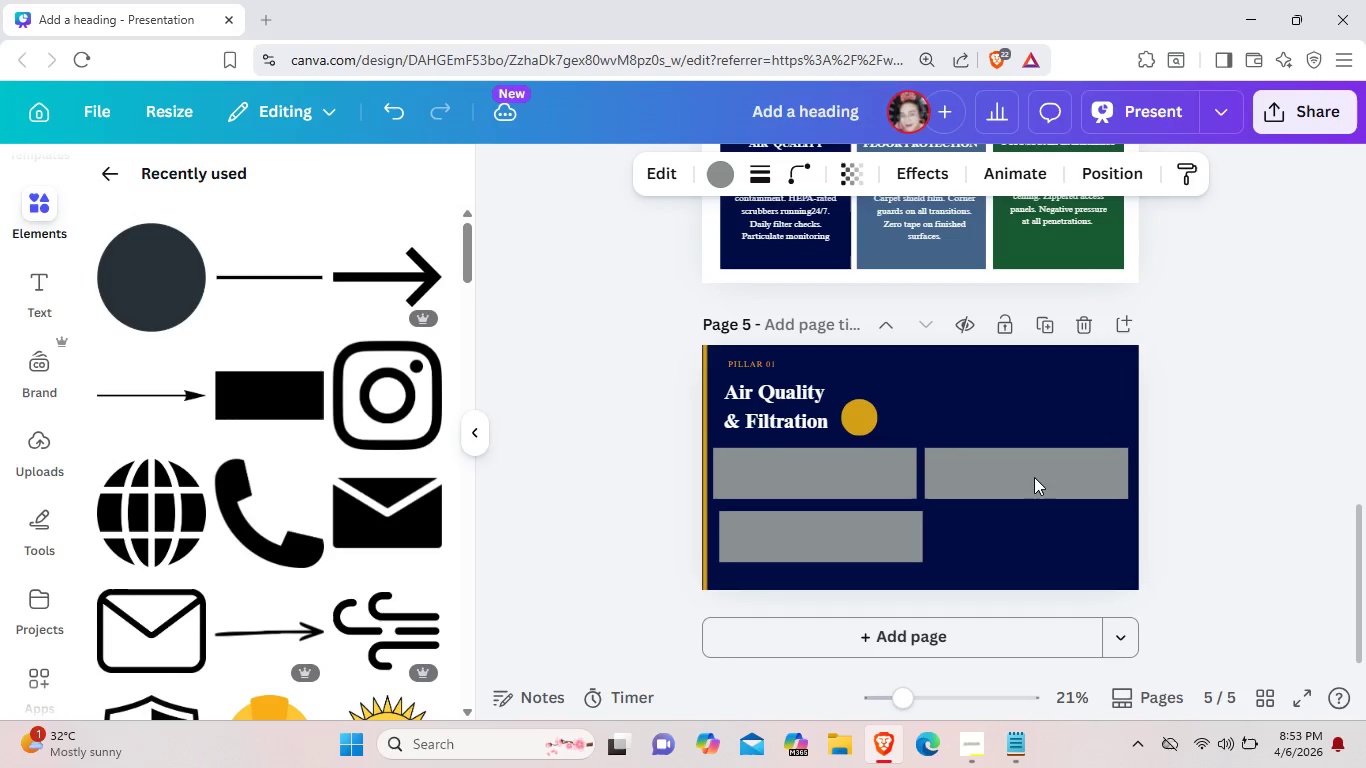 
key(ArrowRight)
 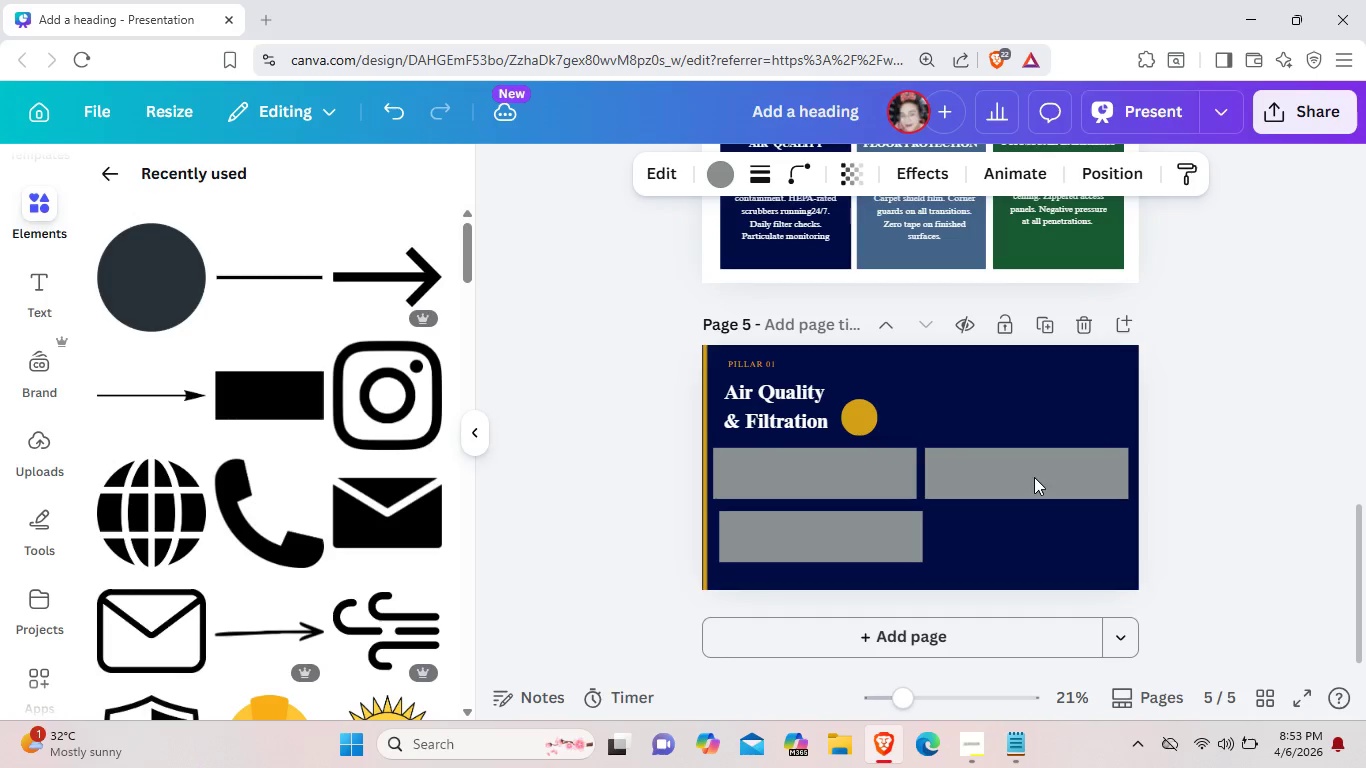 
key(ArrowRight)
 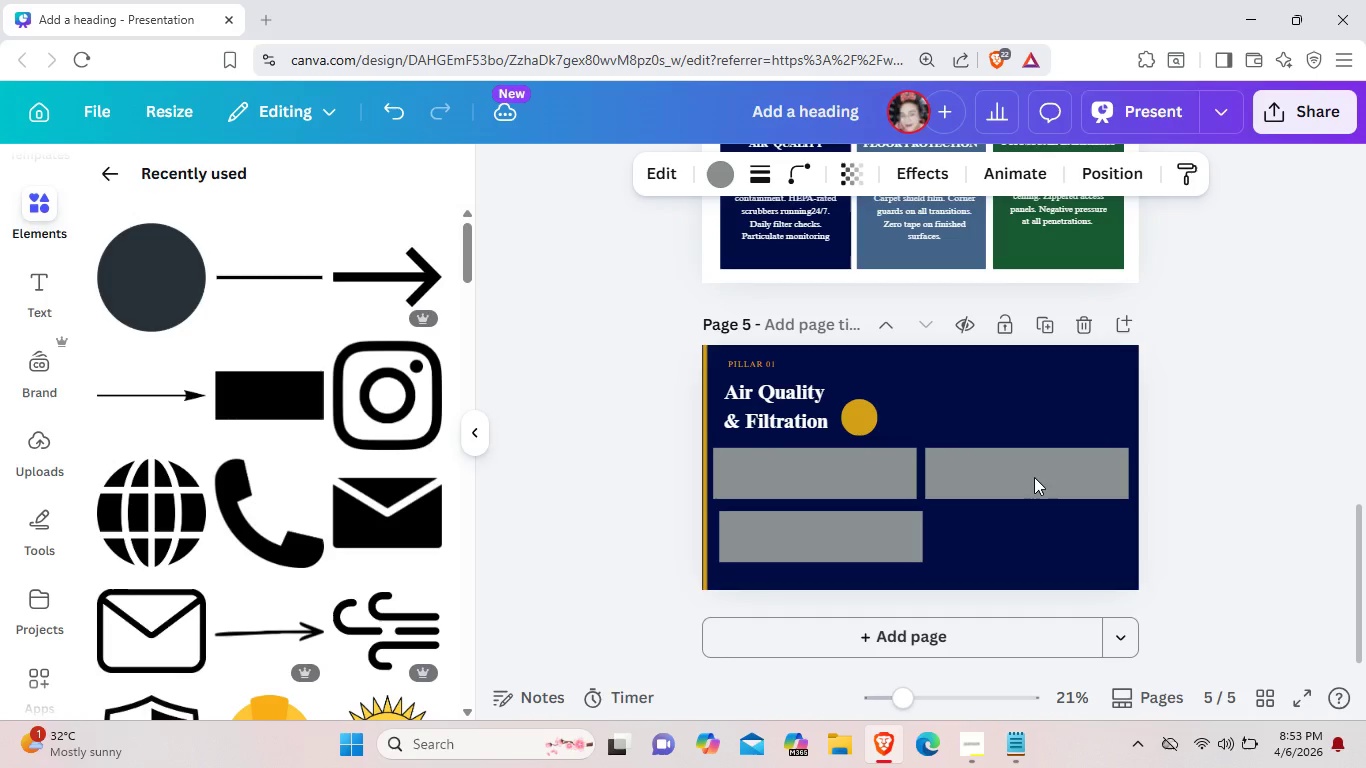 
key(ArrowRight)
 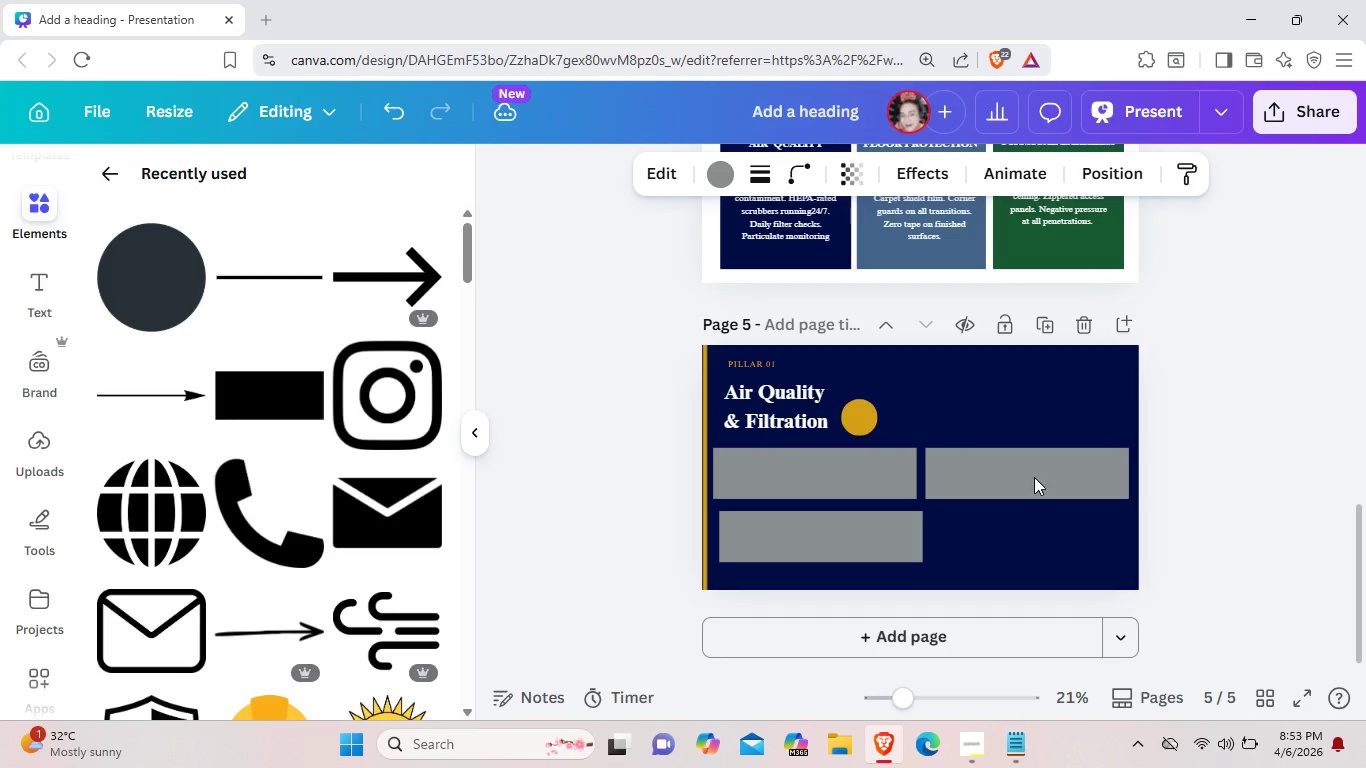 
key(ArrowRight)
 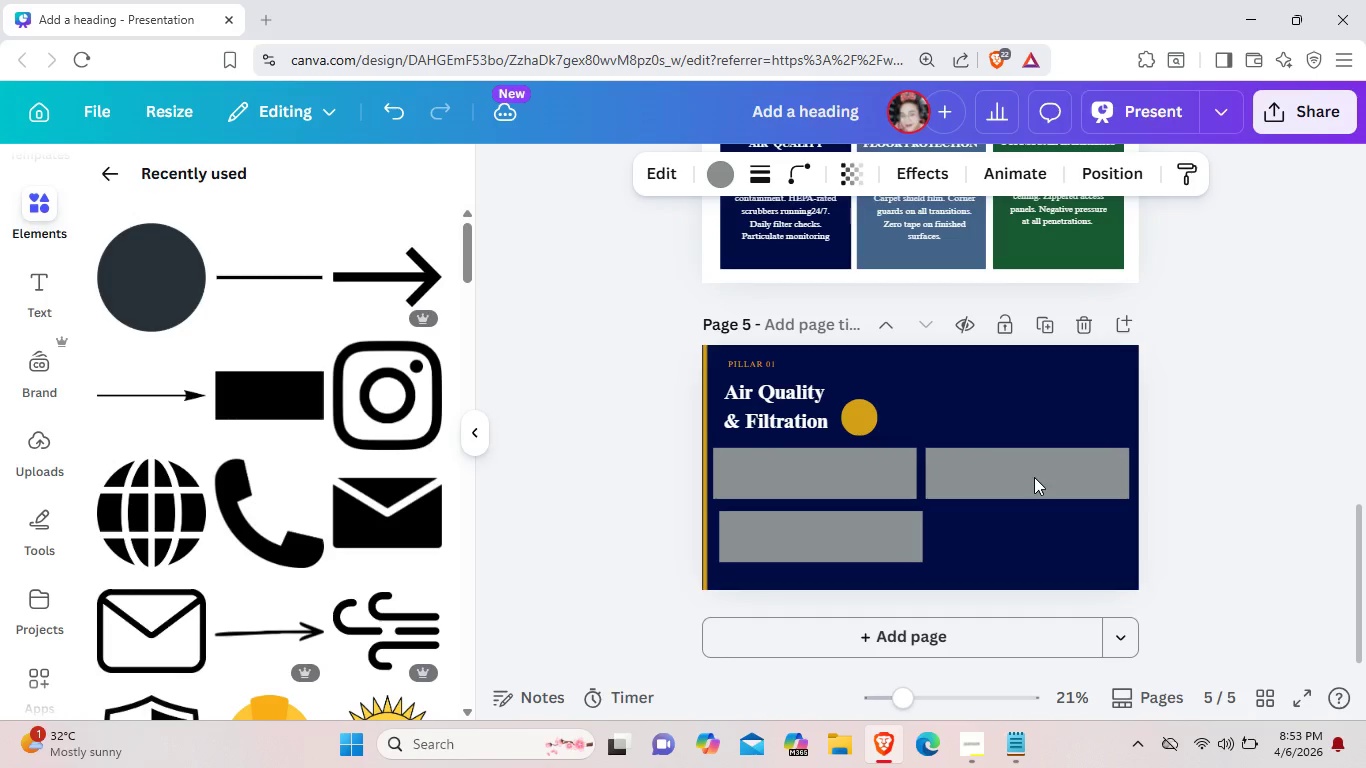 
key(ArrowRight)
 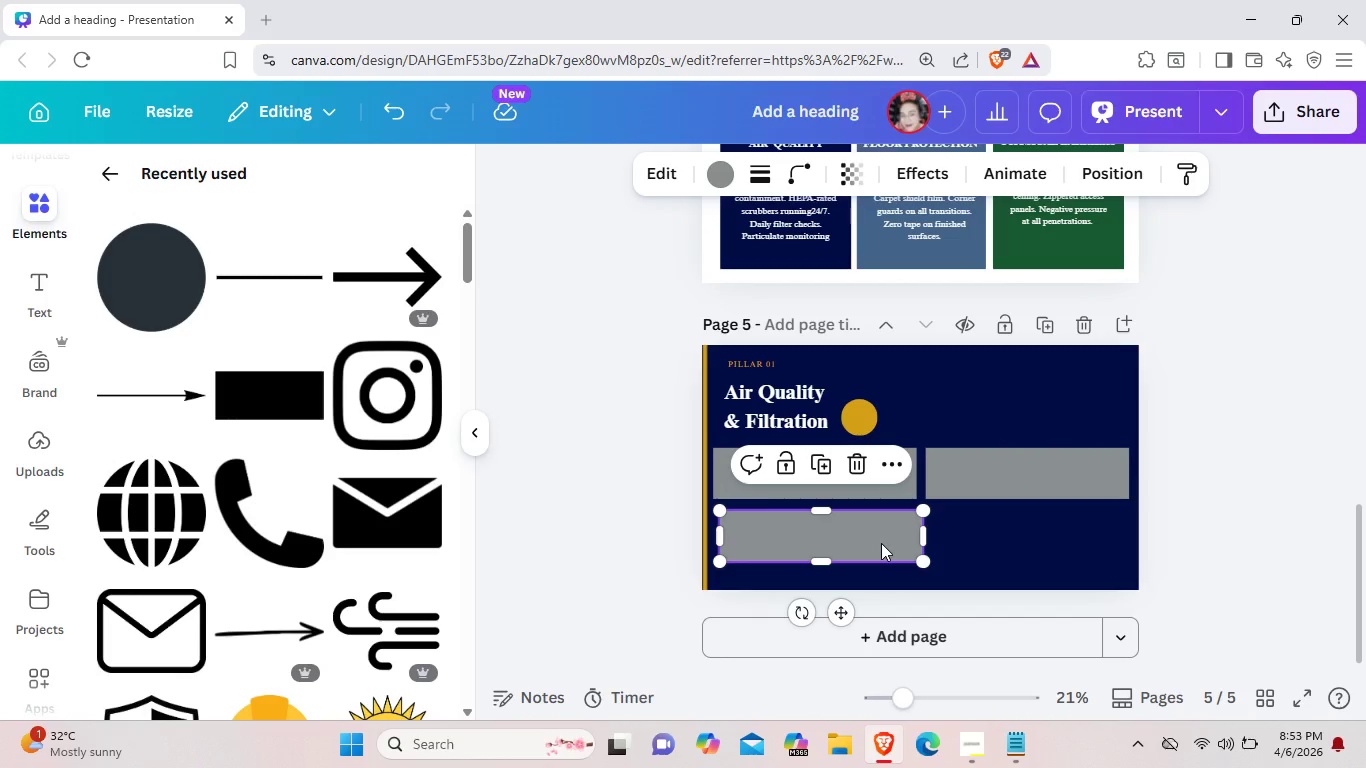 
left_click([1002, 543])
 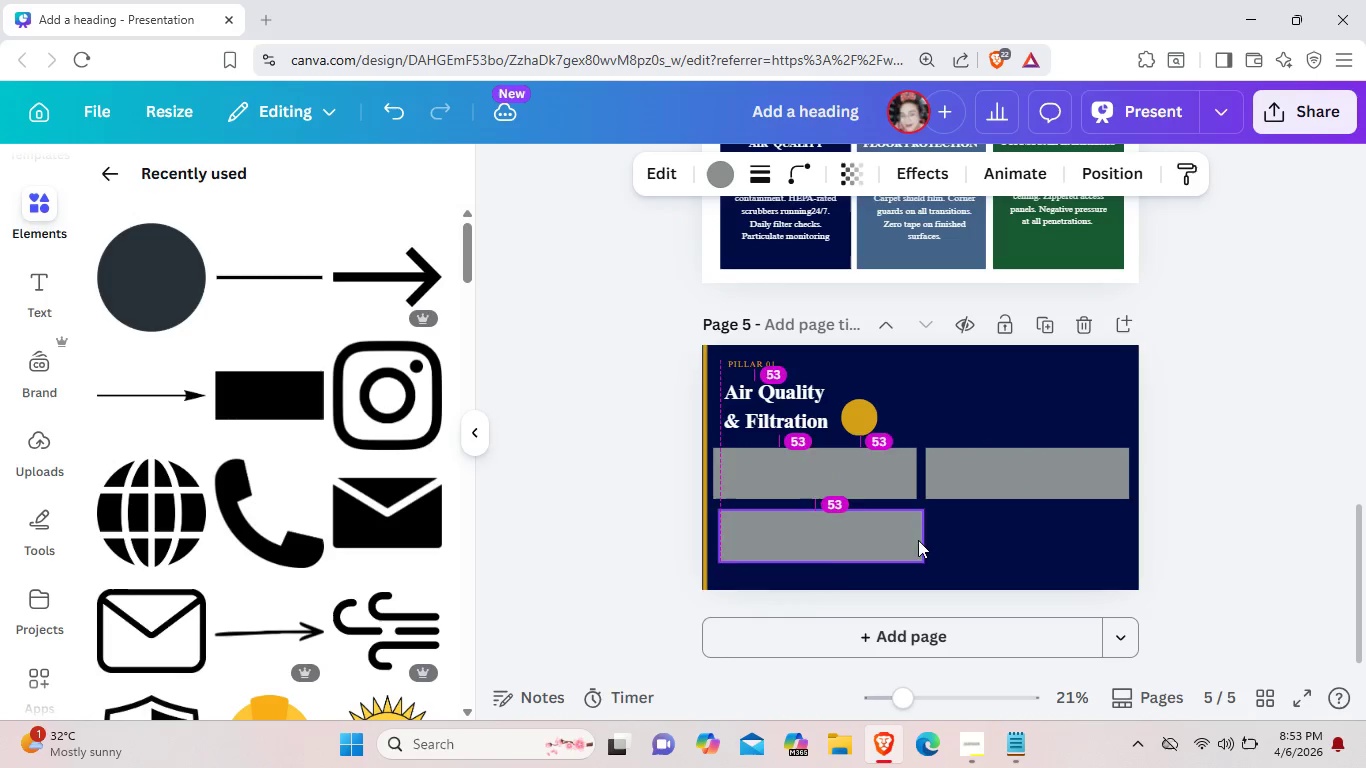 
left_click_drag(start_coordinate=[884, 544], to_coordinate=[874, 543])
 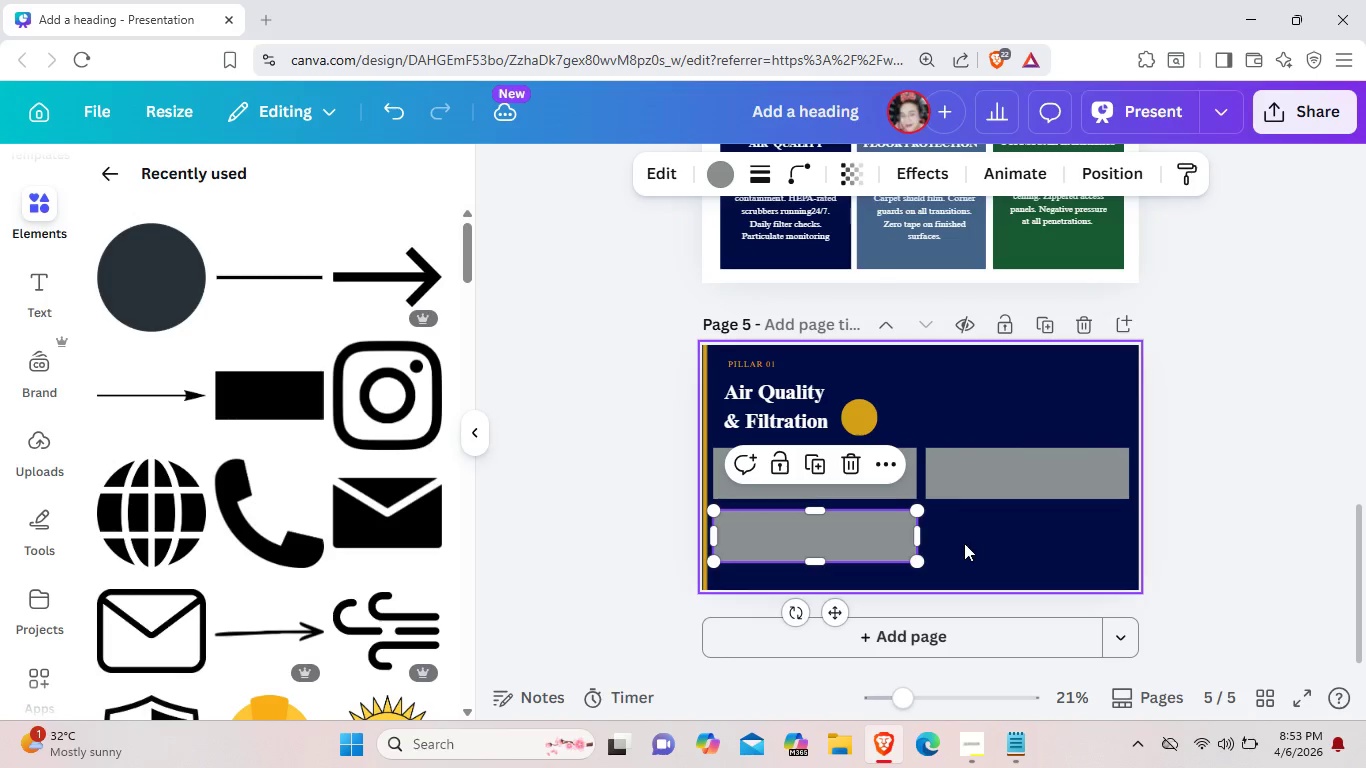 
left_click_drag(start_coordinate=[970, 543], to_coordinate=[964, 543])
 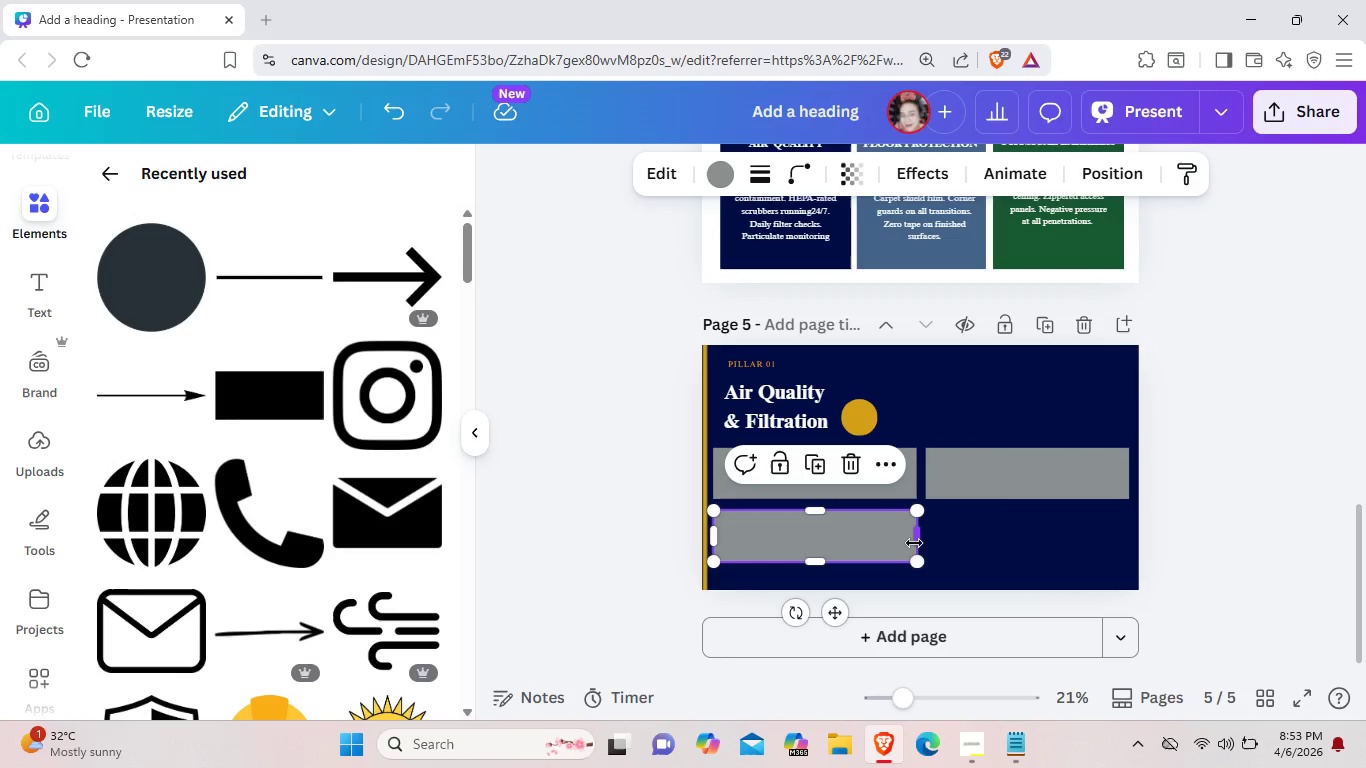 
key(Control+C)
 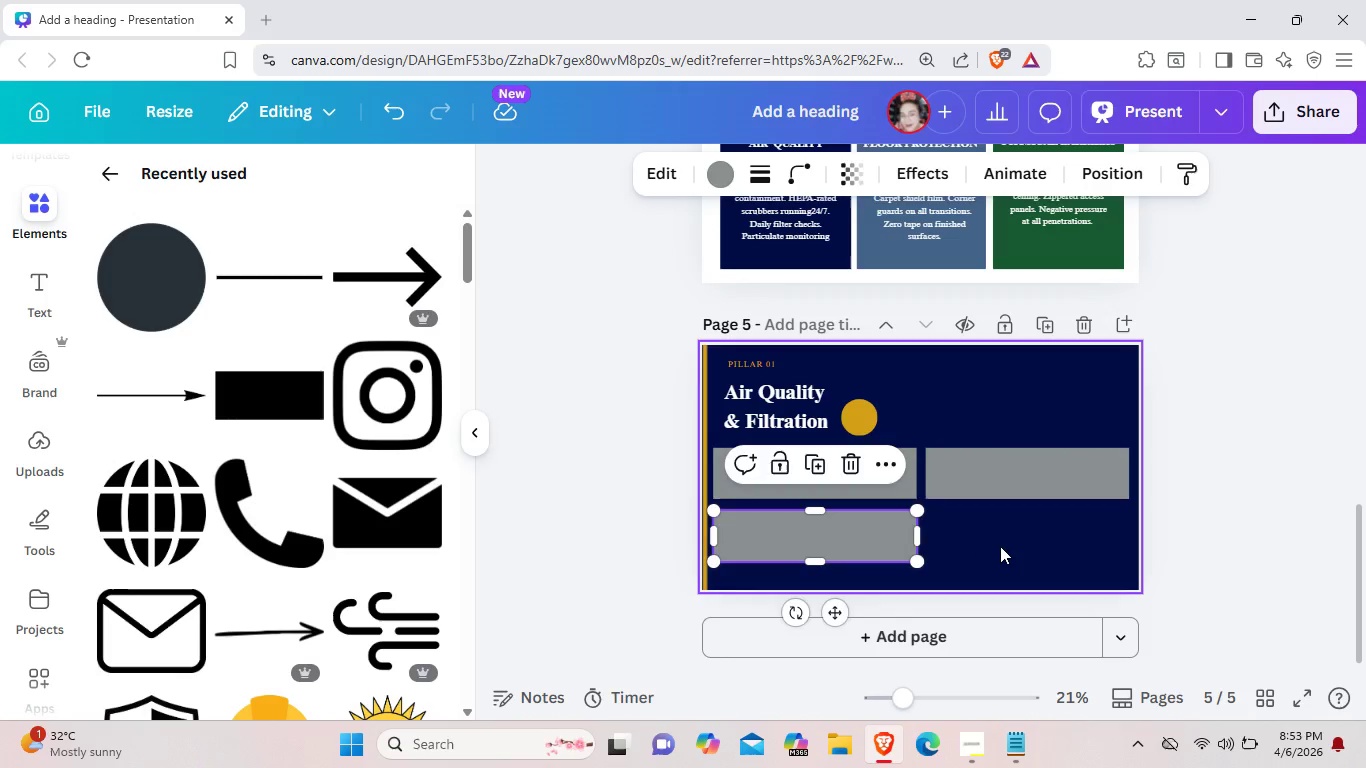 
left_click([1000, 546])
 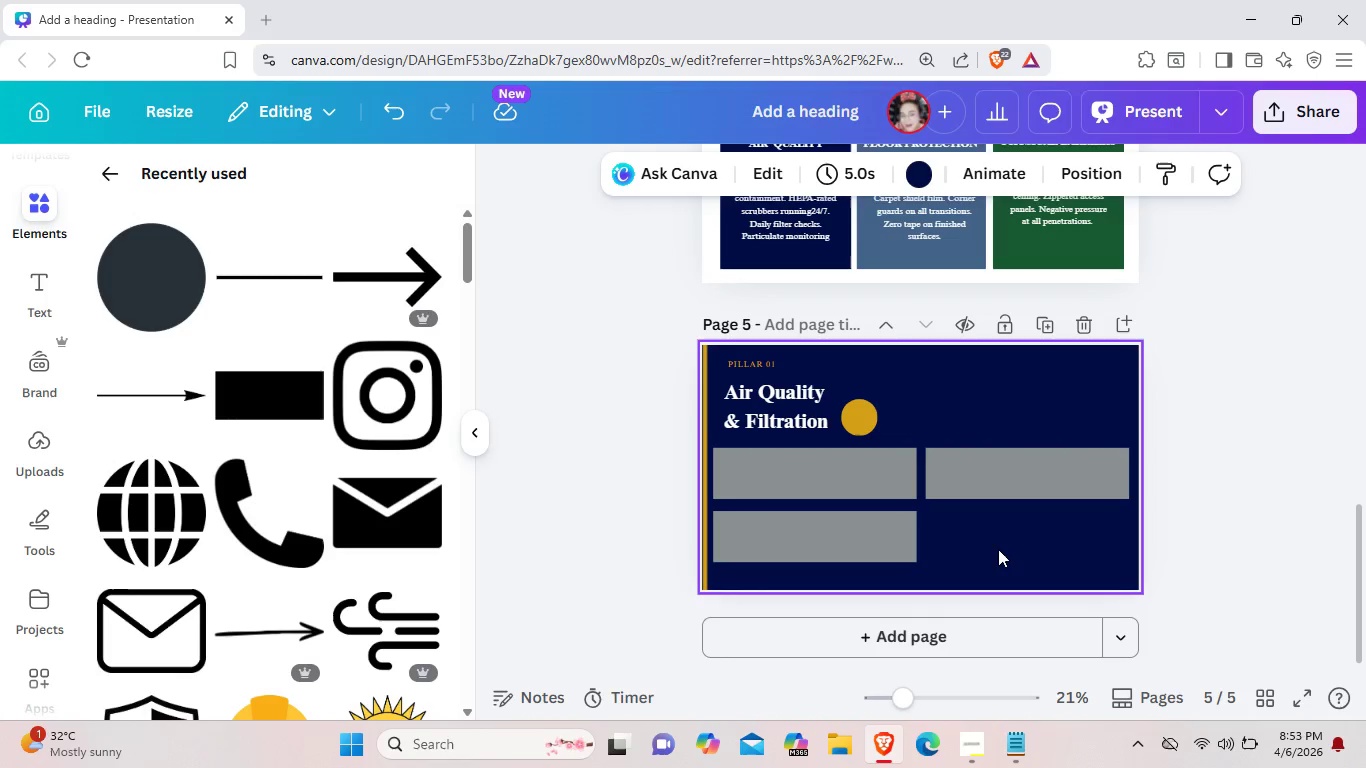 
key(Control+V)
 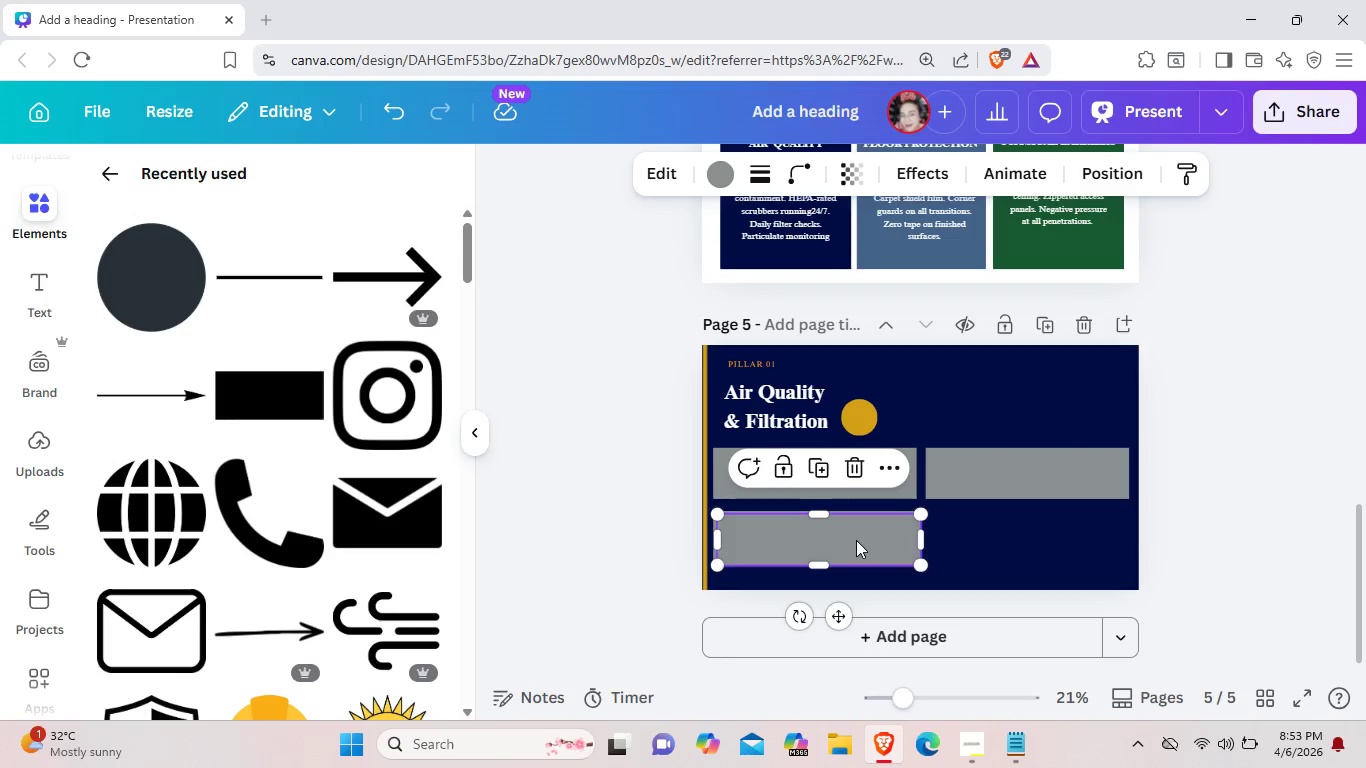 
left_click_drag(start_coordinate=[847, 540], to_coordinate=[1057, 539])
 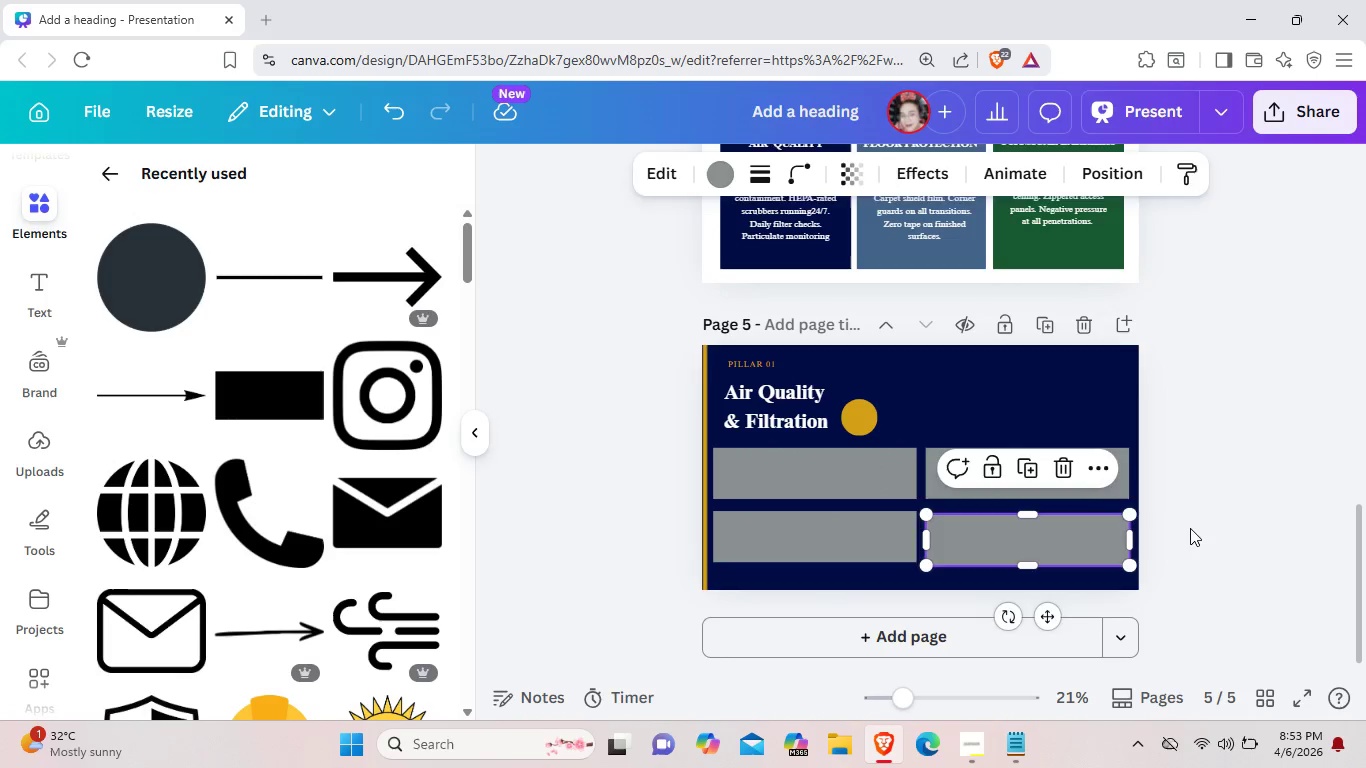 
left_click([1190, 528])
 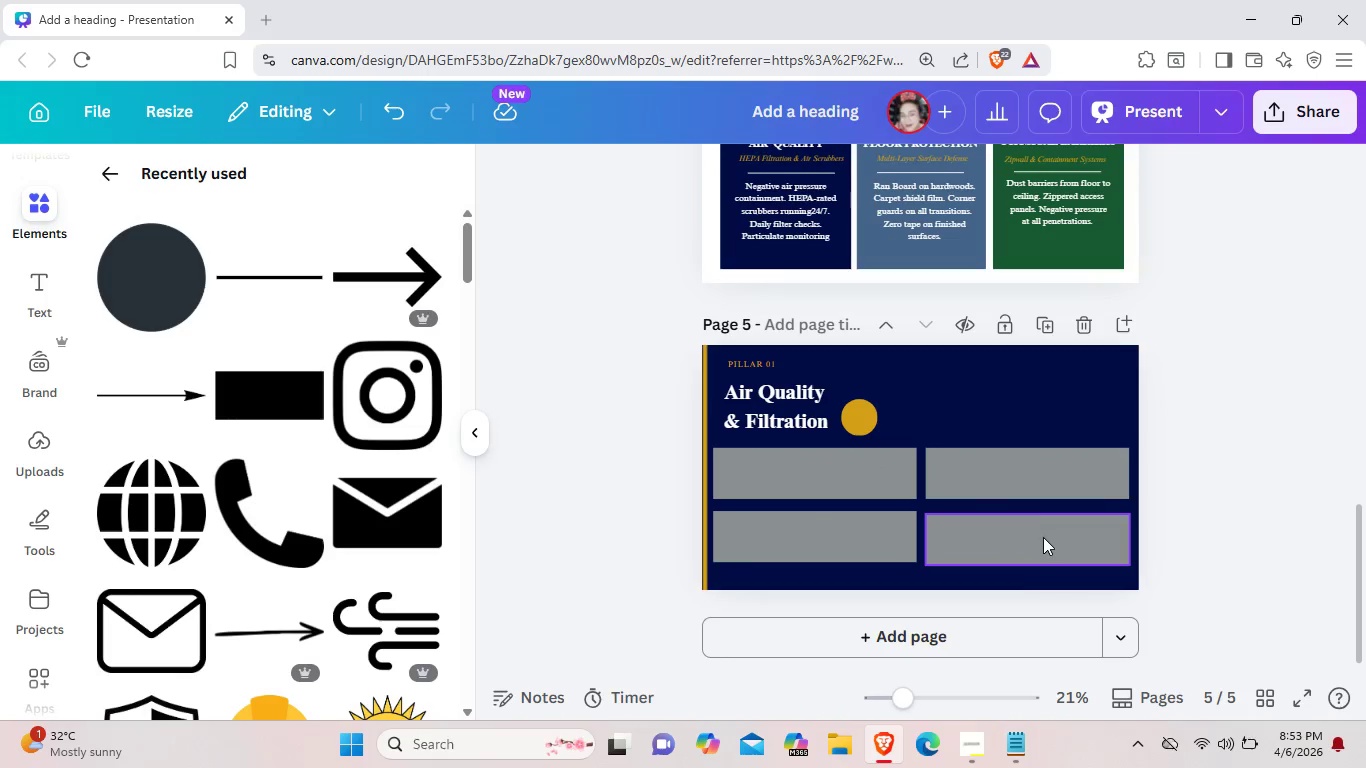 
mouse_move([1060, 548])
 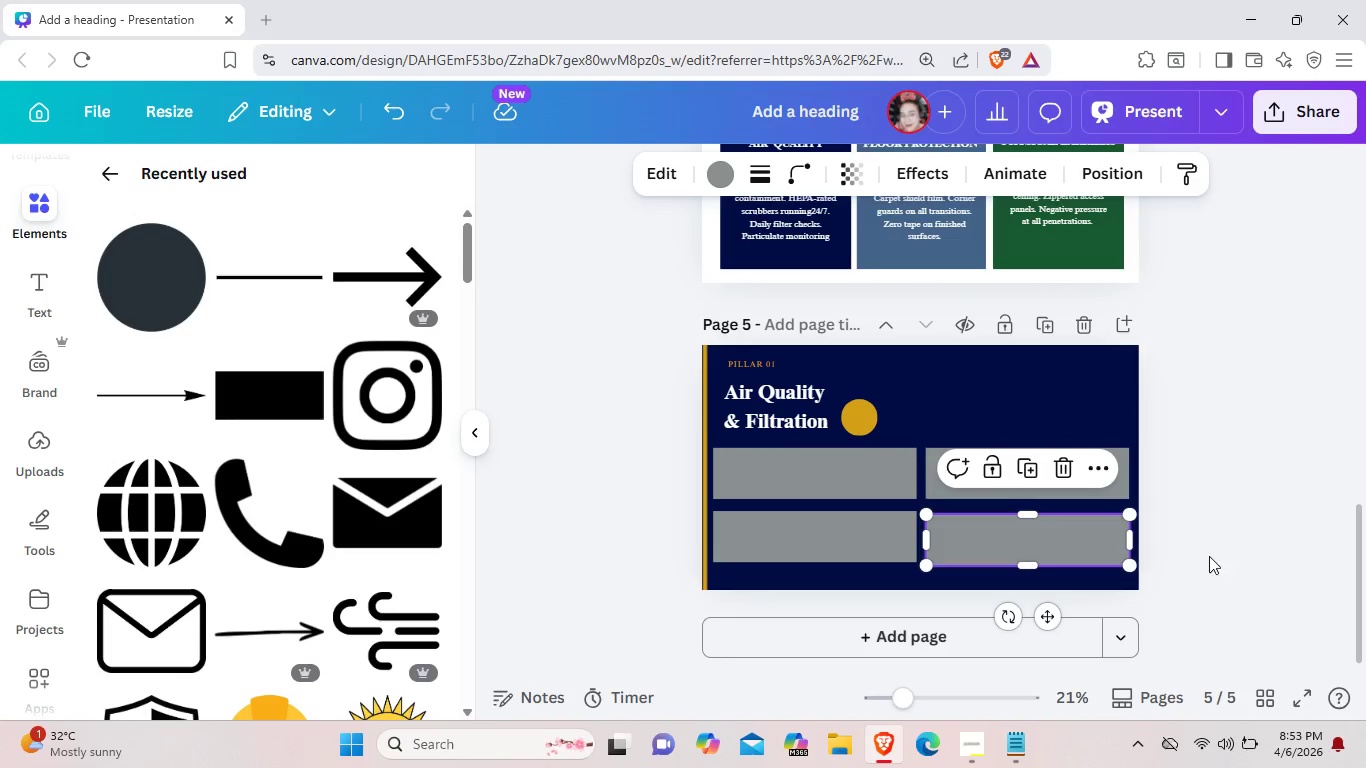 
left_click_drag(start_coordinate=[1211, 556], to_coordinate=[1211, 561])
 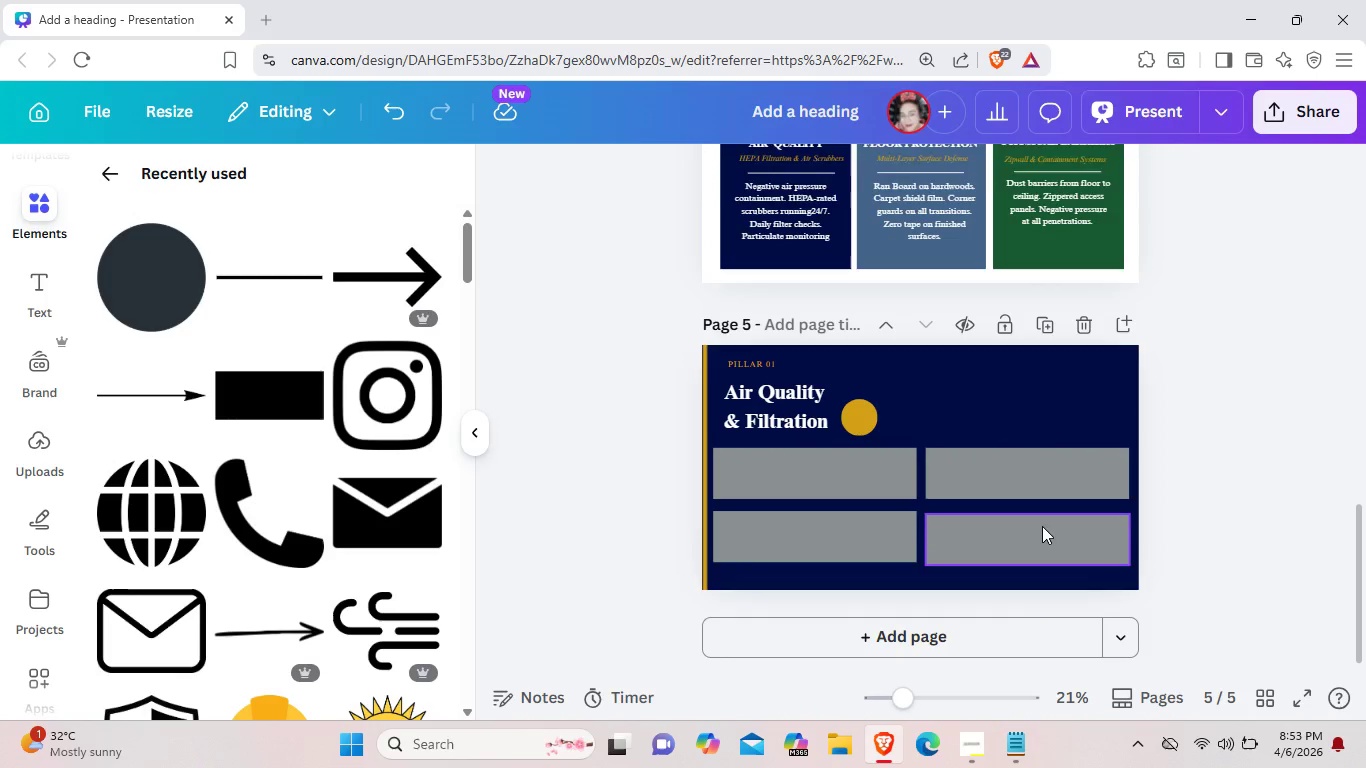 
left_click([1042, 526])
 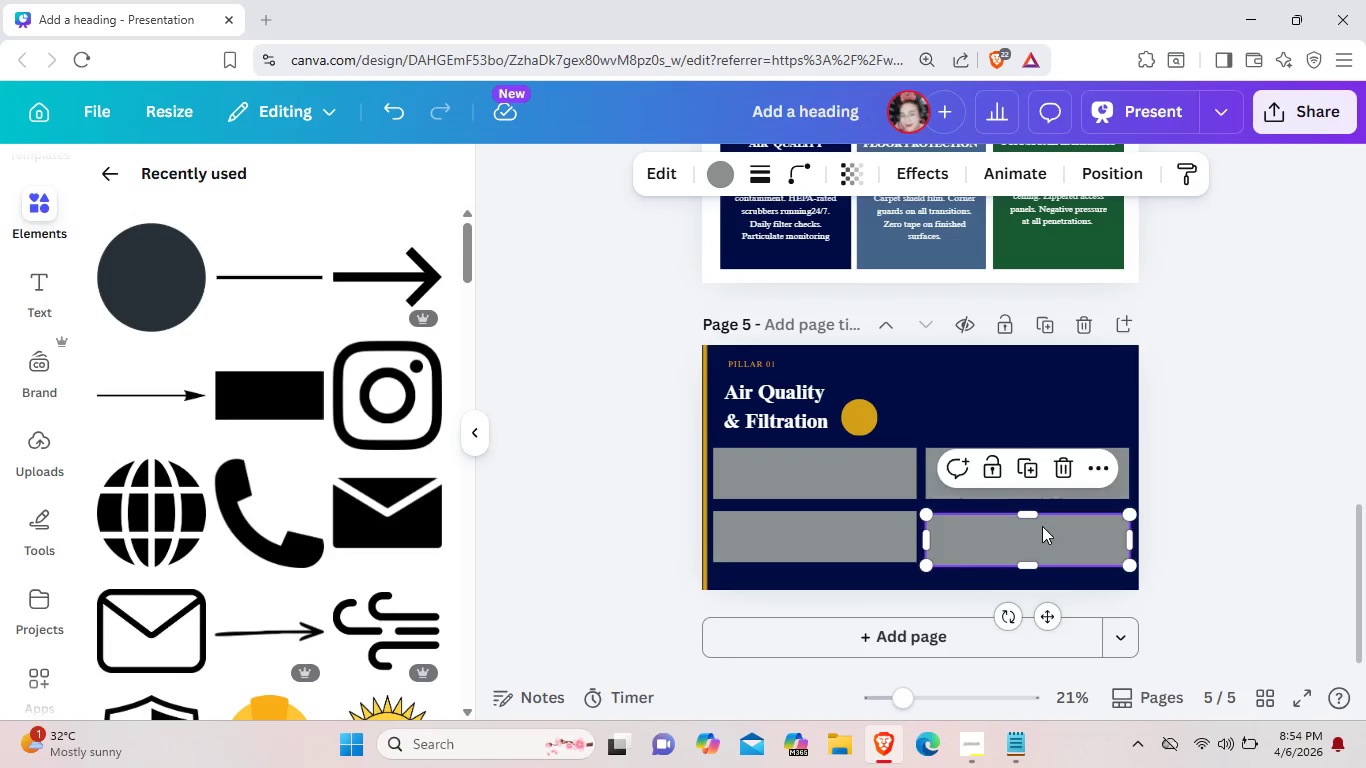 
key(ArrowUp)
 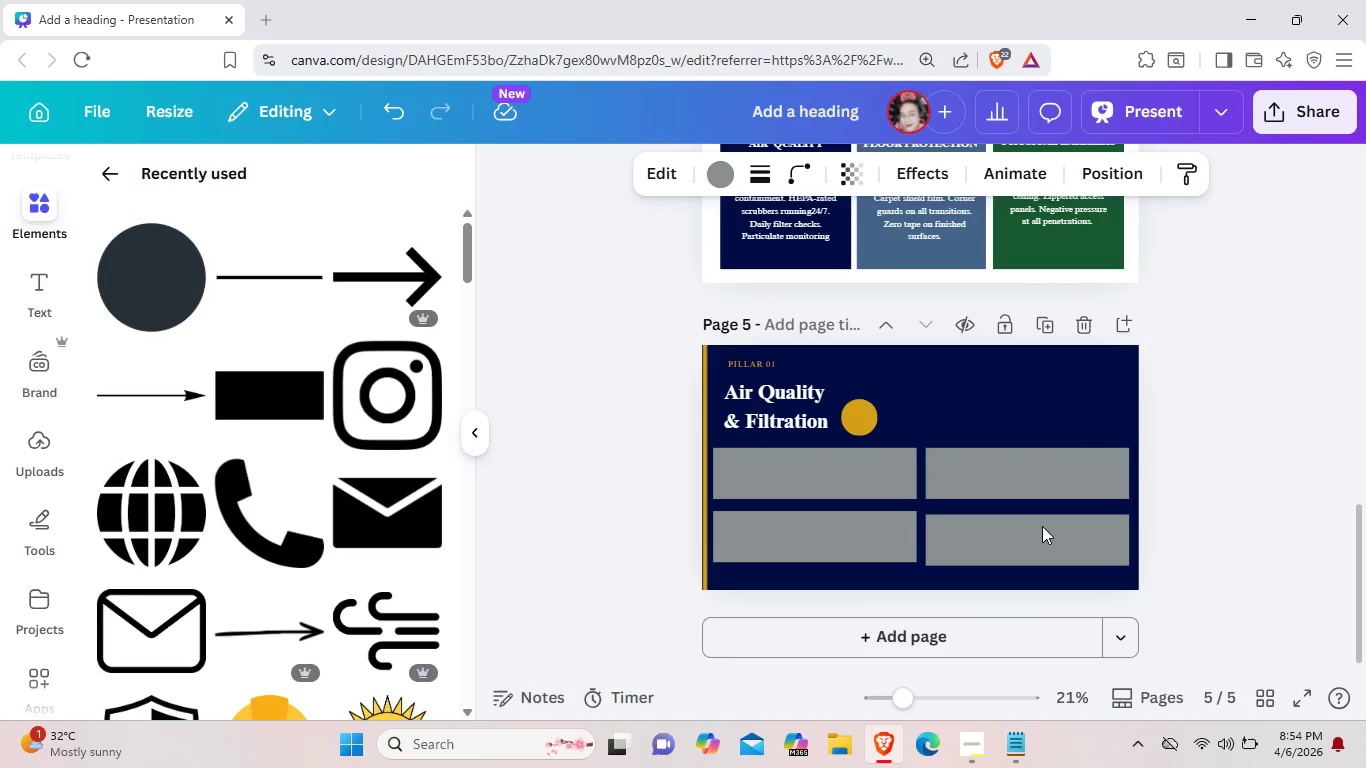 
key(ArrowUp)
 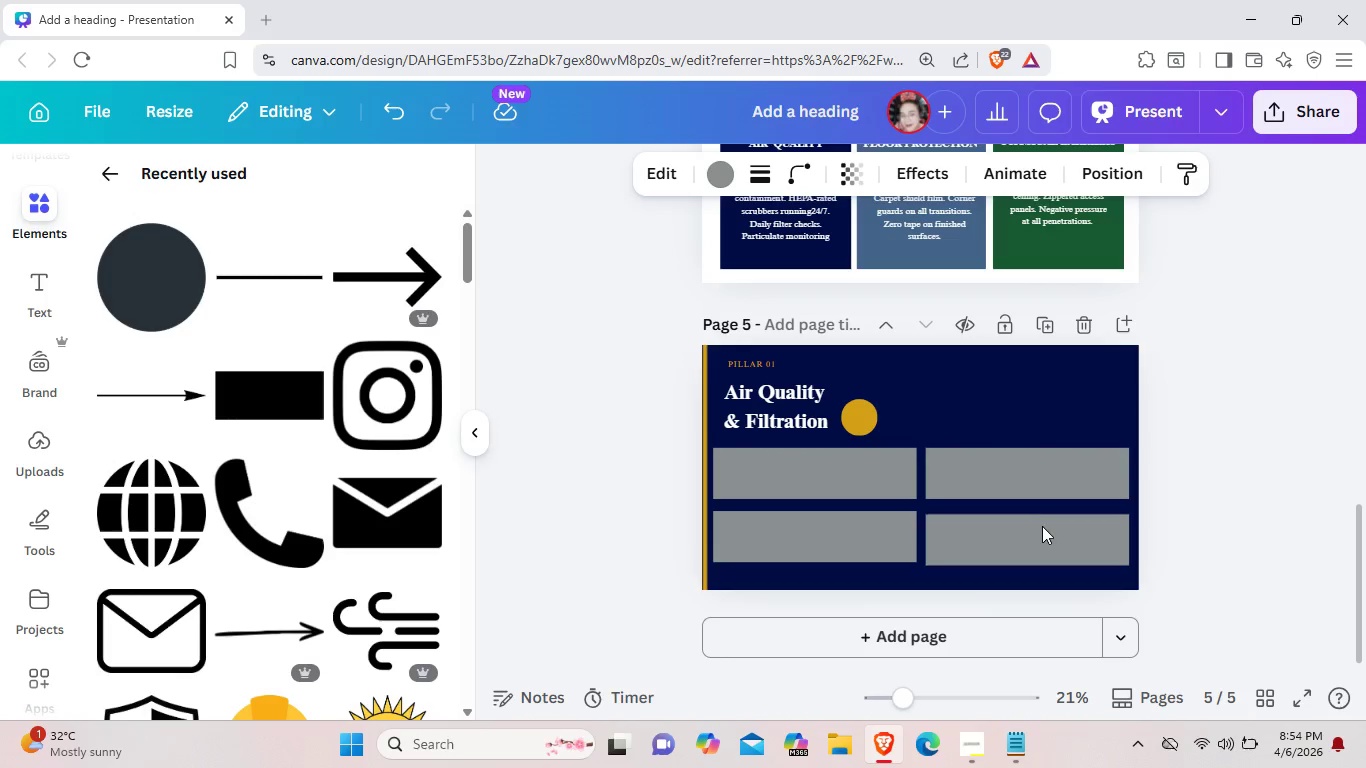 
key(ArrowUp)
 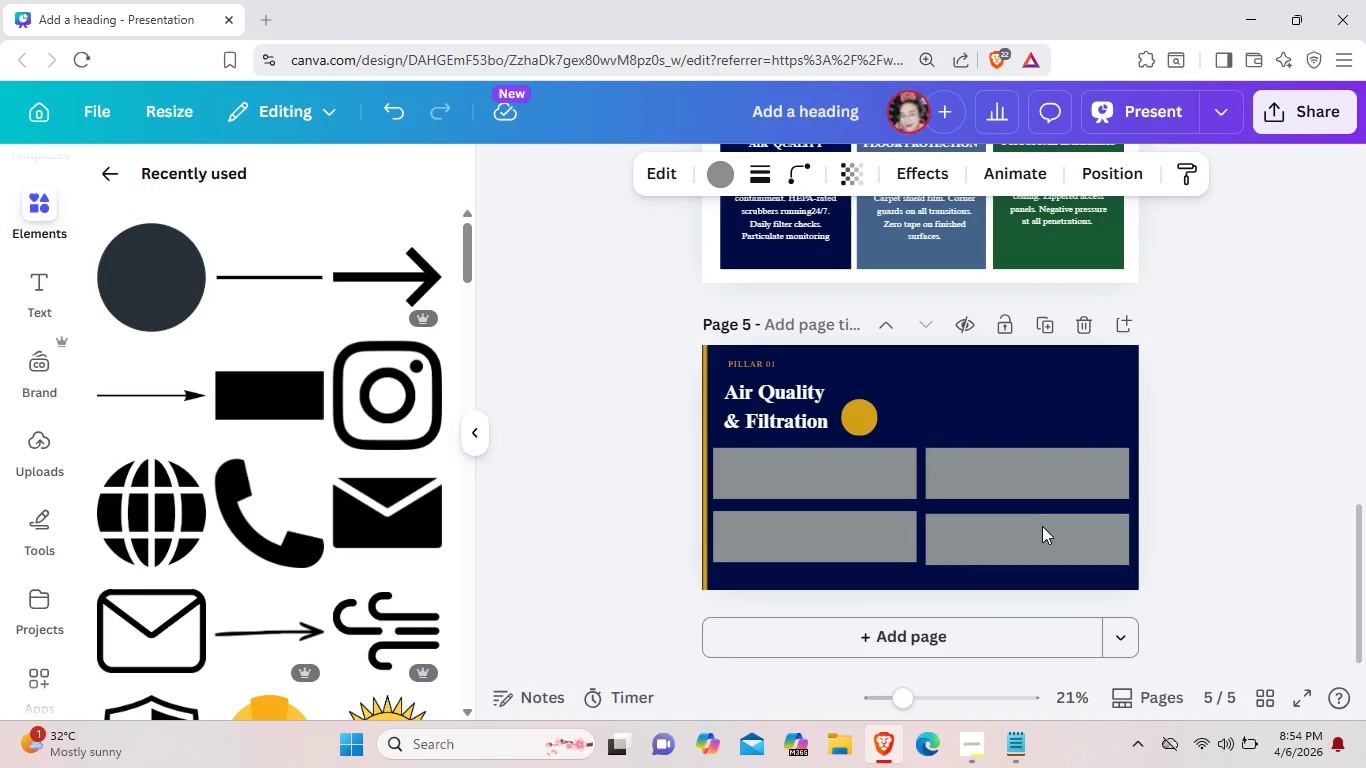 
key(ArrowUp)
 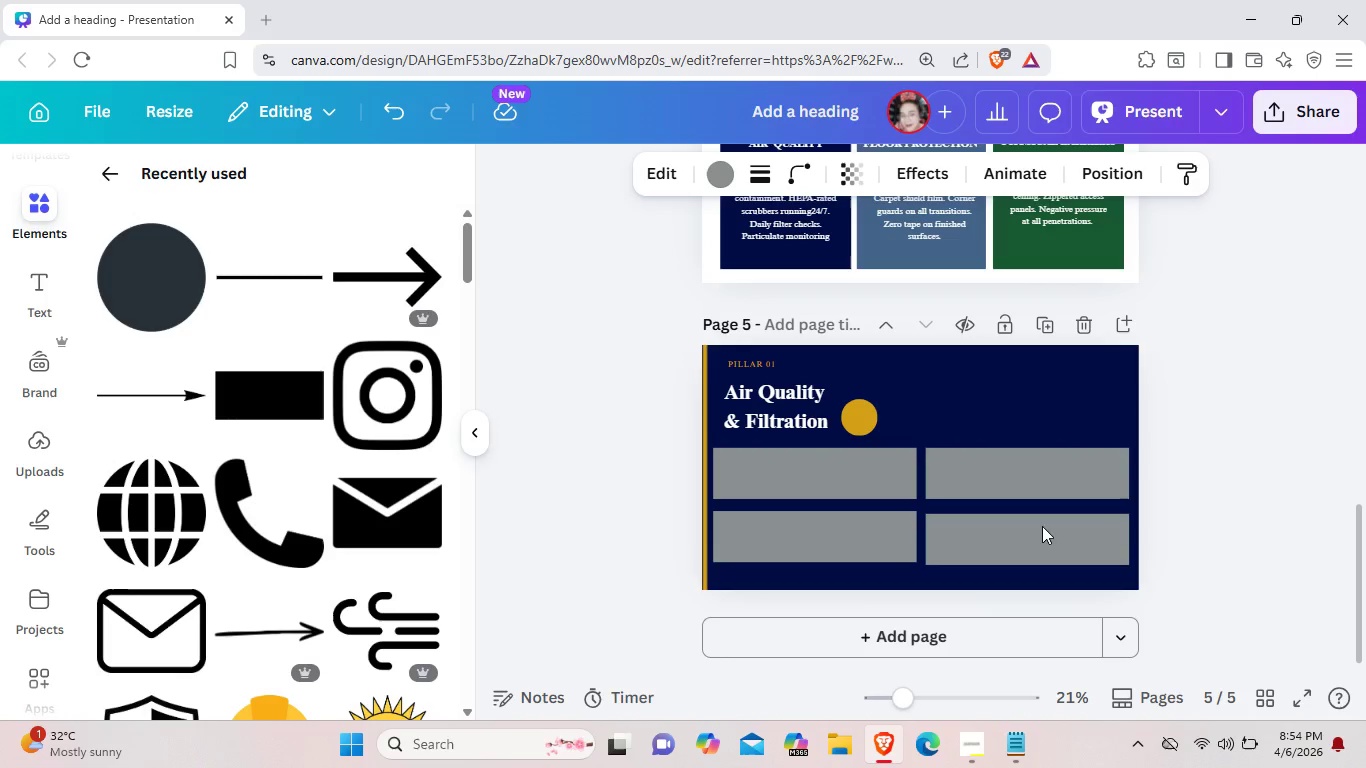 
key(ArrowUp)
 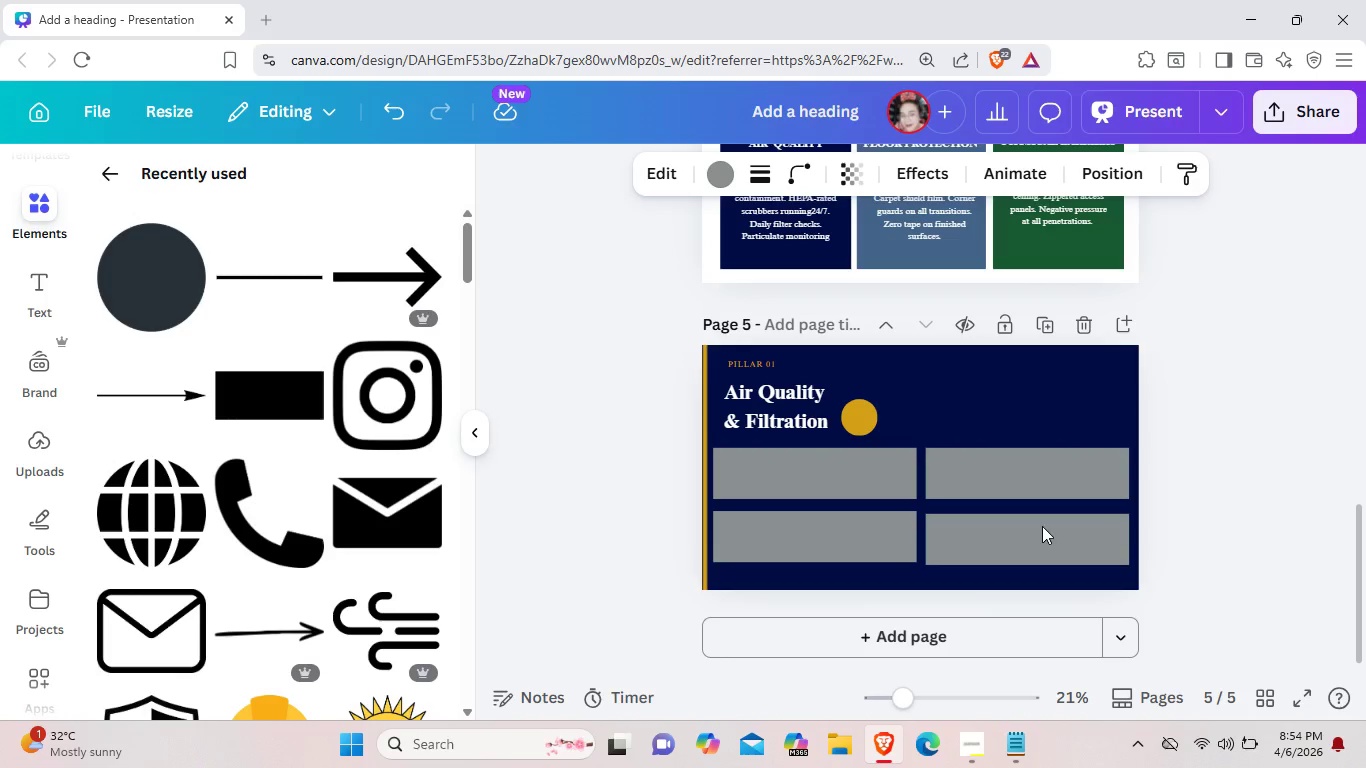 
key(ArrowUp)
 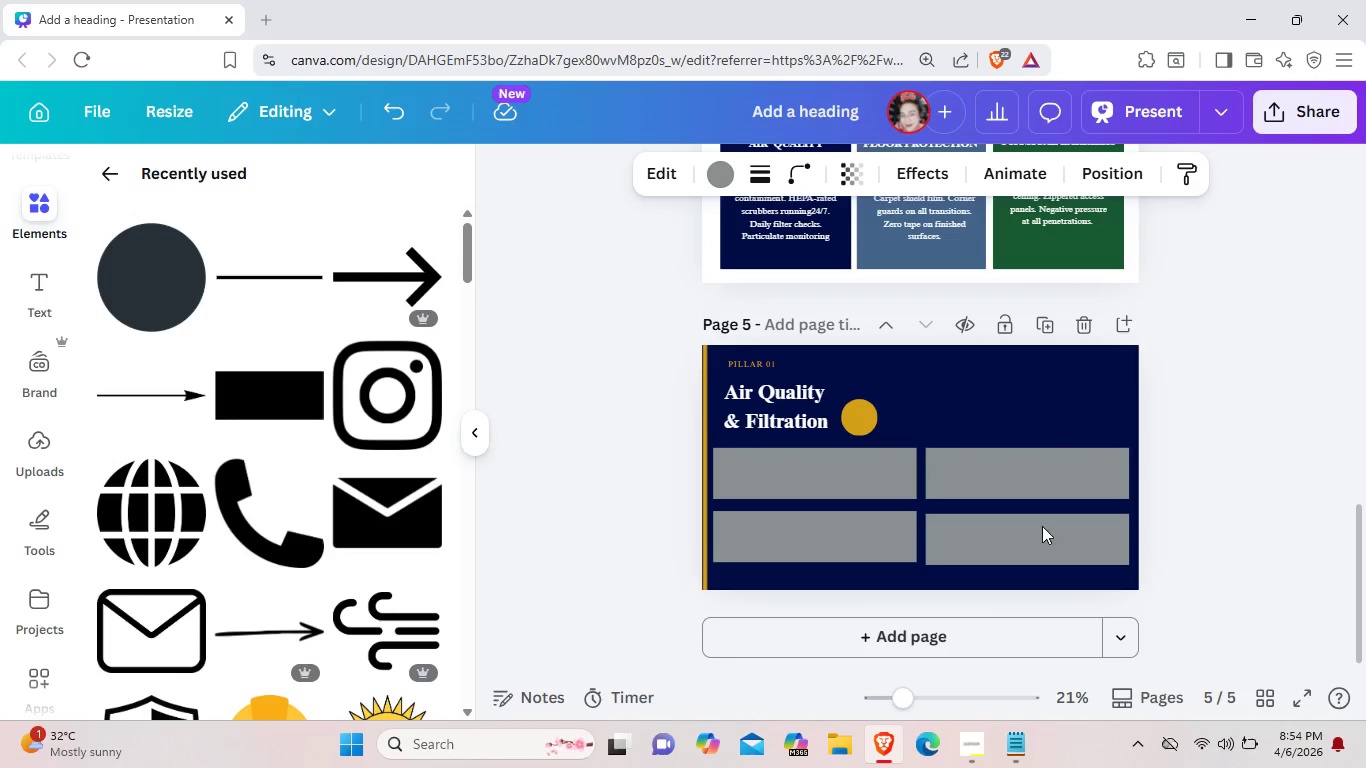 
key(ArrowUp)
 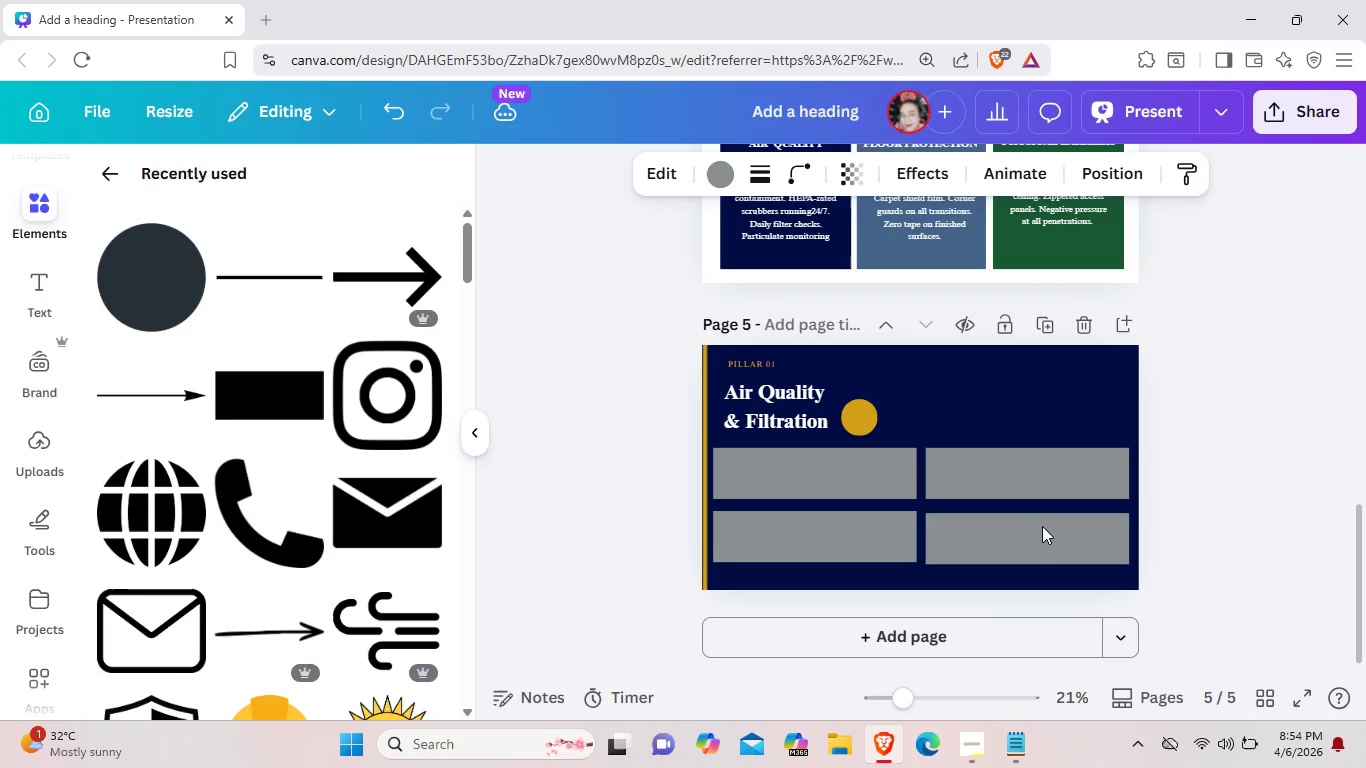 
key(ArrowUp)
 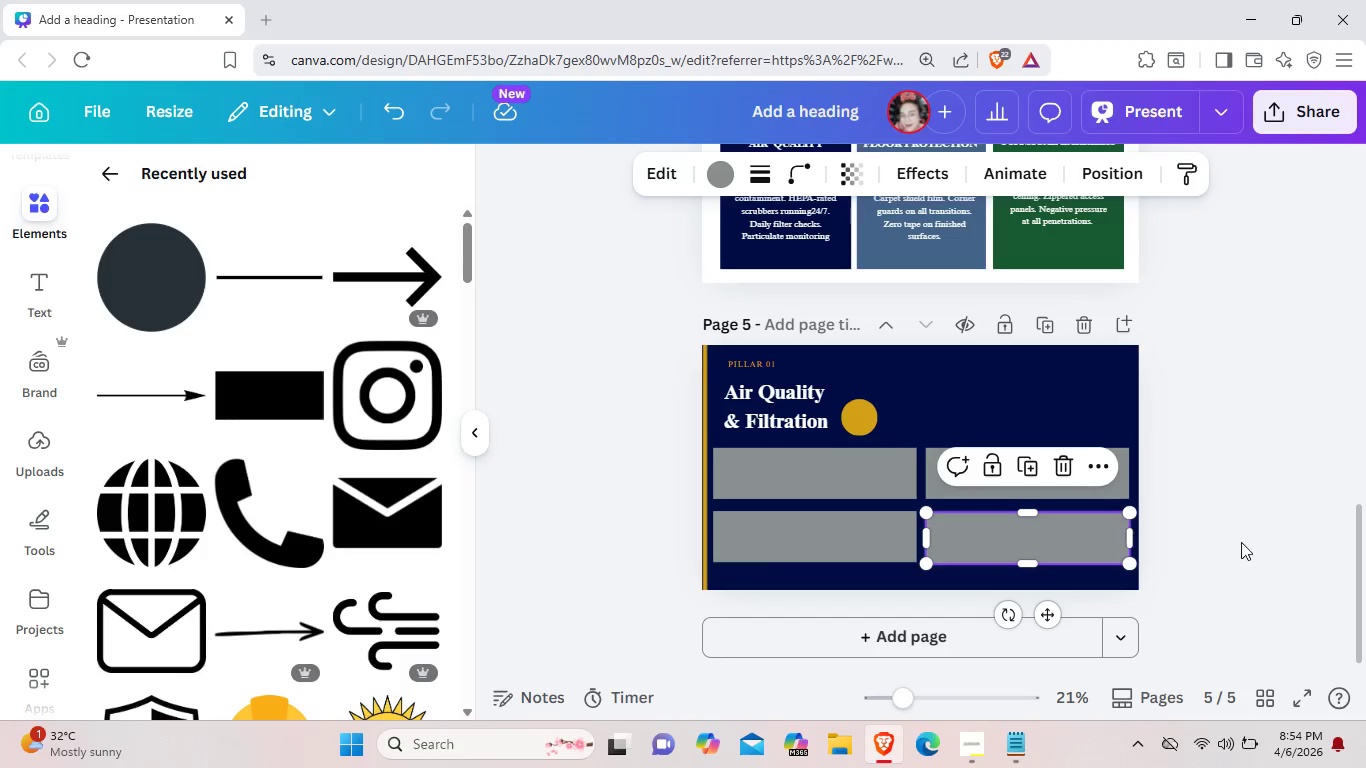 
left_click([1245, 541])
 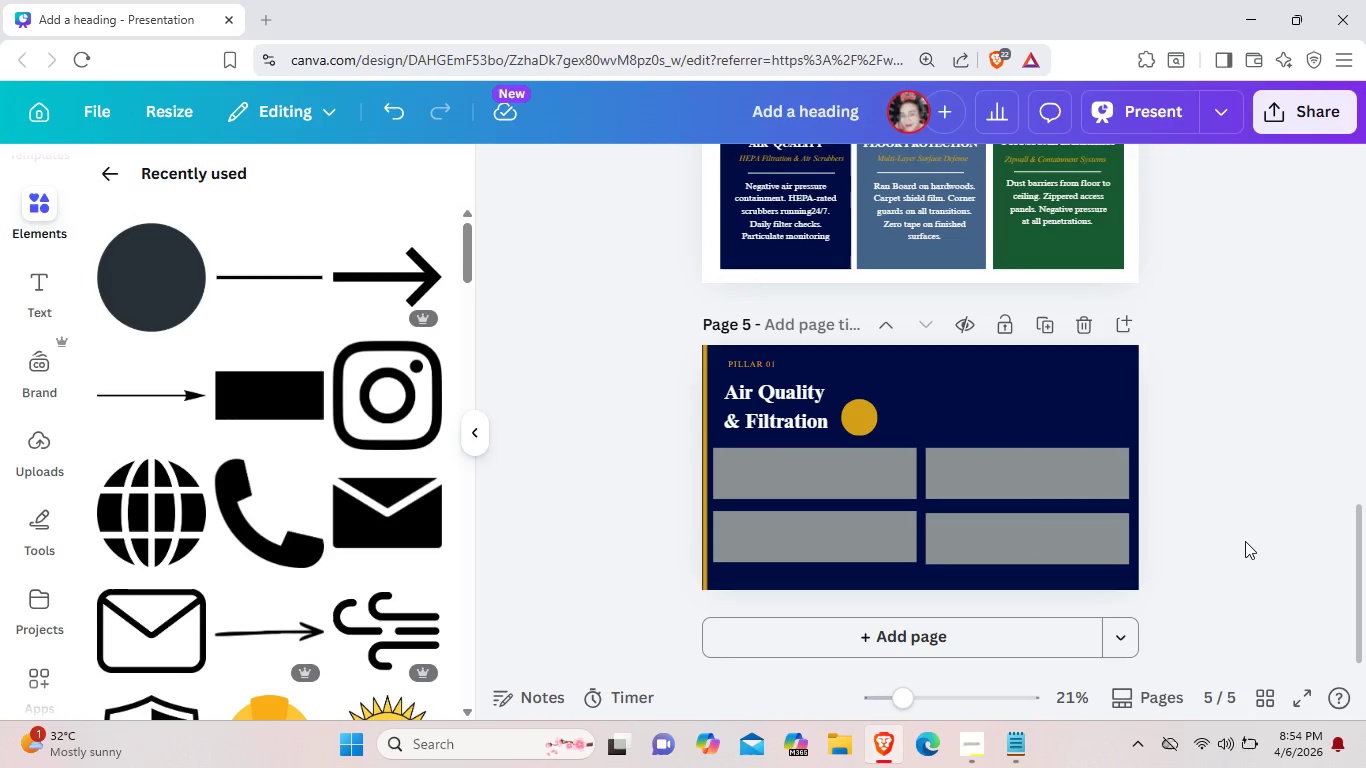 
wait(7.12)
 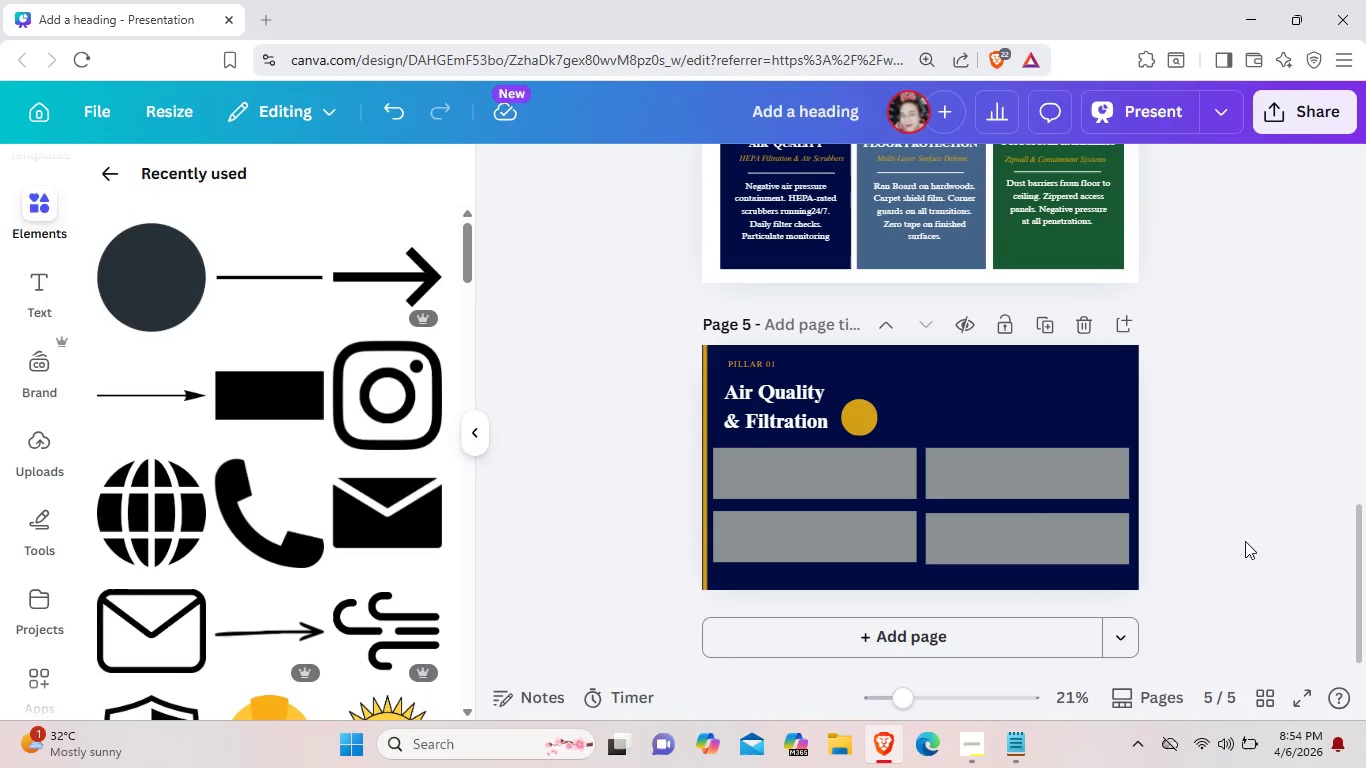 
left_click([865, 453])
 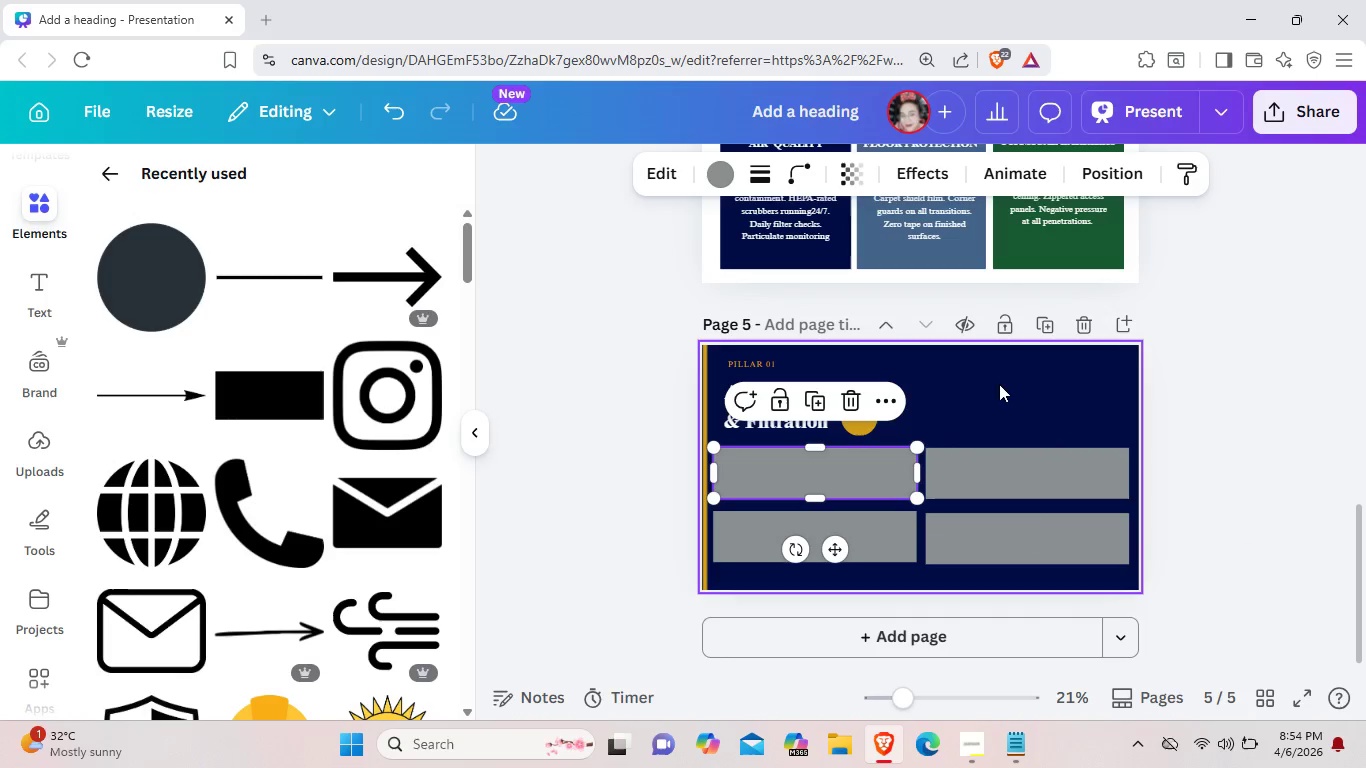 
left_click([994, 388])
 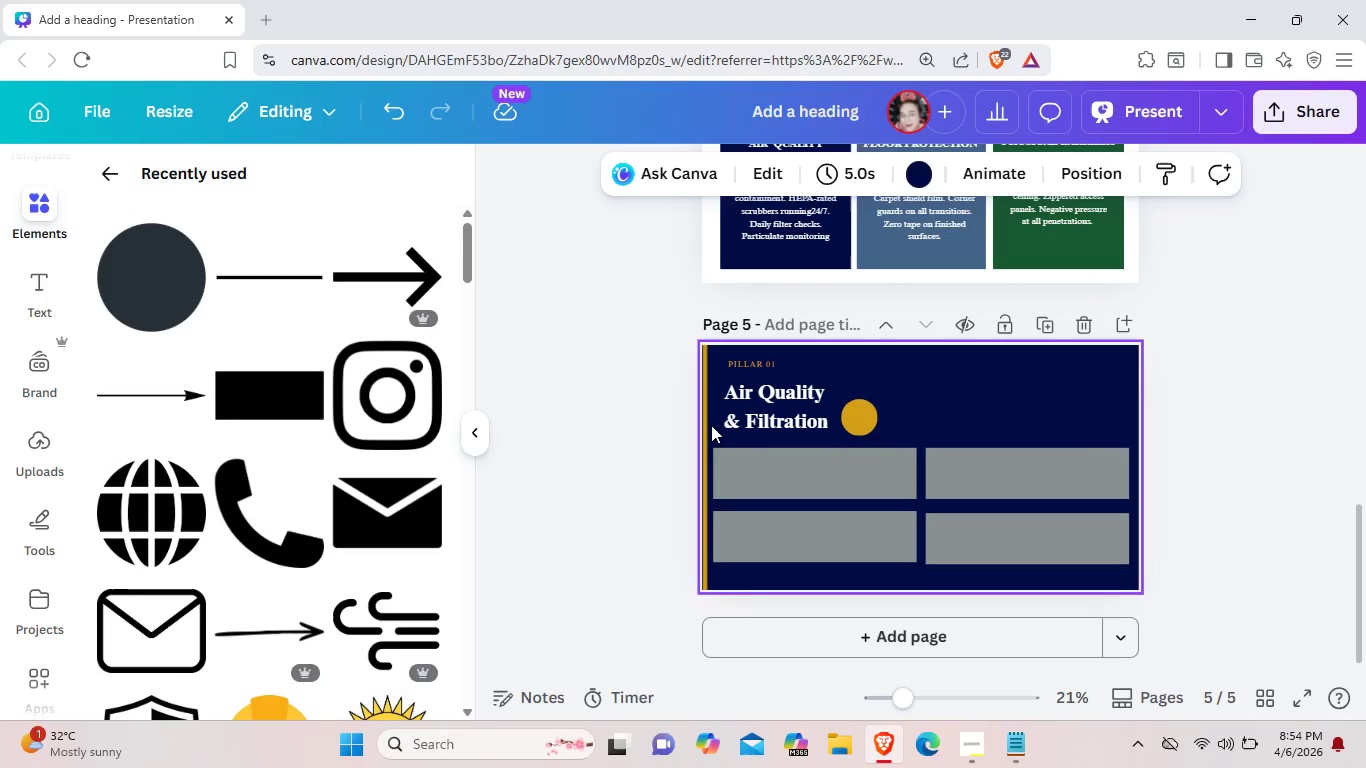 
left_click([710, 425])
 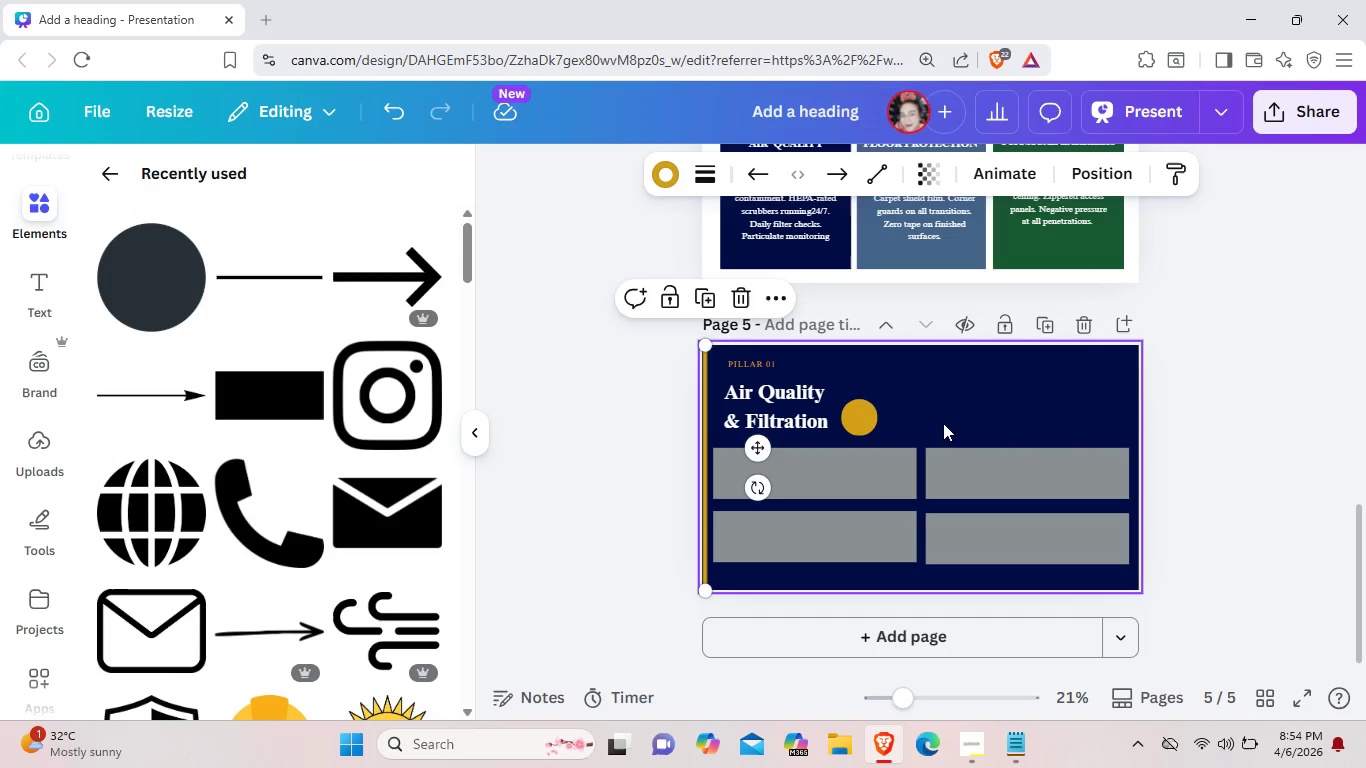 
key(Control+ControlLeft)
 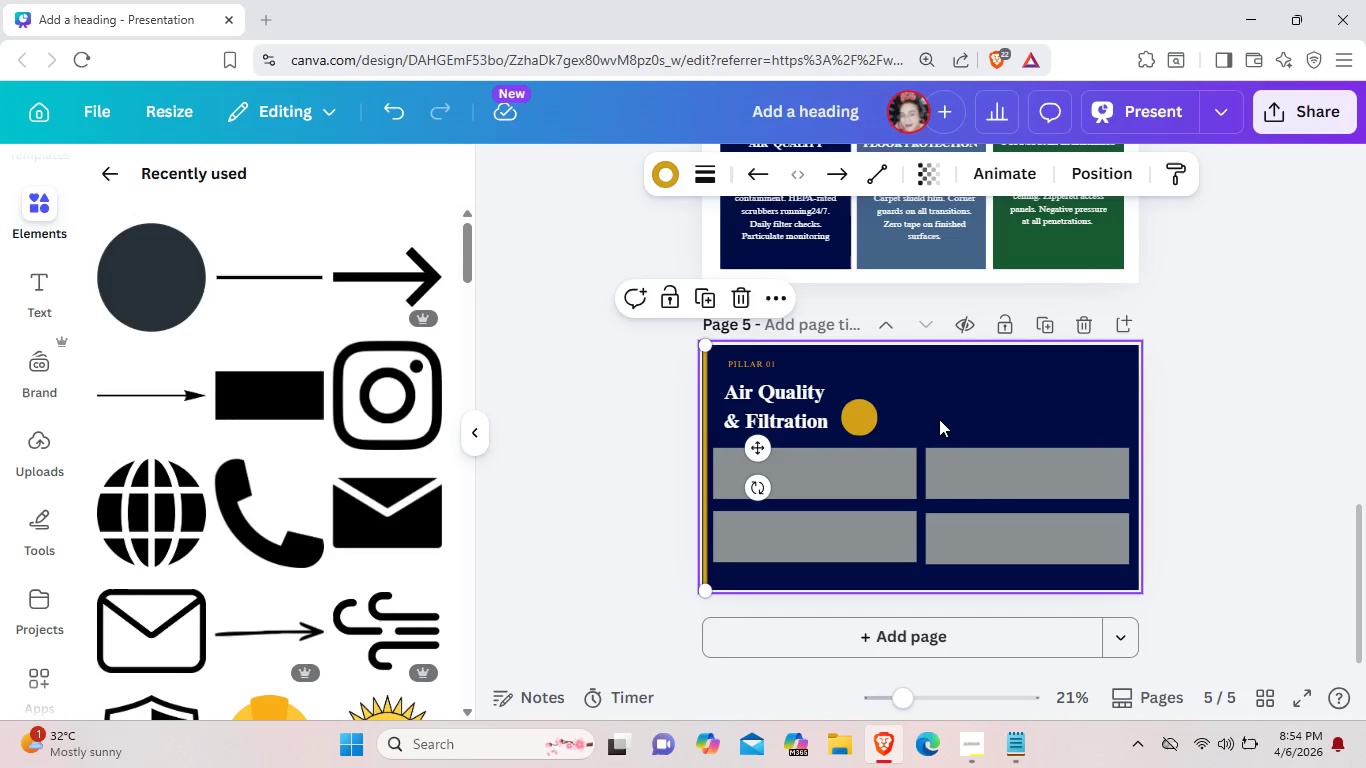 
key(Control+C)
 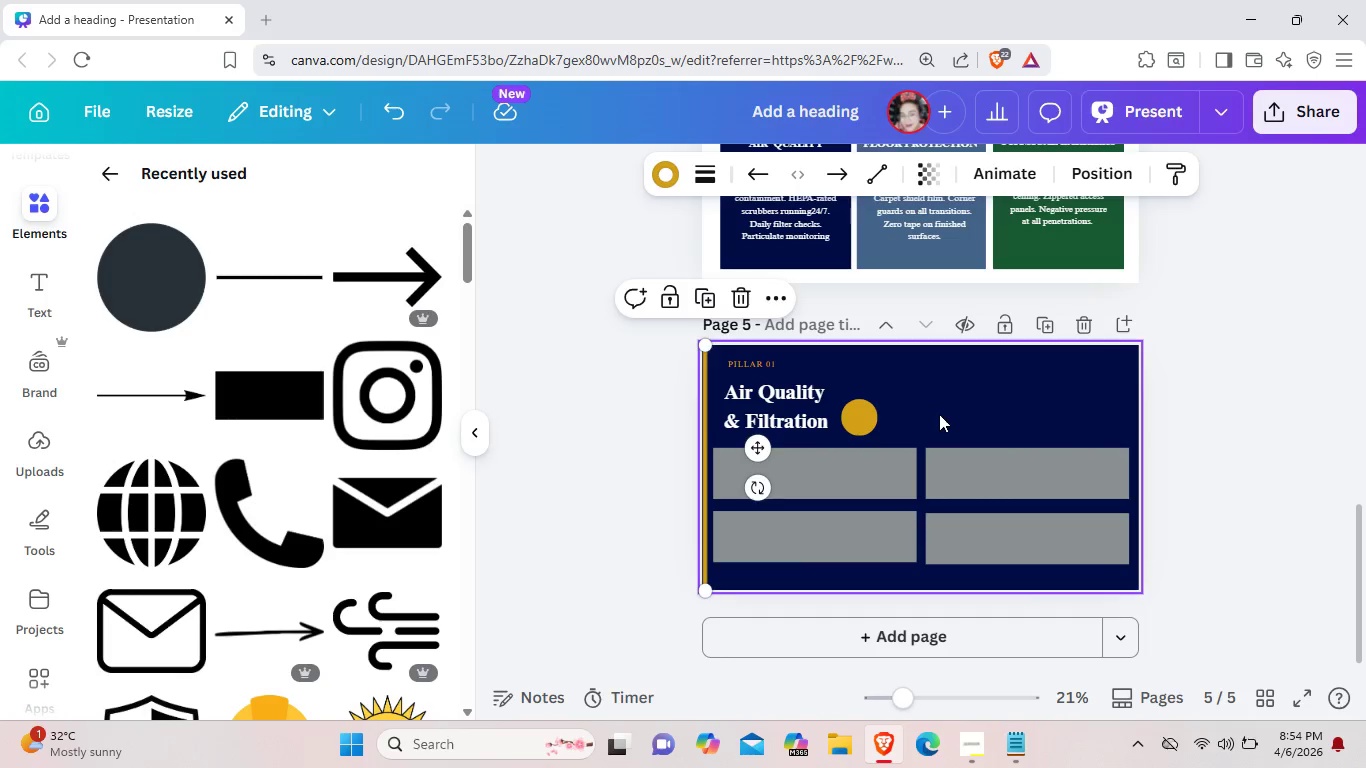 
left_click([939, 414])
 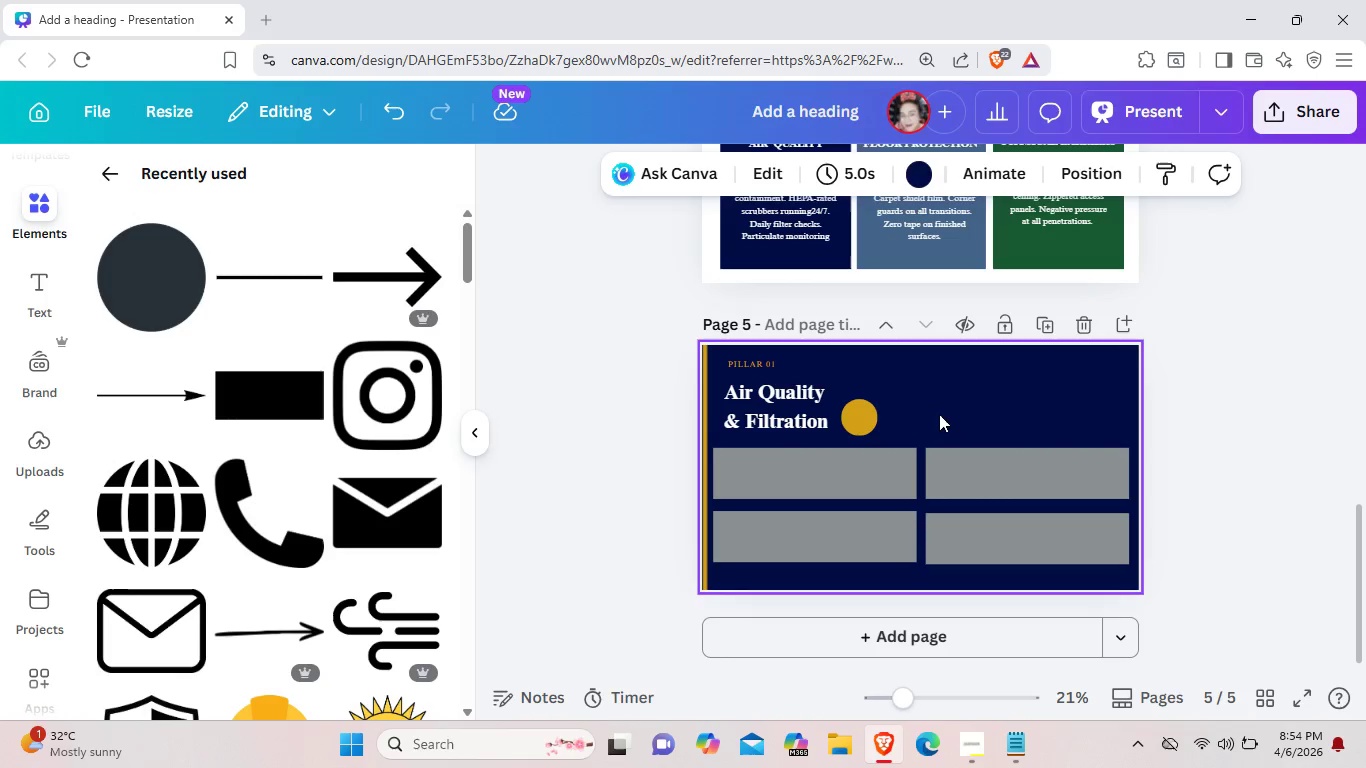 
key(Control+ControlLeft)
 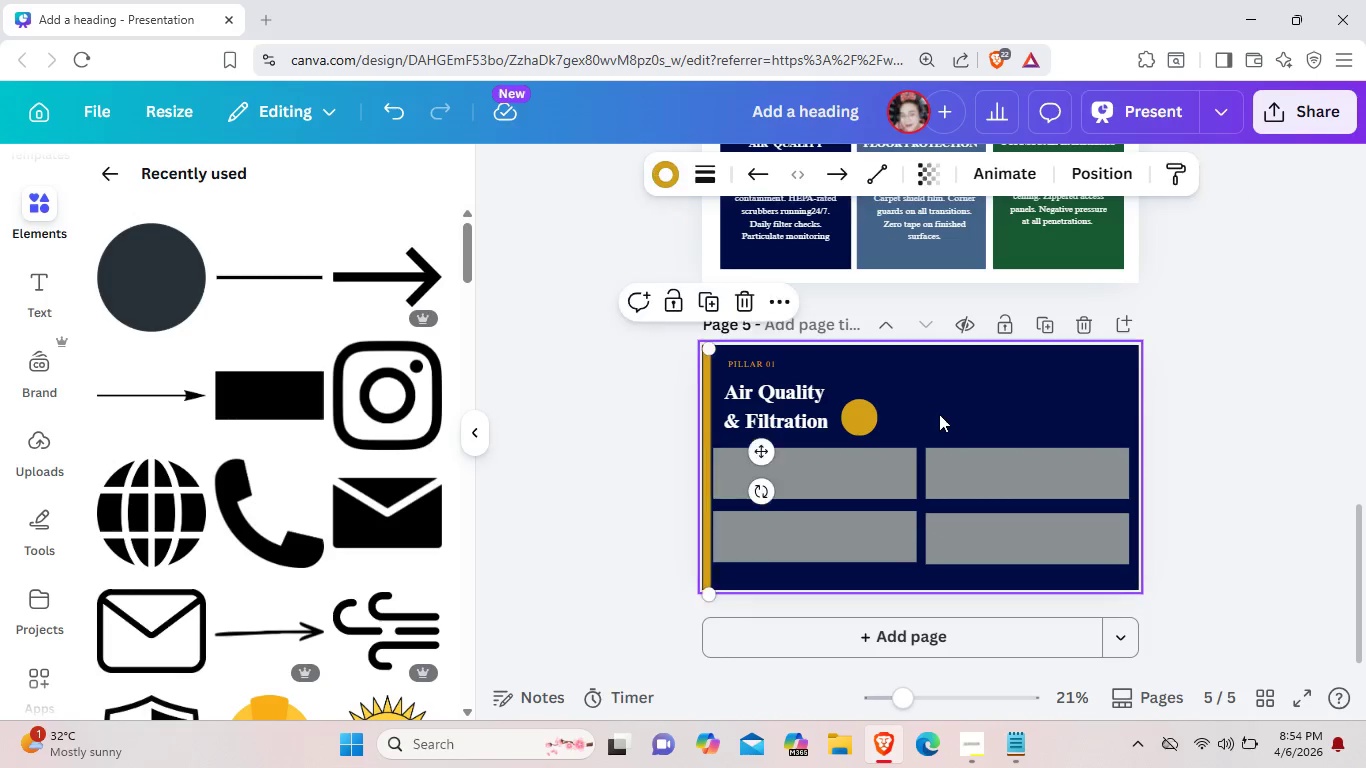 
key(Control+V)
 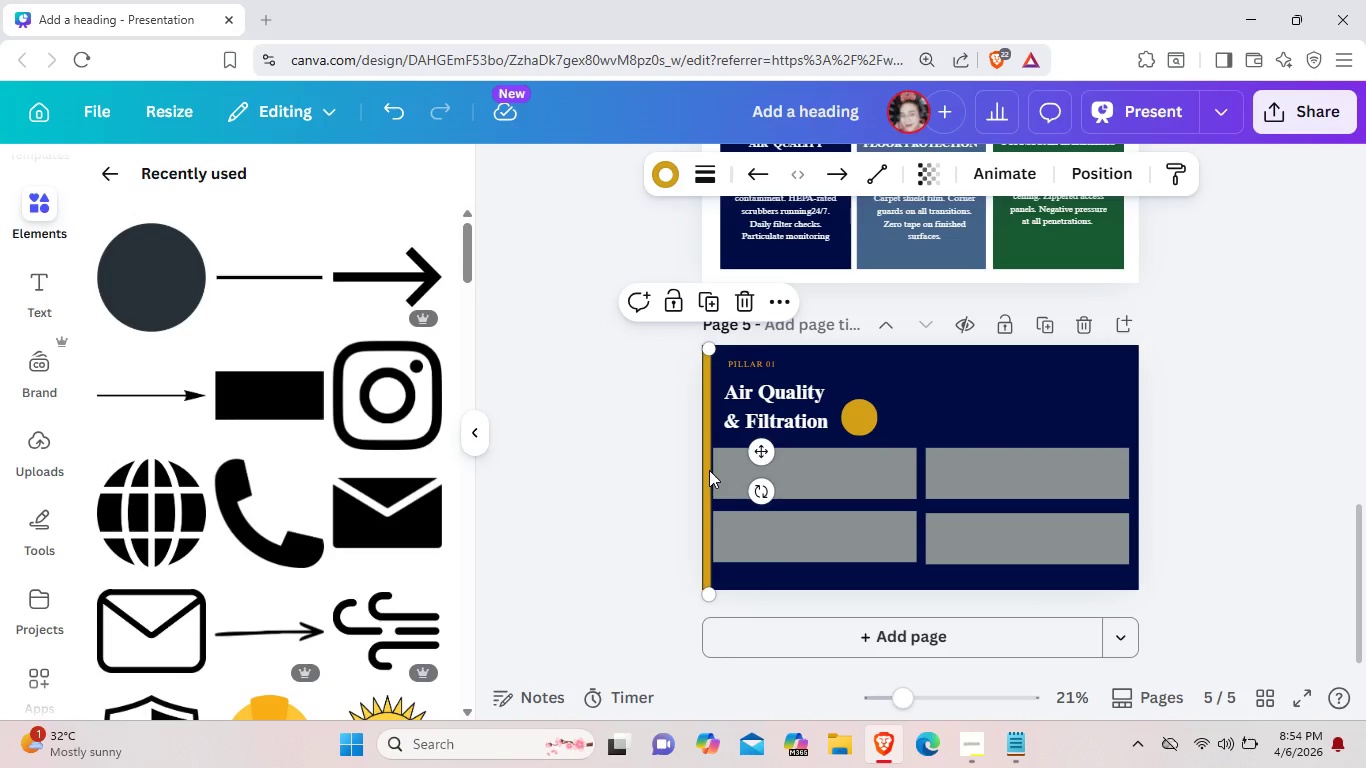 
left_click_drag(start_coordinate=[706, 470], to_coordinate=[1040, 475])
 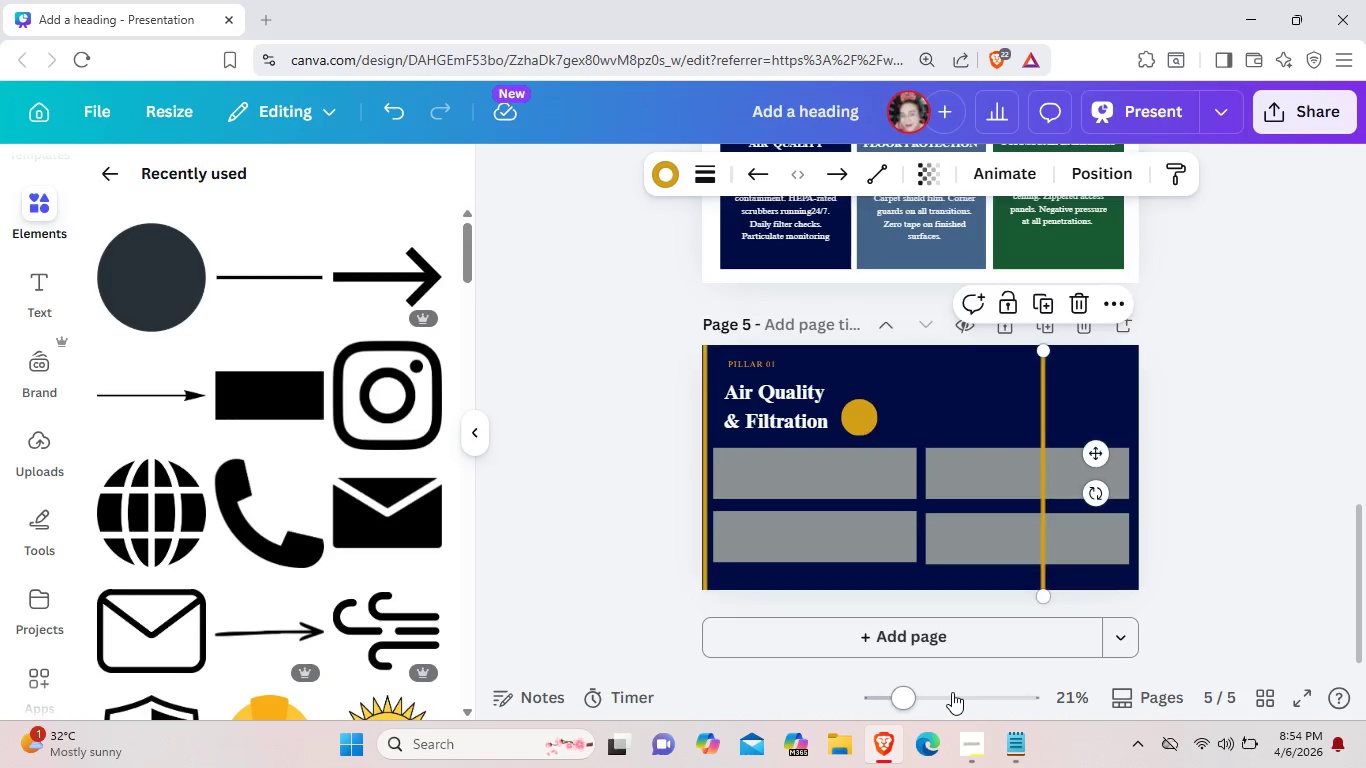 
left_click([952, 692])
 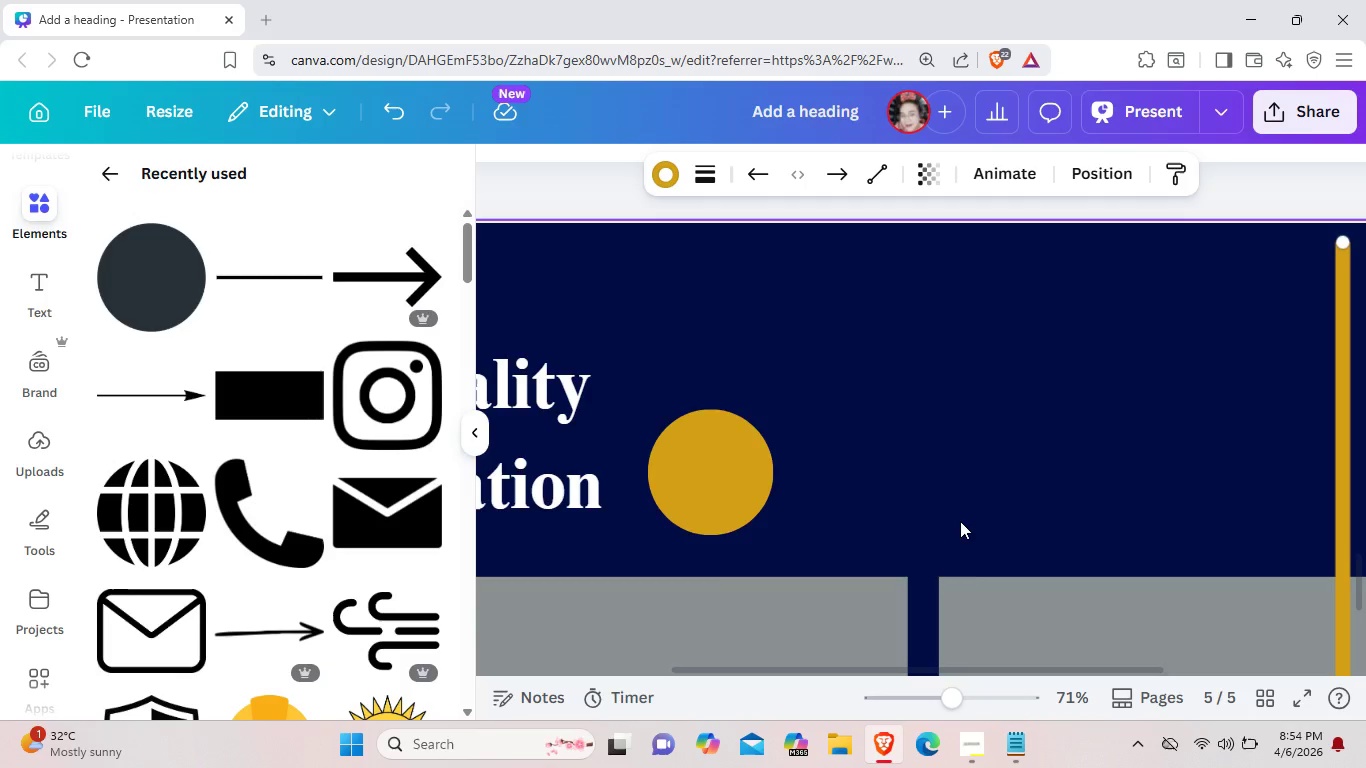 
scroll: coordinate [921, 595], scroll_direction: down, amount: 7.0
 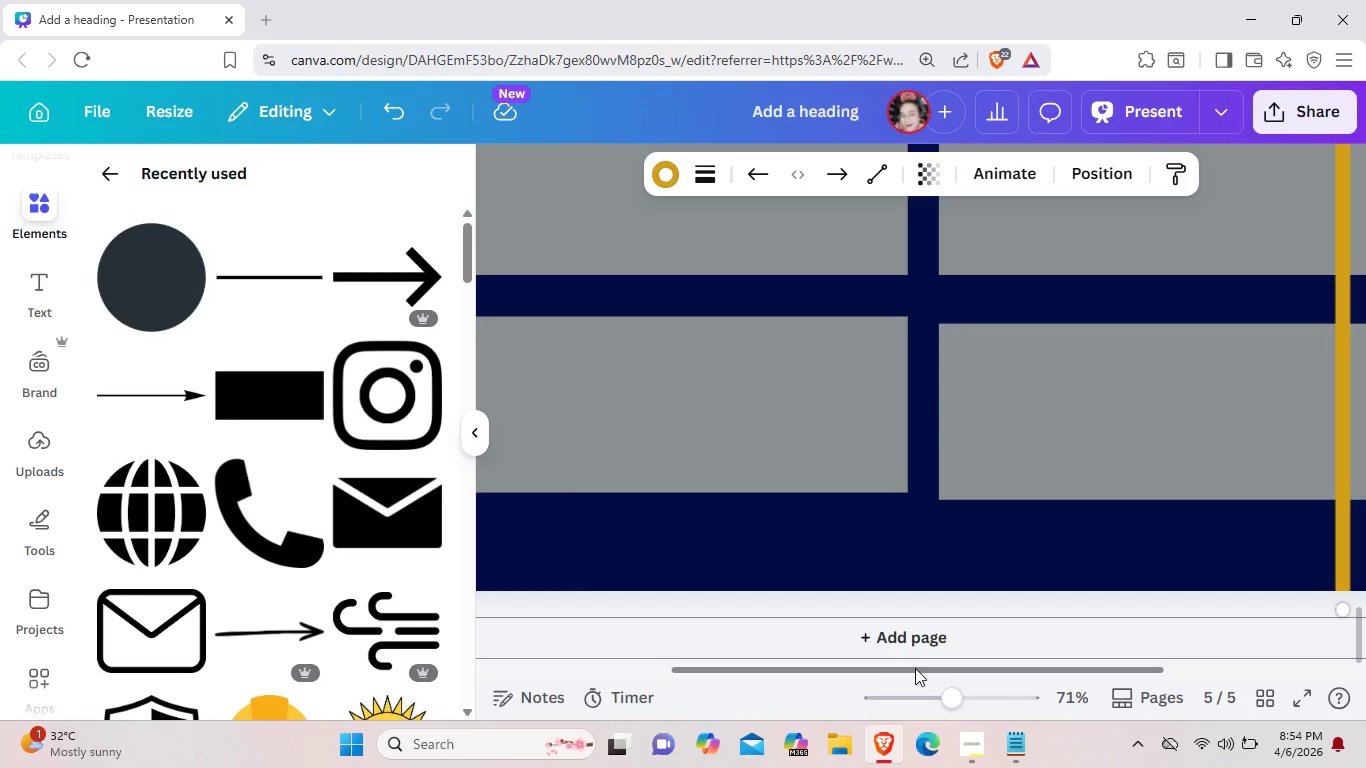 
left_click_drag(start_coordinate=[917, 668], to_coordinate=[721, 667])
 